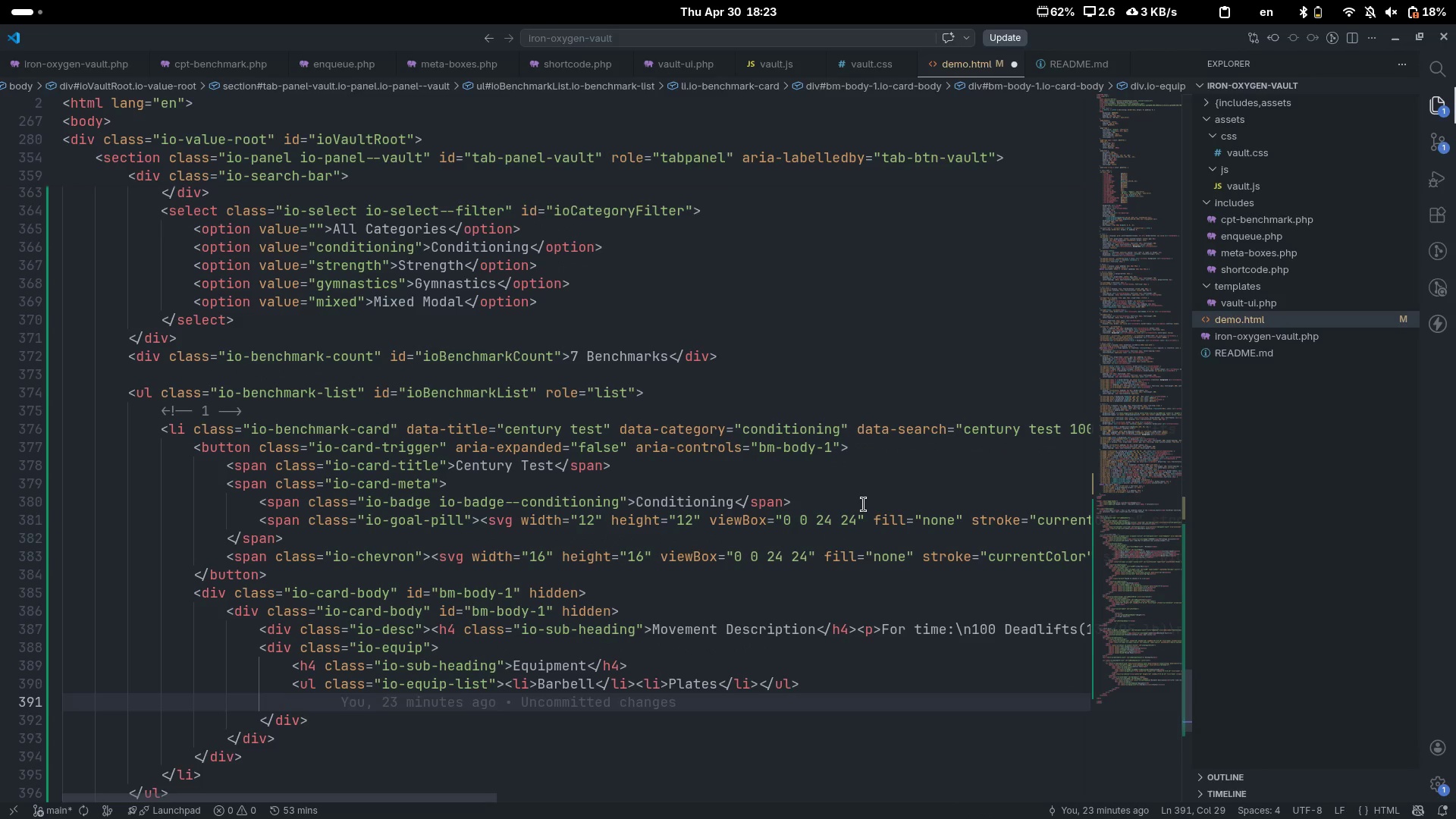 
key(Control+Shift+ShiftLeft)
 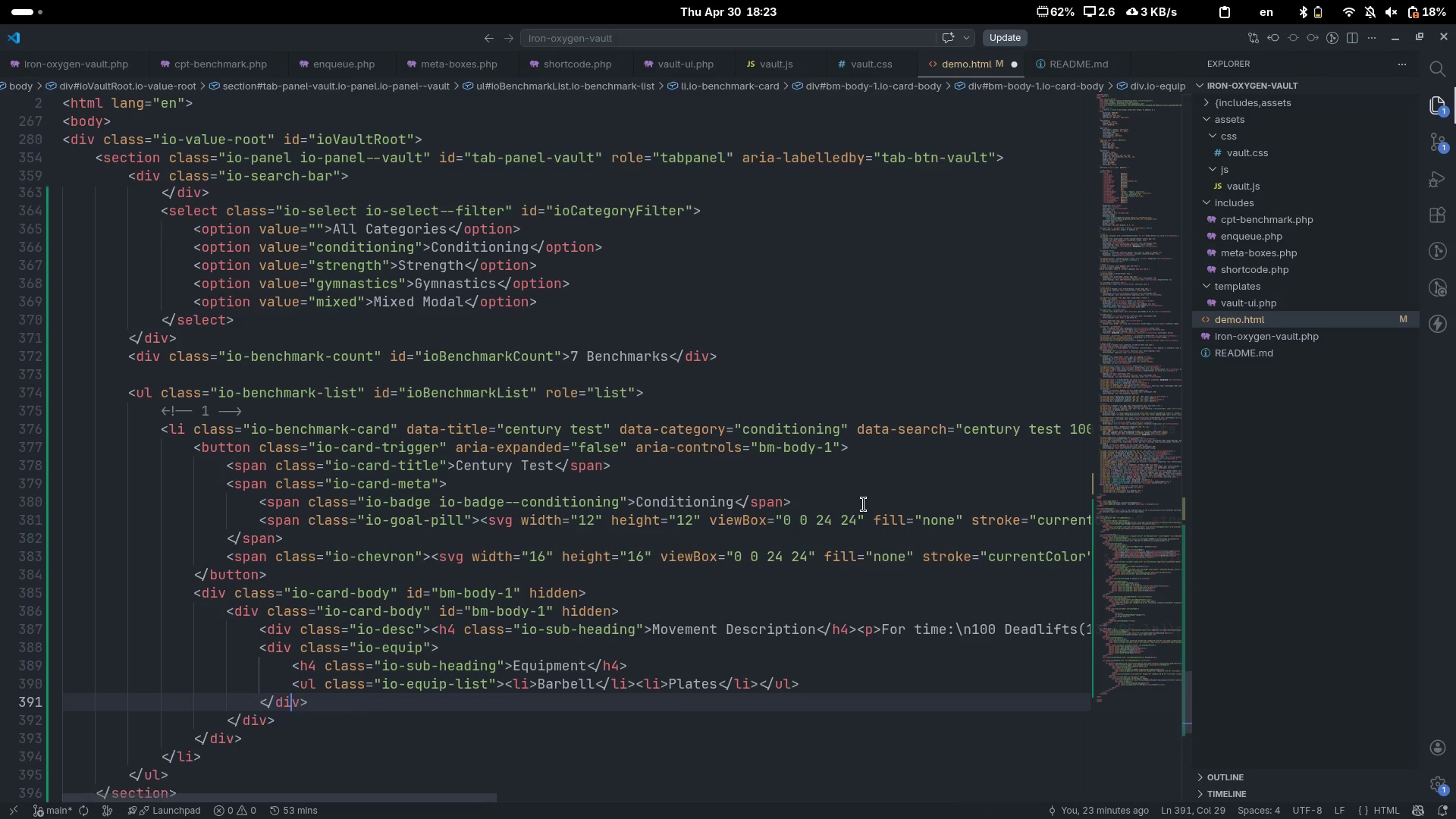 
key(Control+Shift+K)
 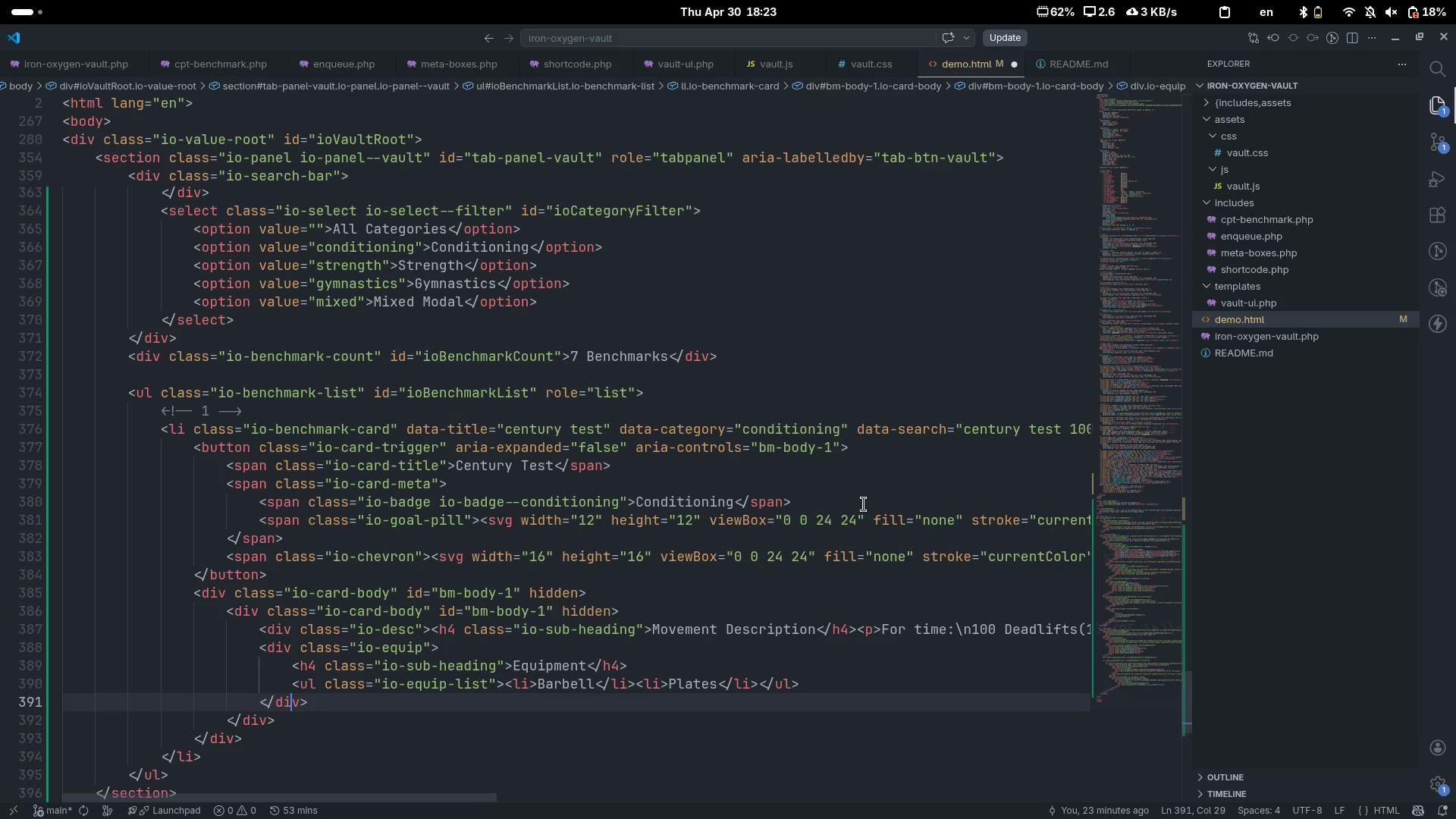 
key(ArrowDown)
 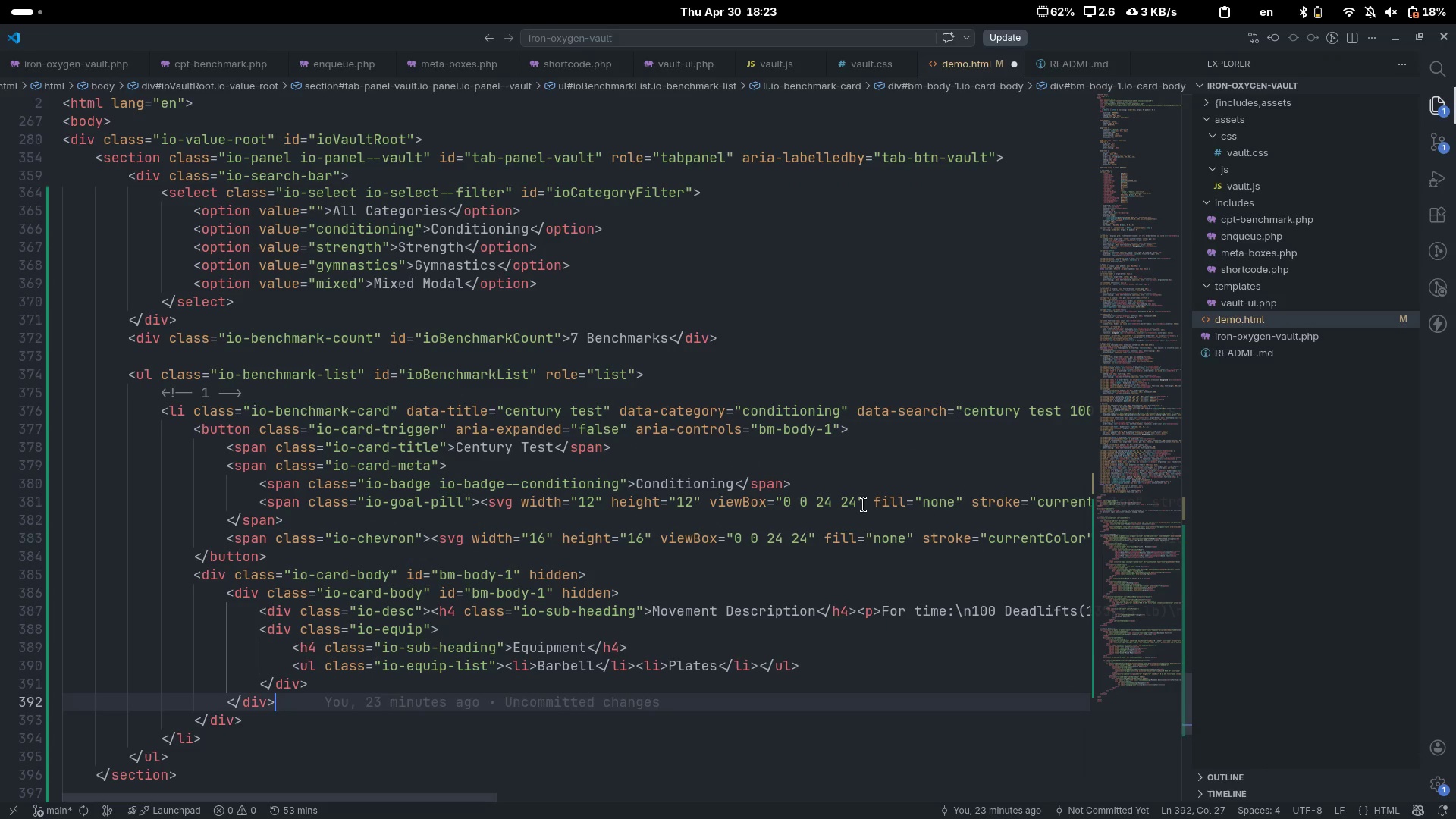 
key(ArrowUp)
 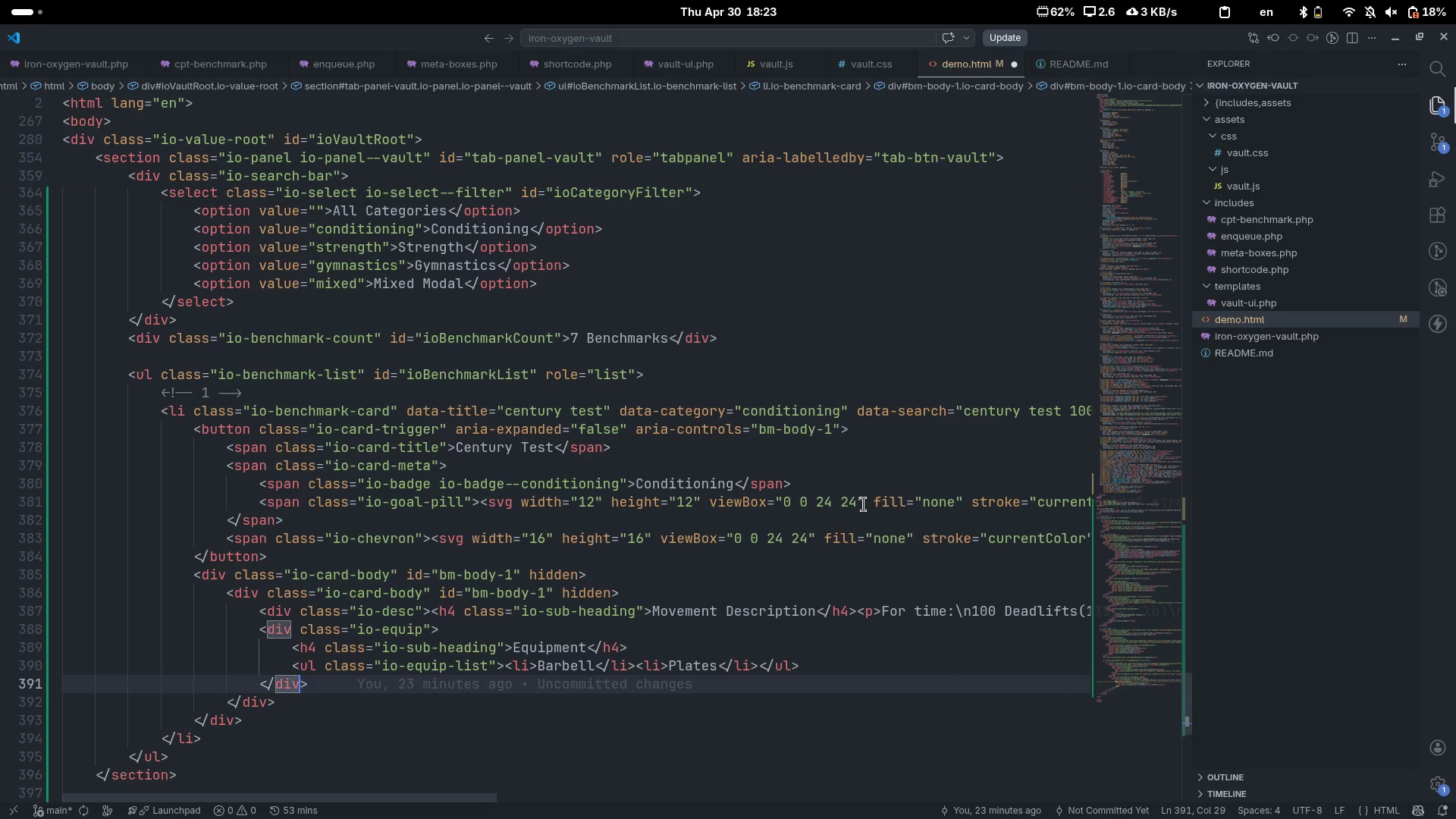 
key(Control+ControlLeft)
 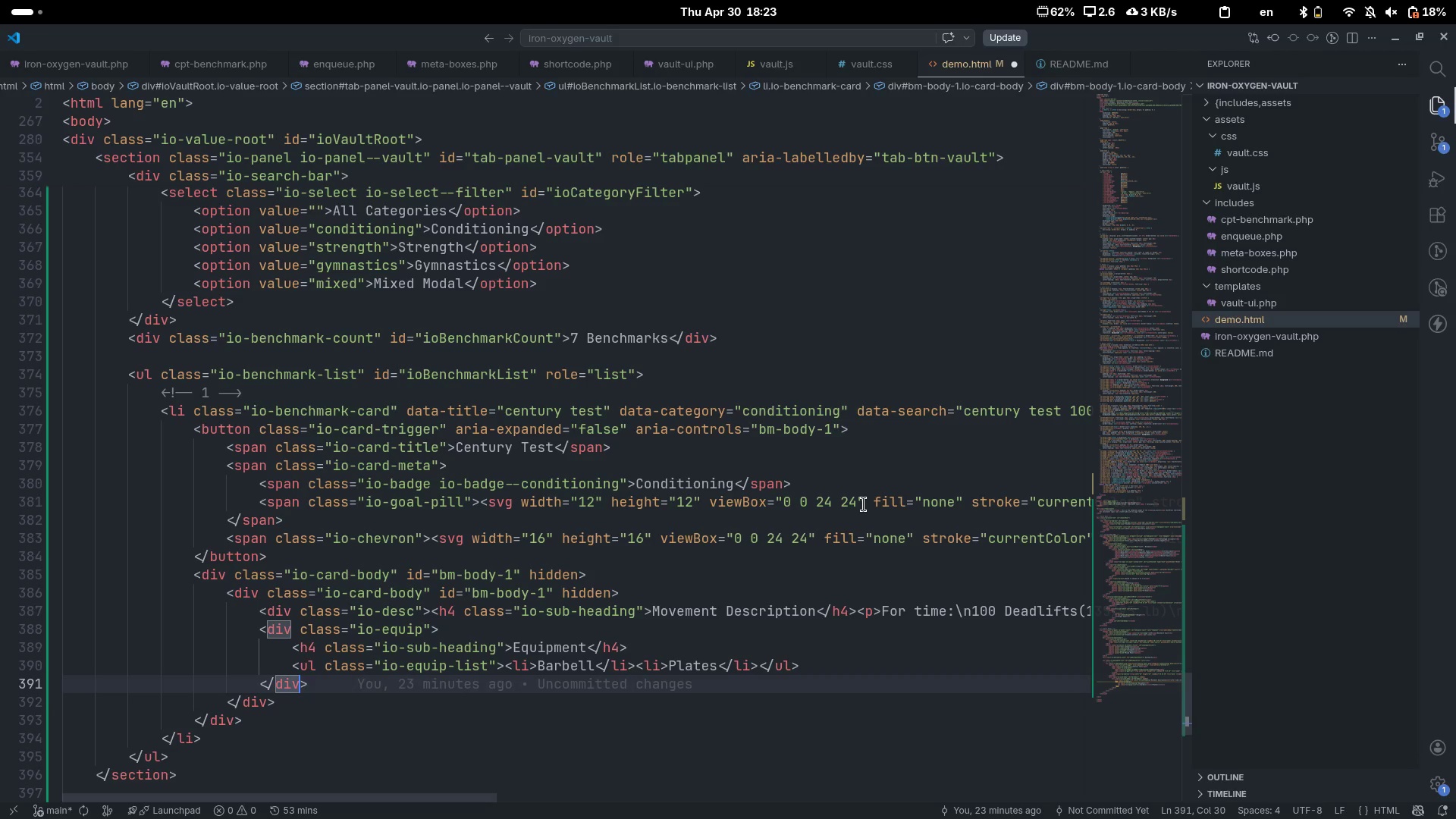 
key(Control+ArrowRight)
 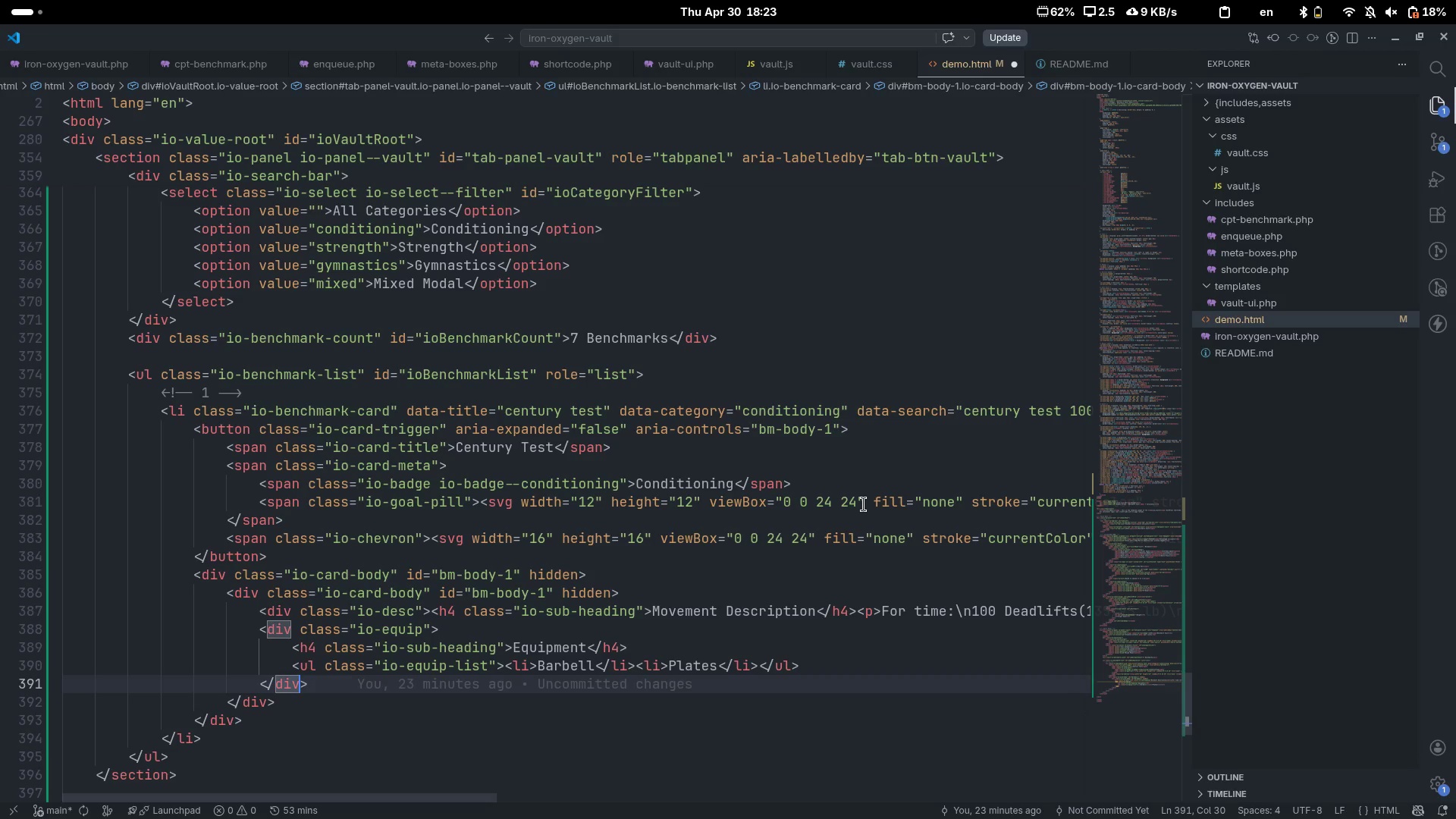 
key(ArrowRight)
 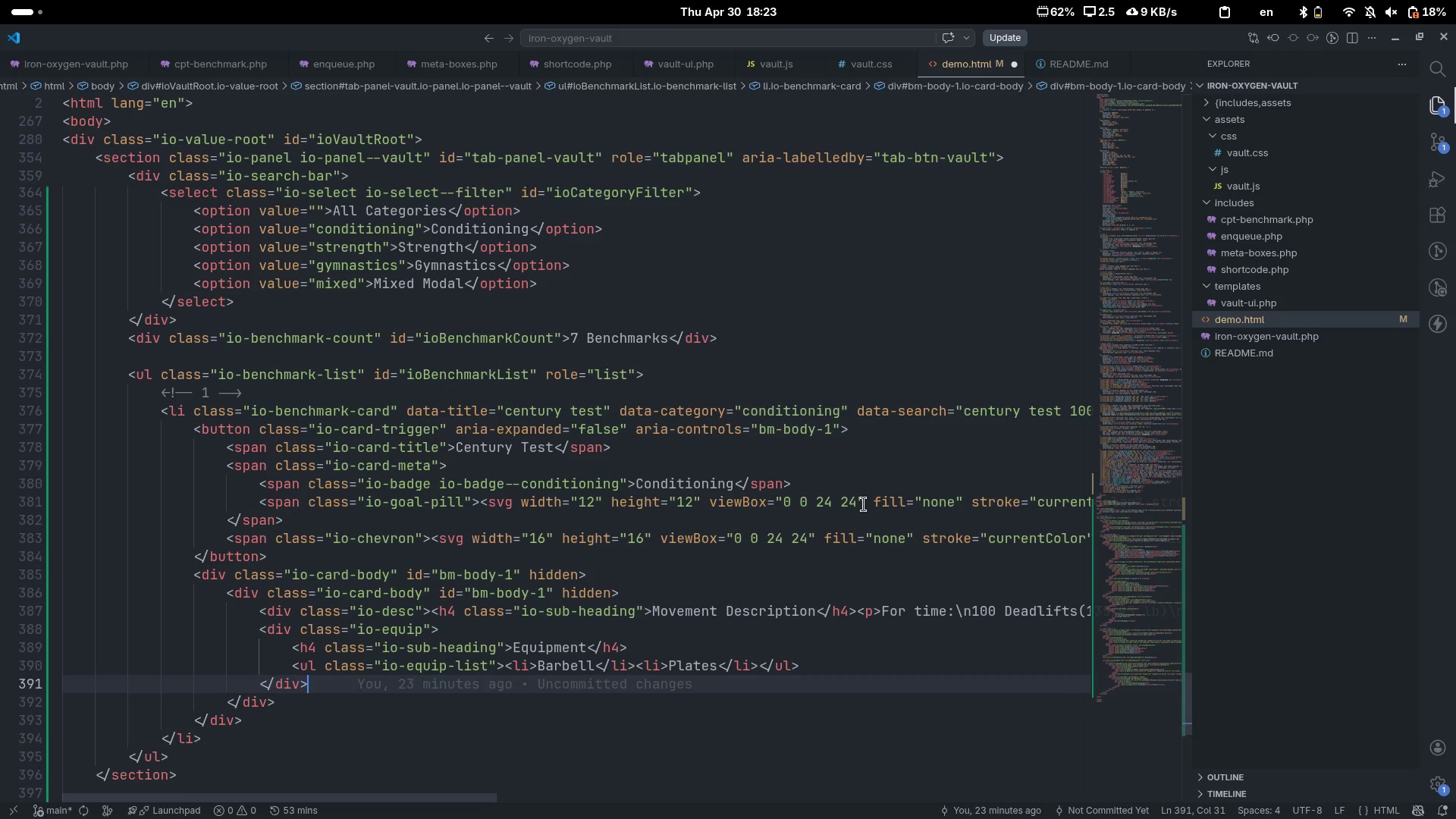 
key(Enter)
 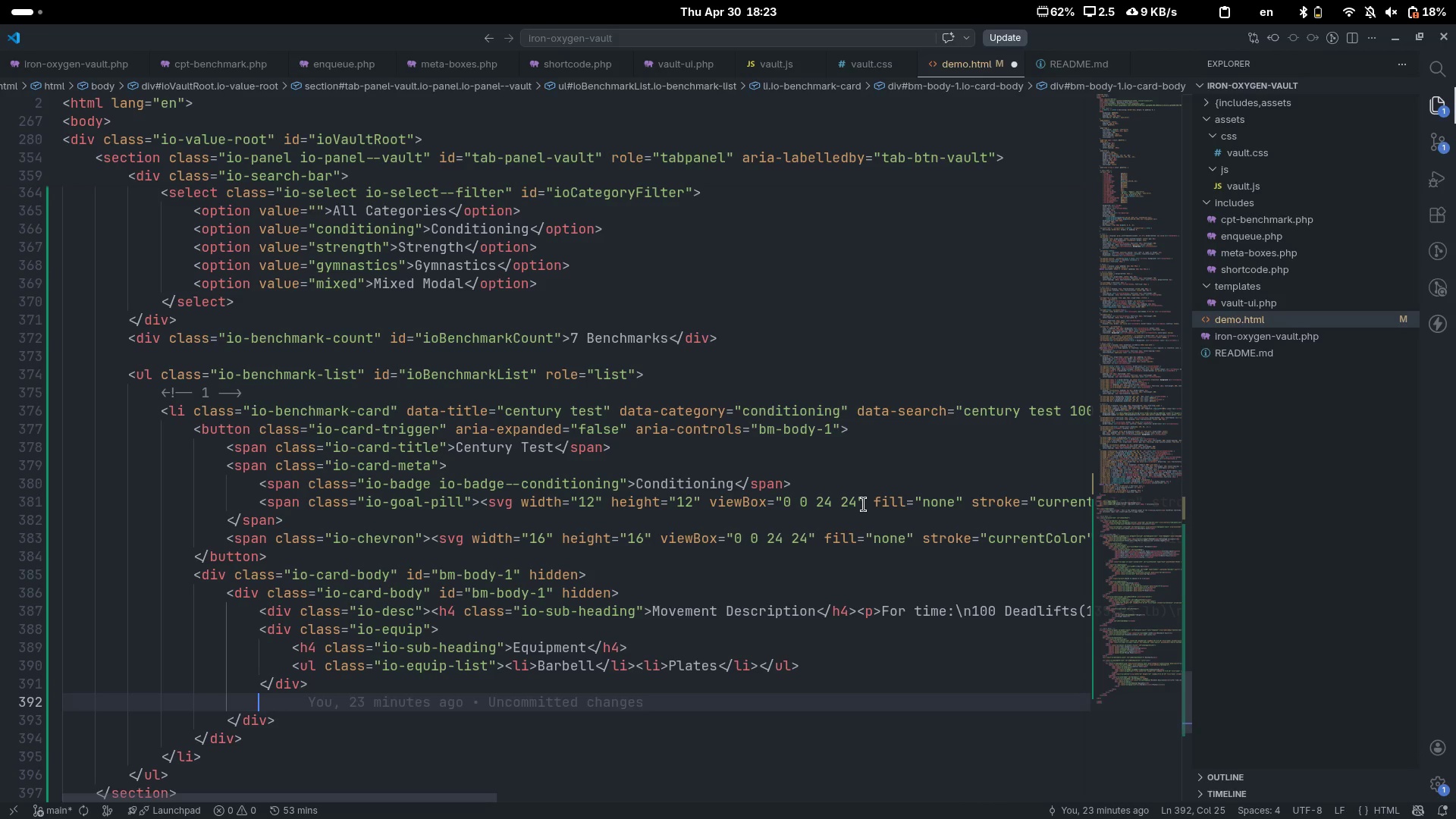 
type(div)
key(Tab)
 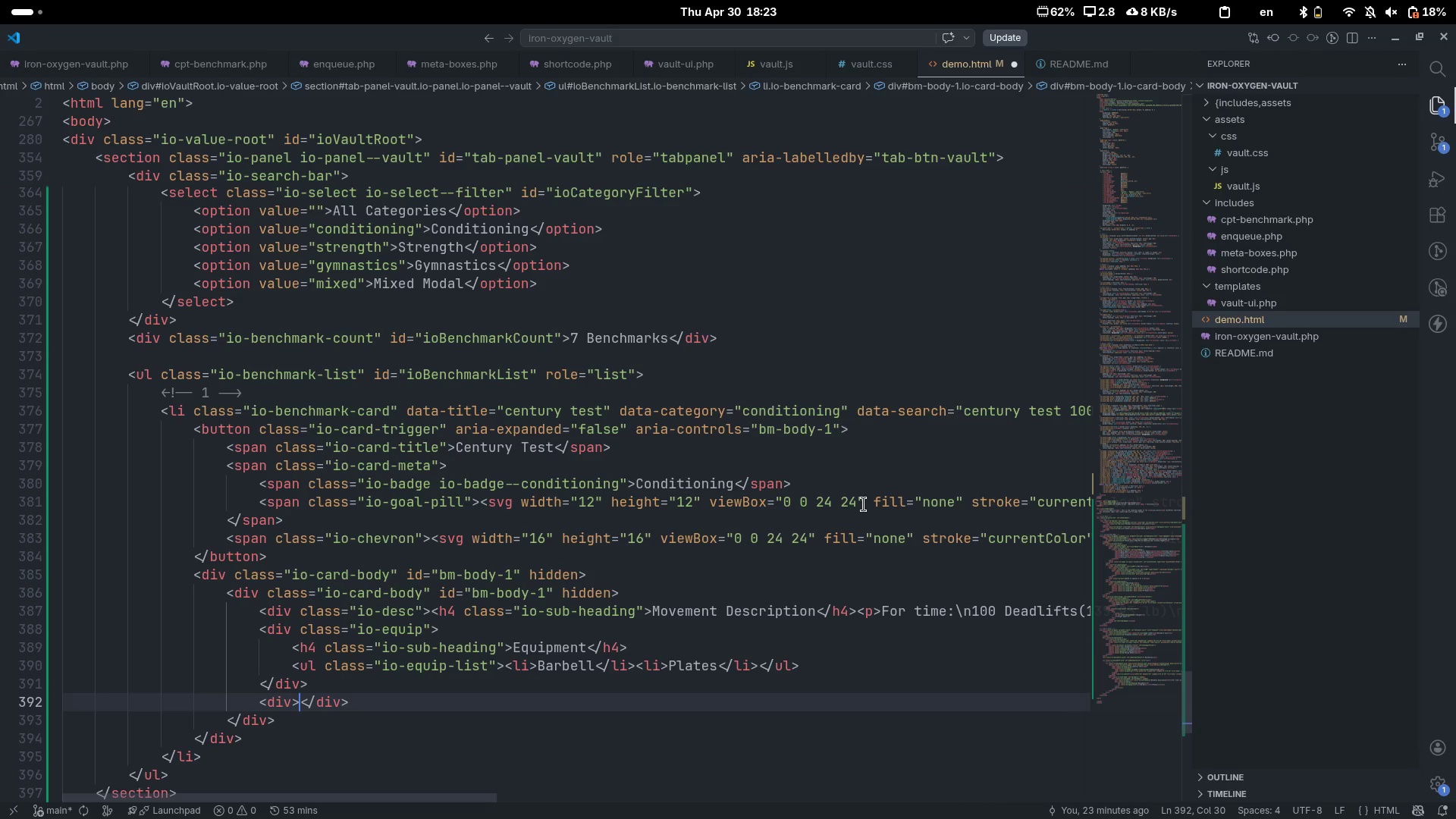 
key(ArrowLeft)
 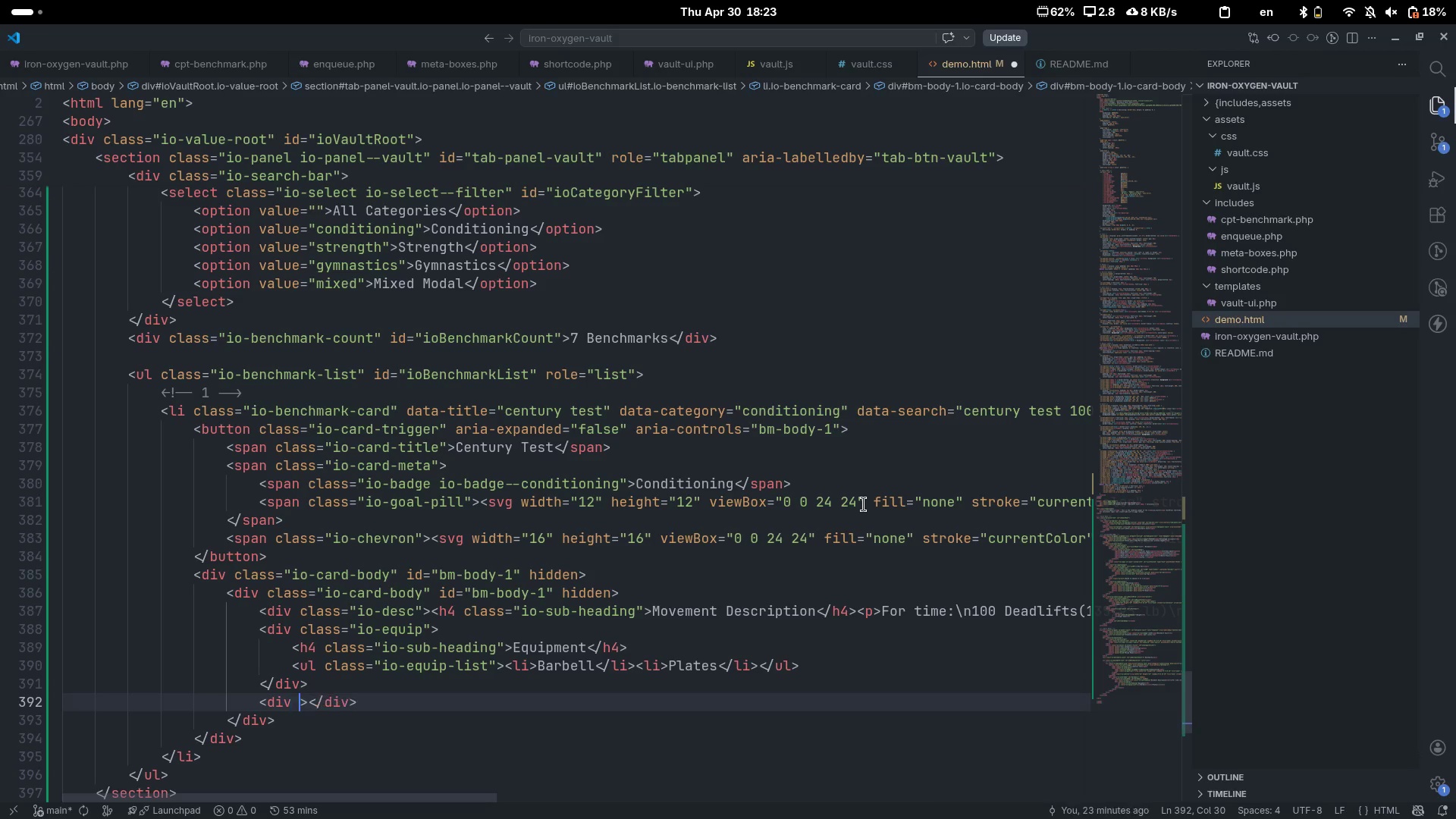 
type( cal)
key(Tab)
type(io-goal-block)
key(Escape)
 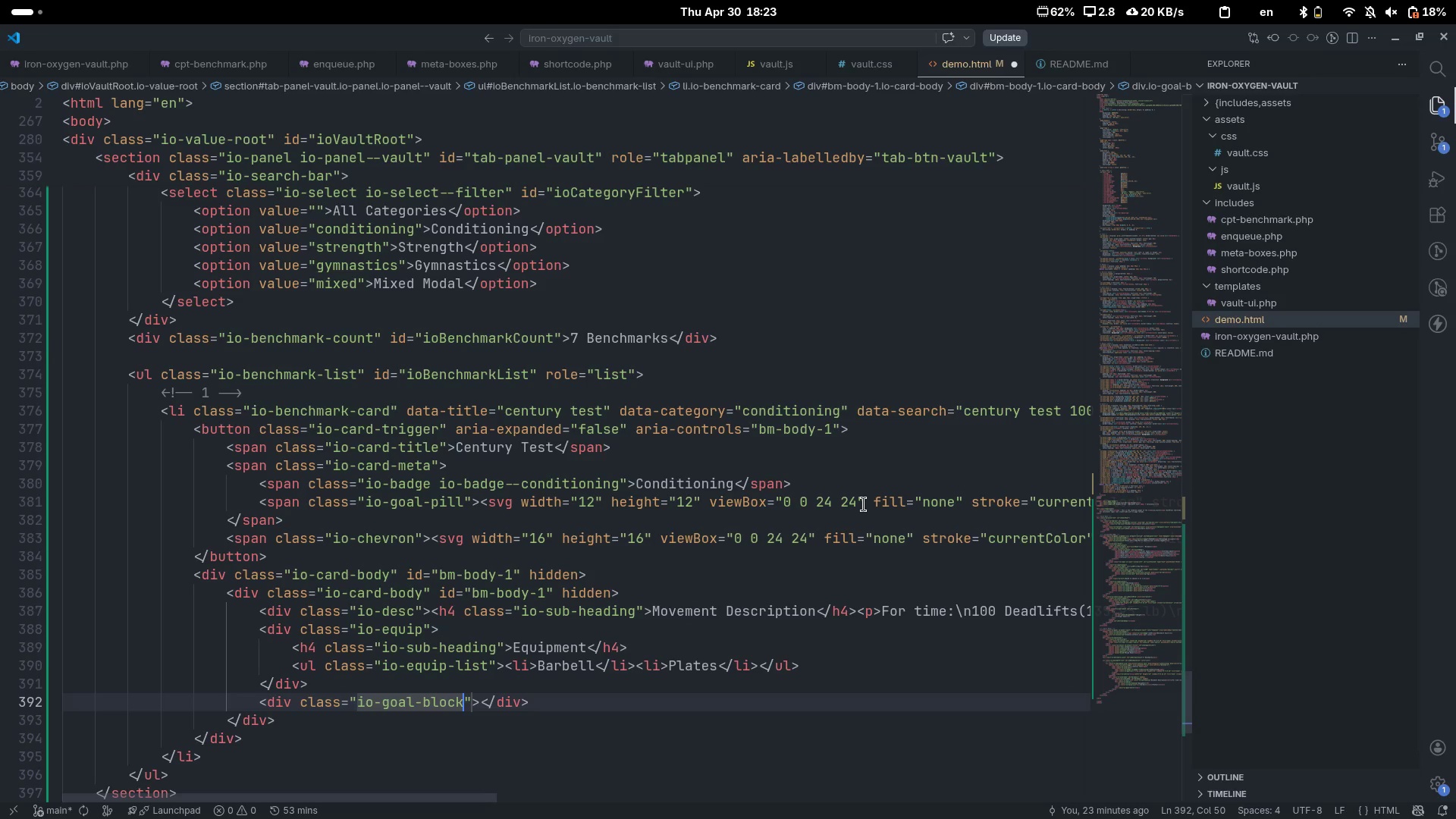 
key(ArrowDown)
 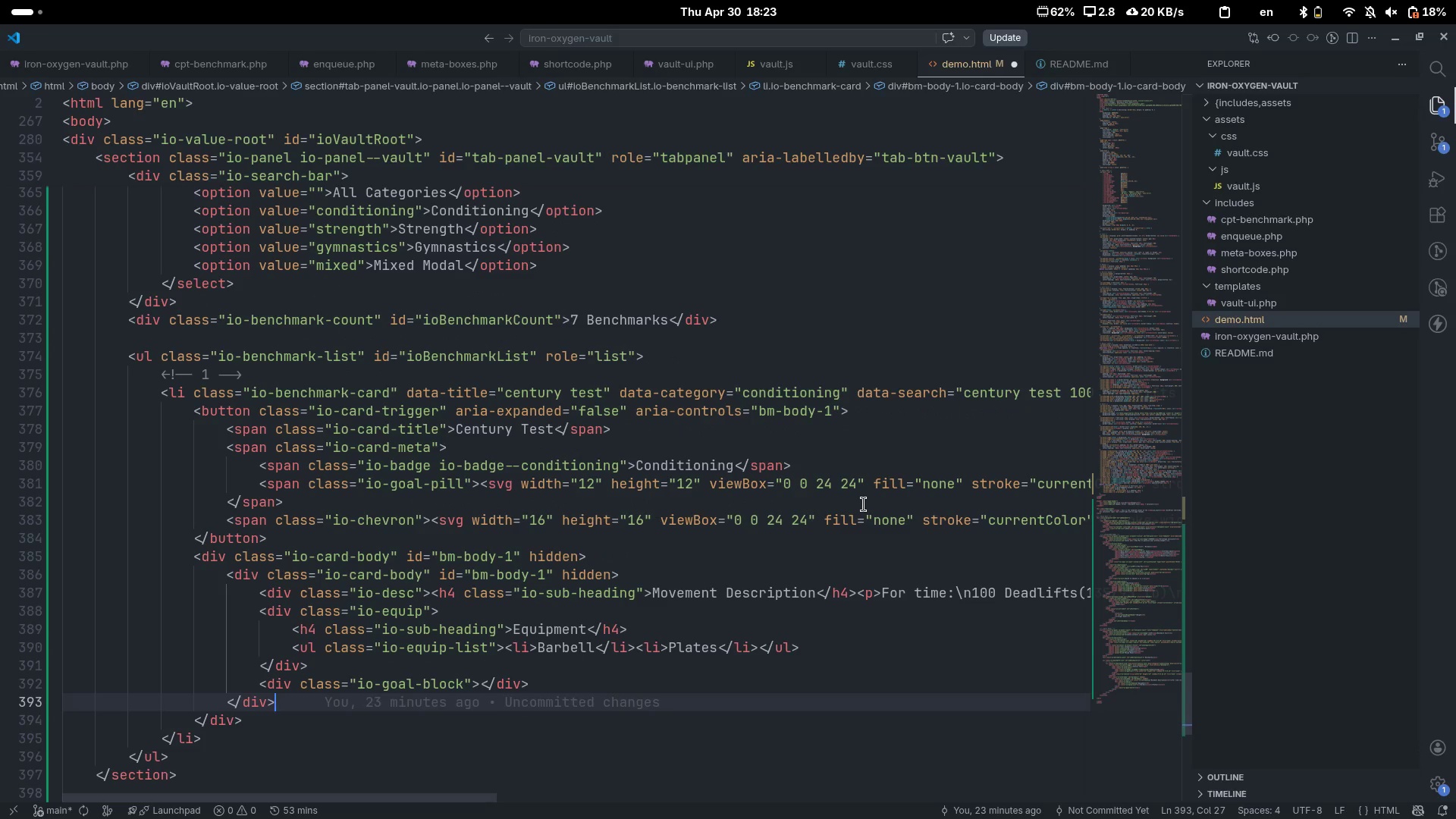 
key(ArrowUp)
 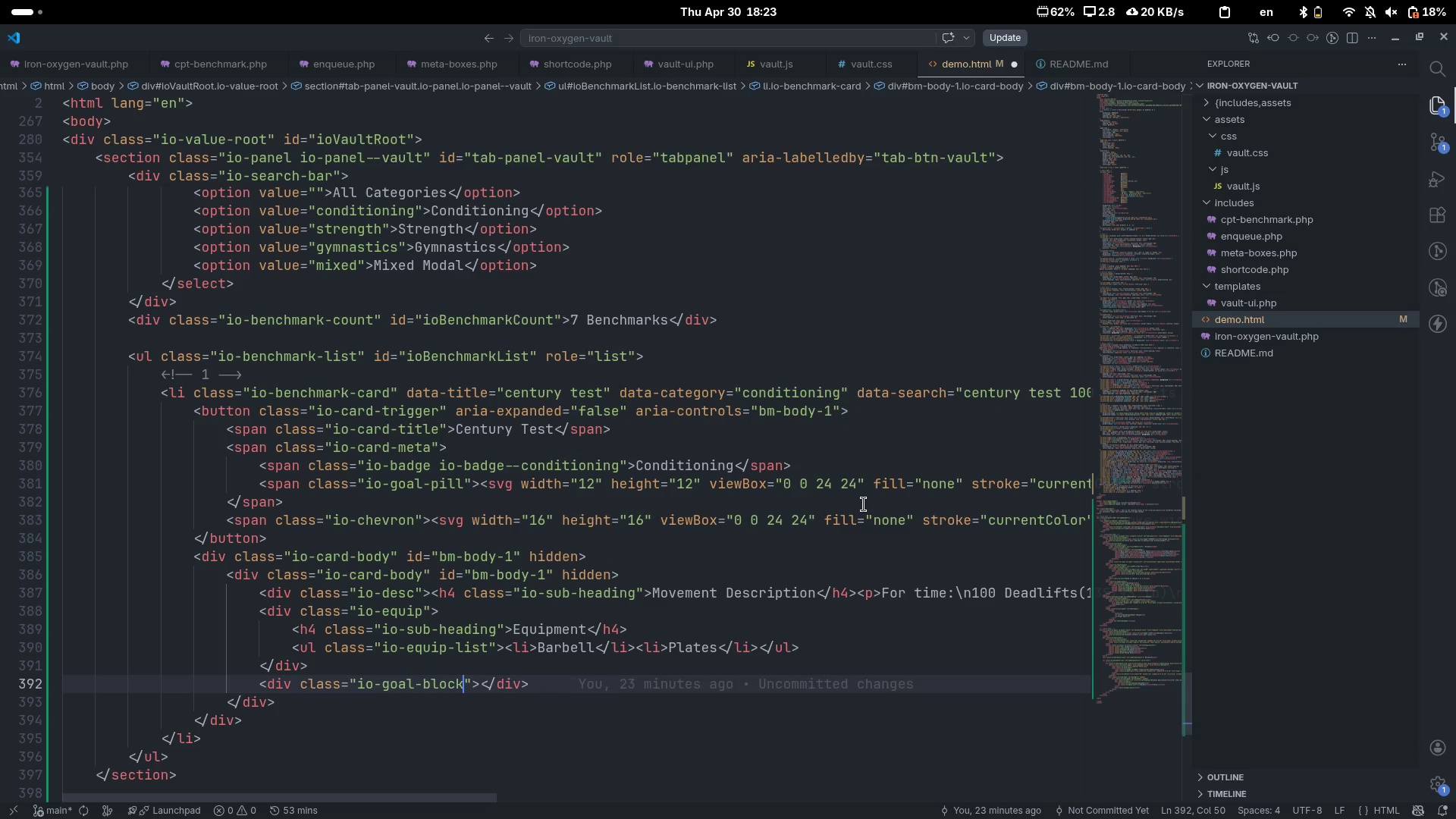 
key(Control+ControlLeft)
 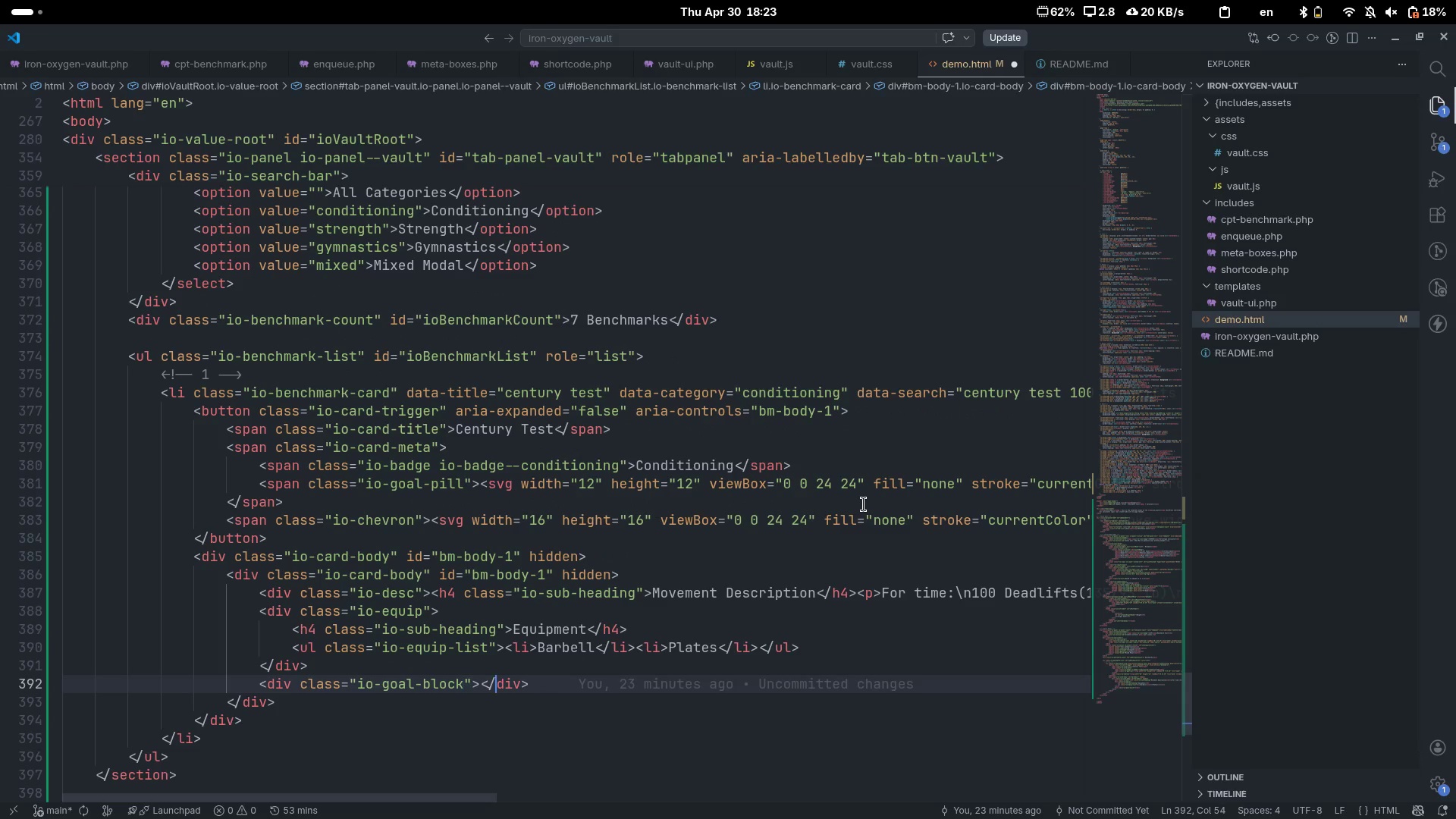 
key(Control+ArrowRight)
 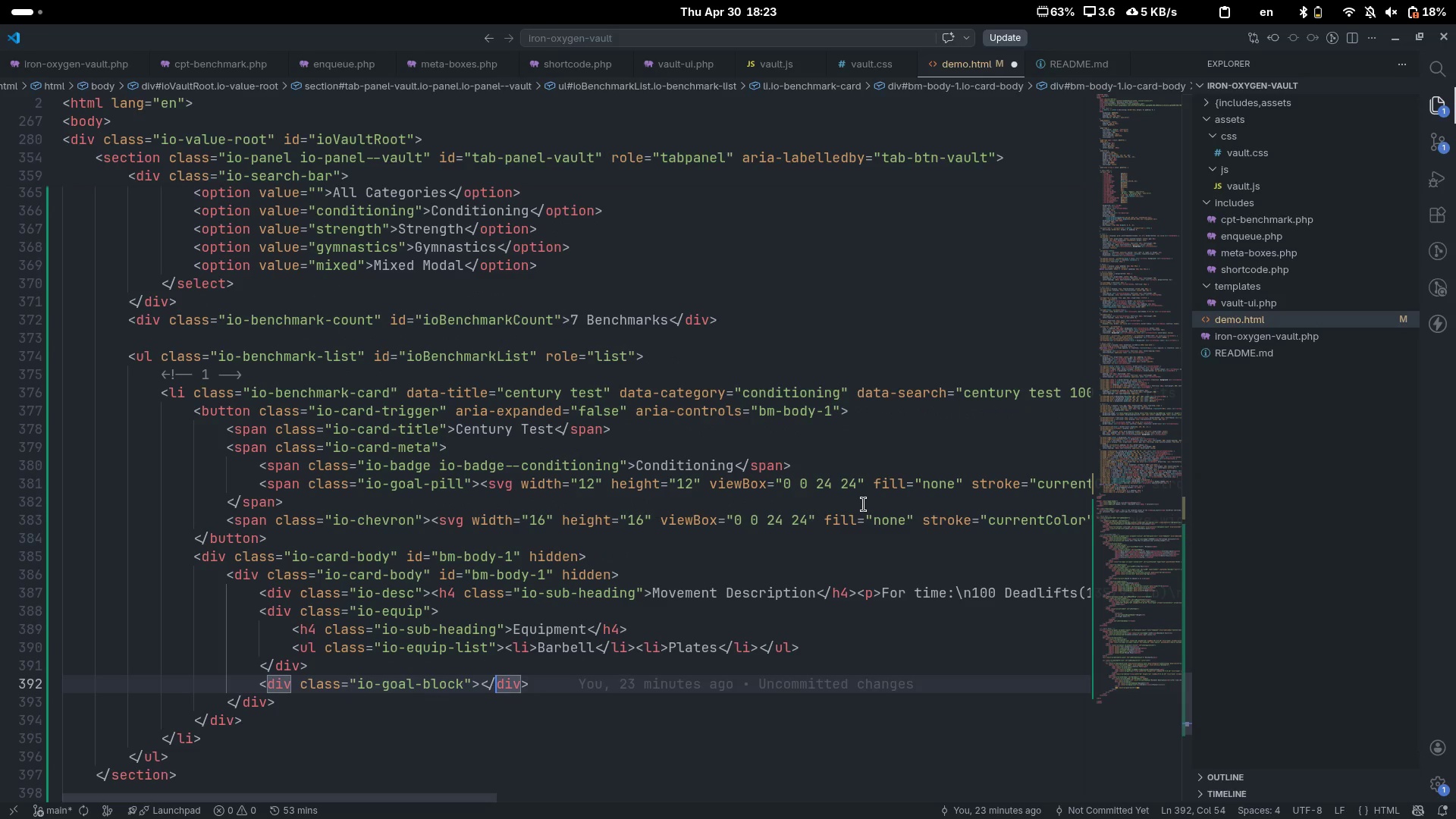 
key(ArrowLeft)
 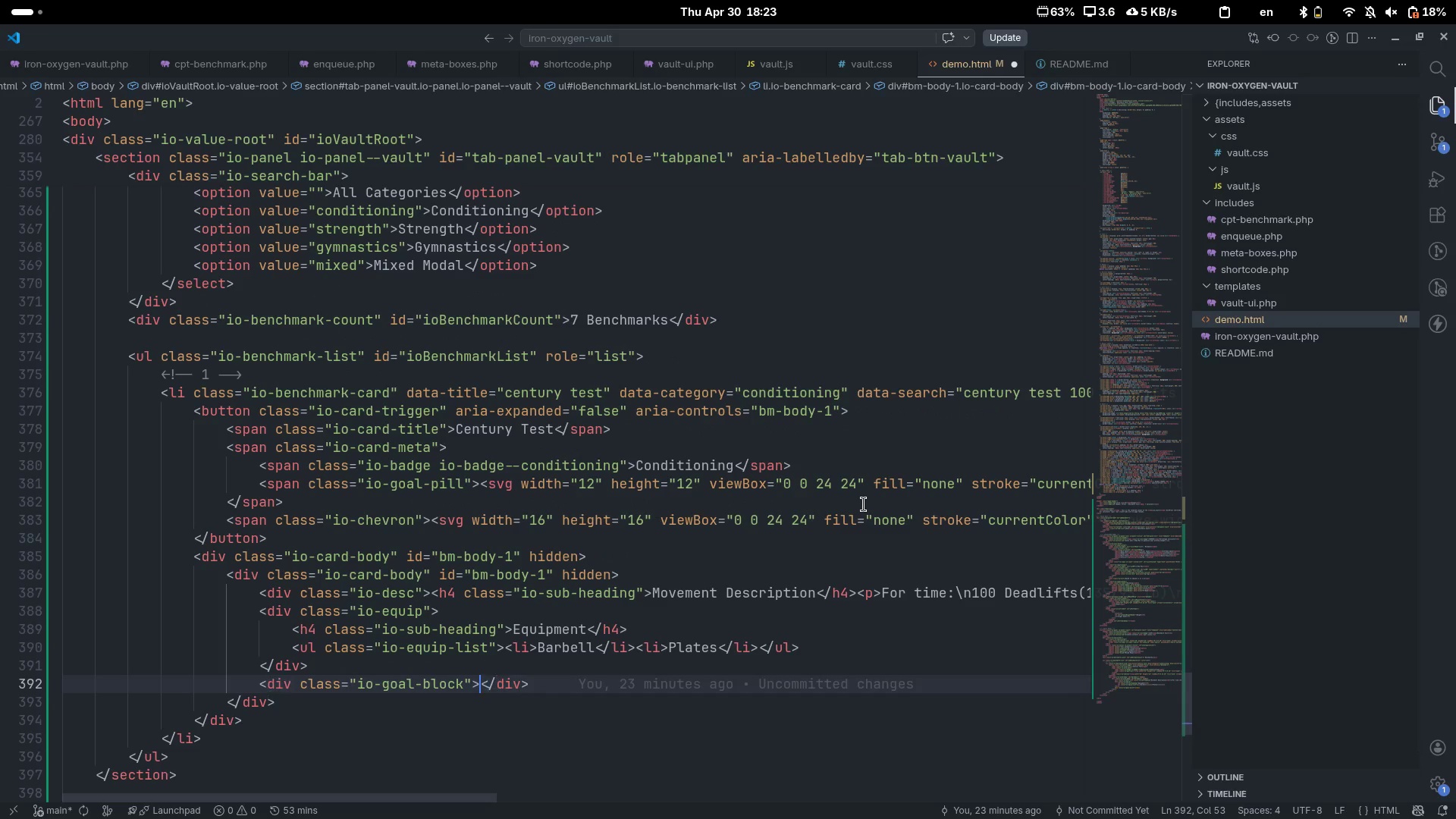 
key(ArrowLeft)
 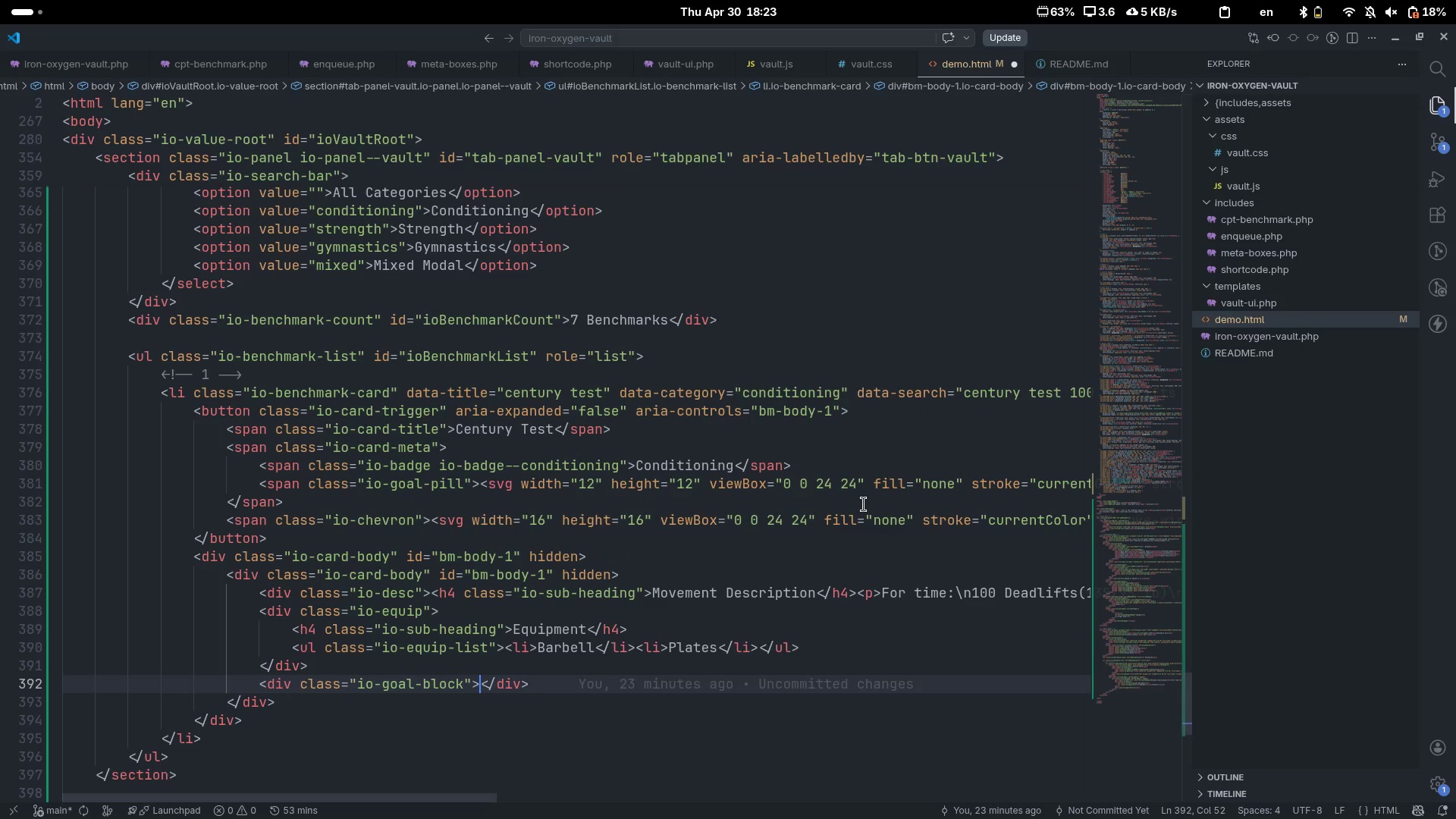 
type(span)
key(Tab)
 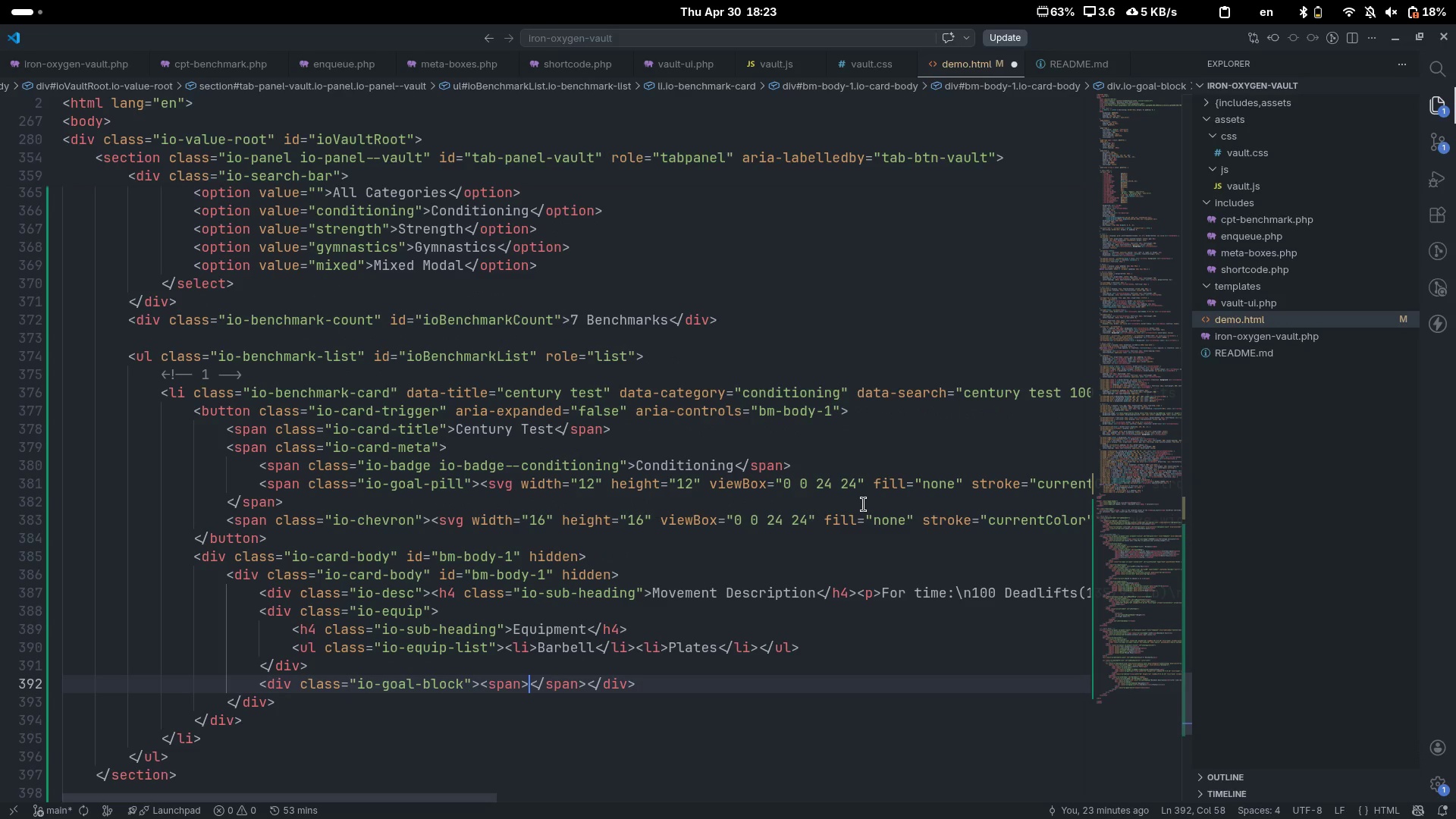 
key(ArrowLeft)
 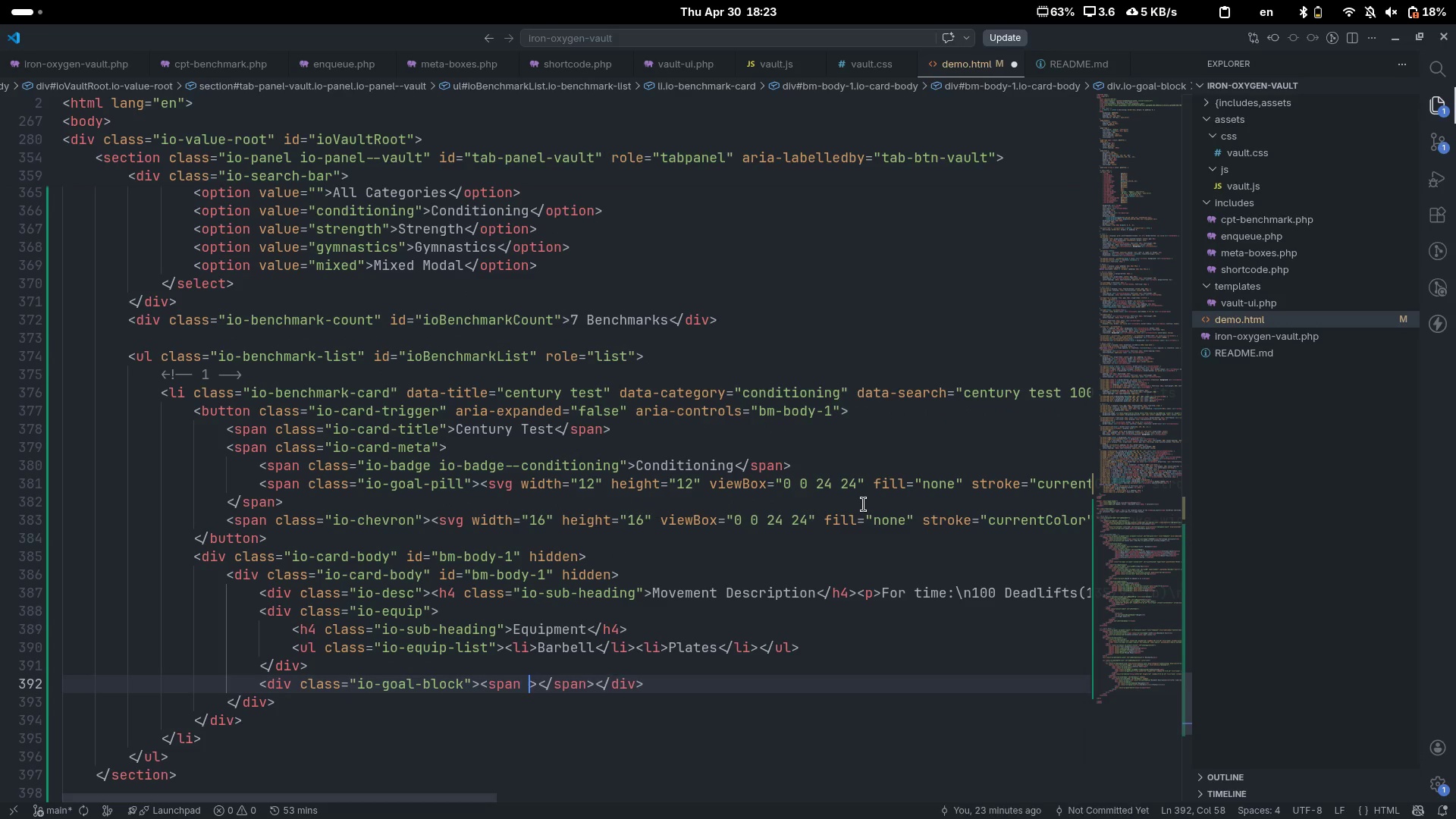 
type( clas)
key(Tab)
 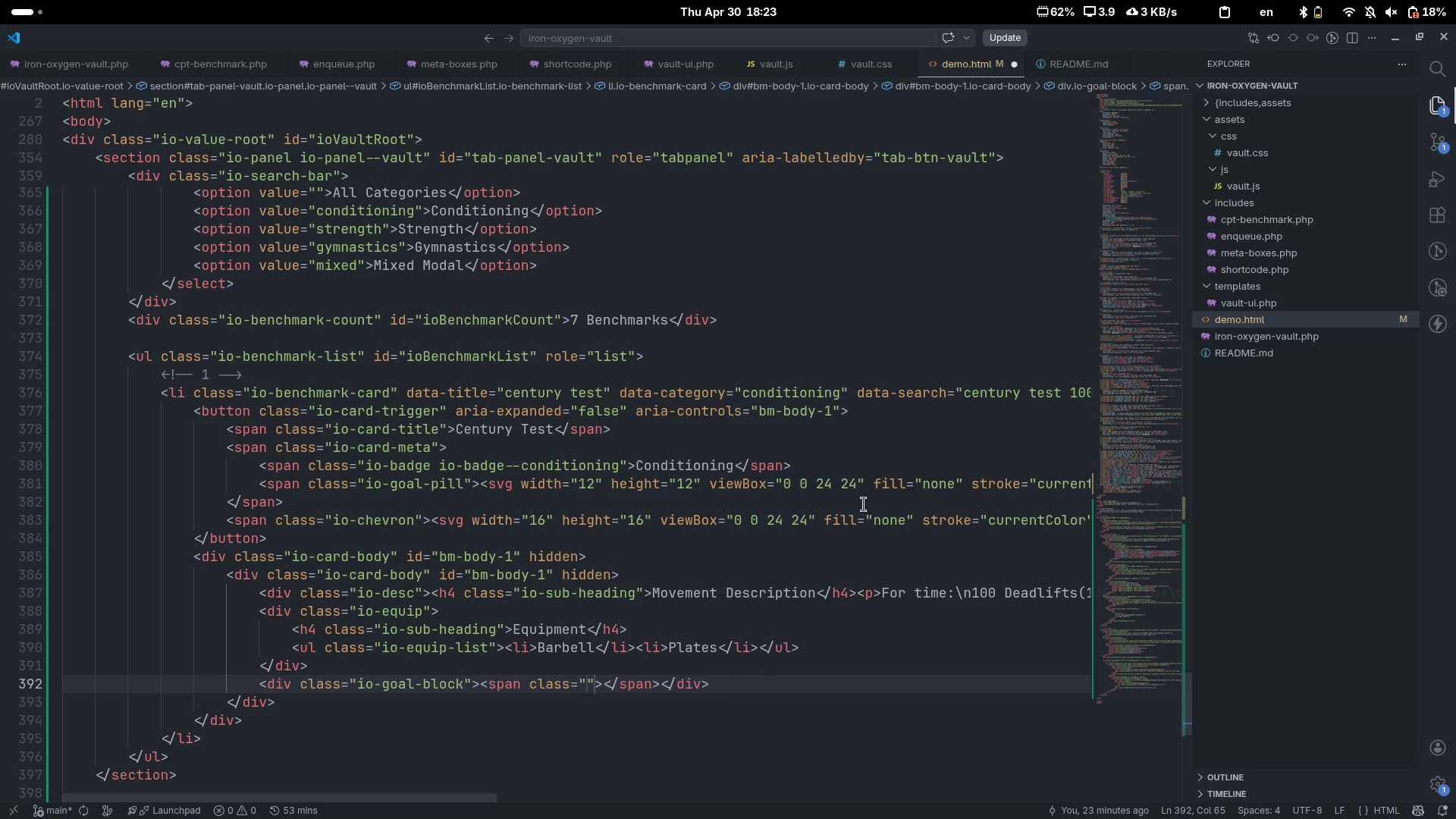 
type(io-goal-label)
key(Escape)
 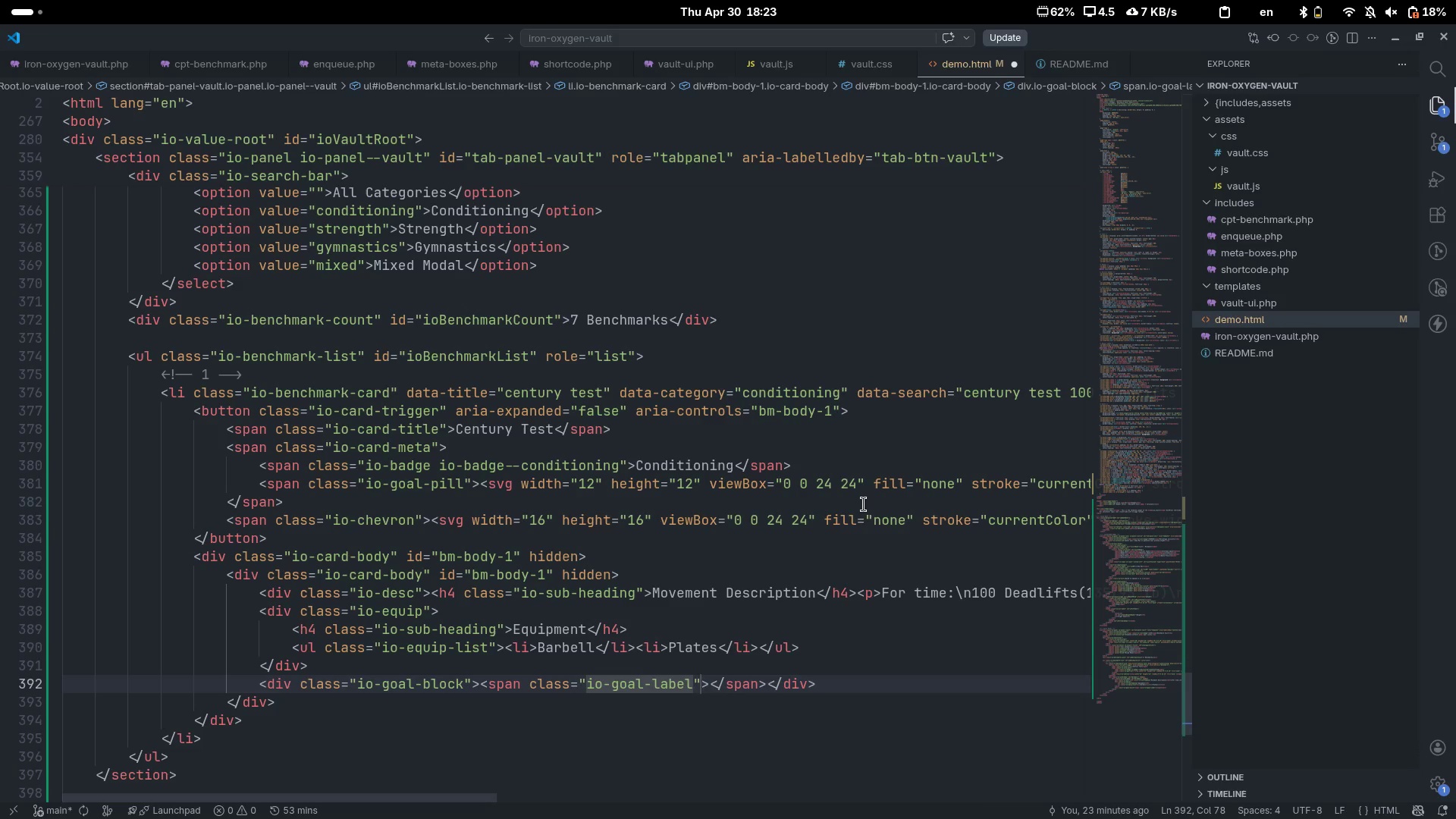 
key(ArrowRight)
 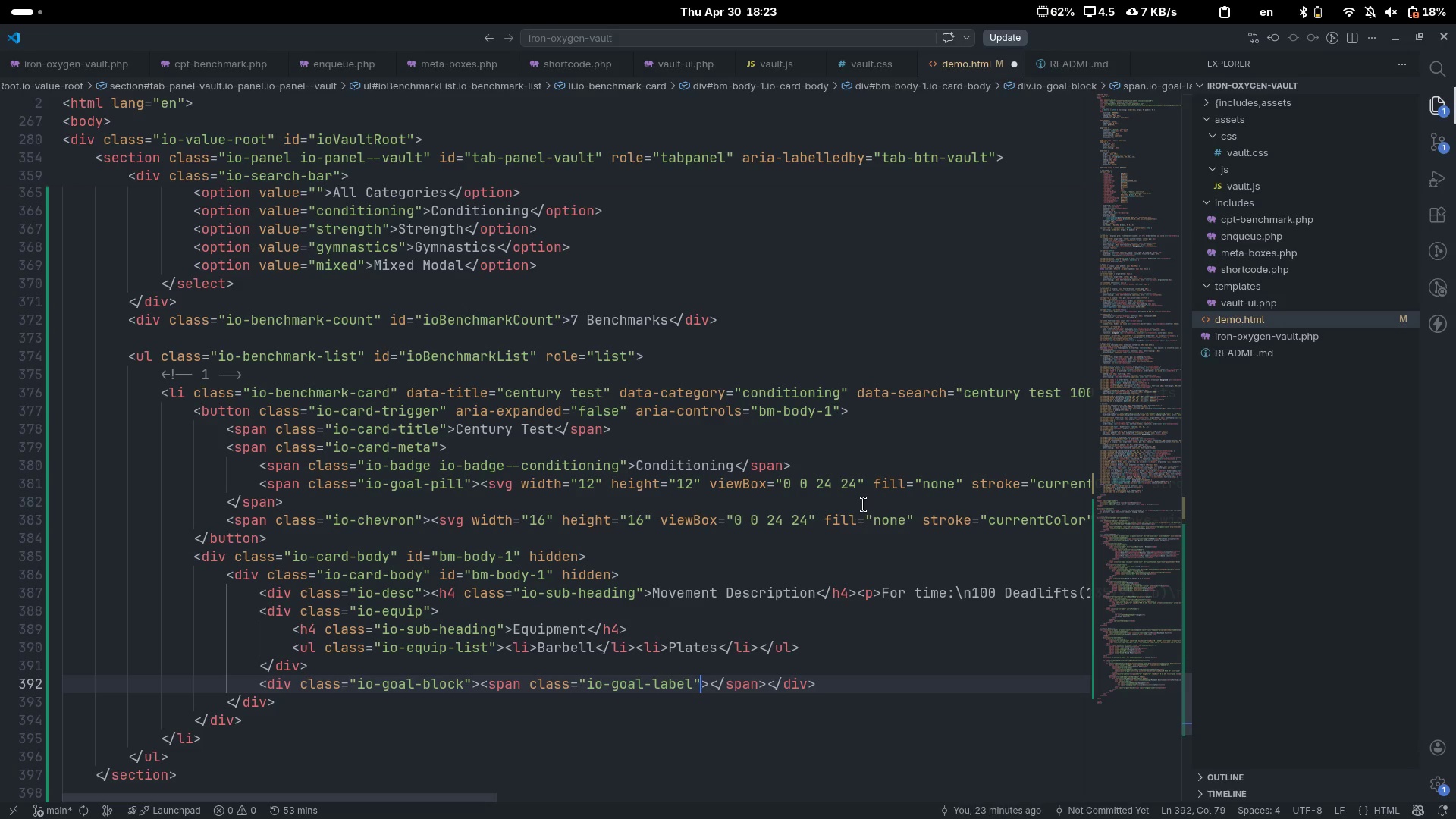 
key(ArrowRight)
 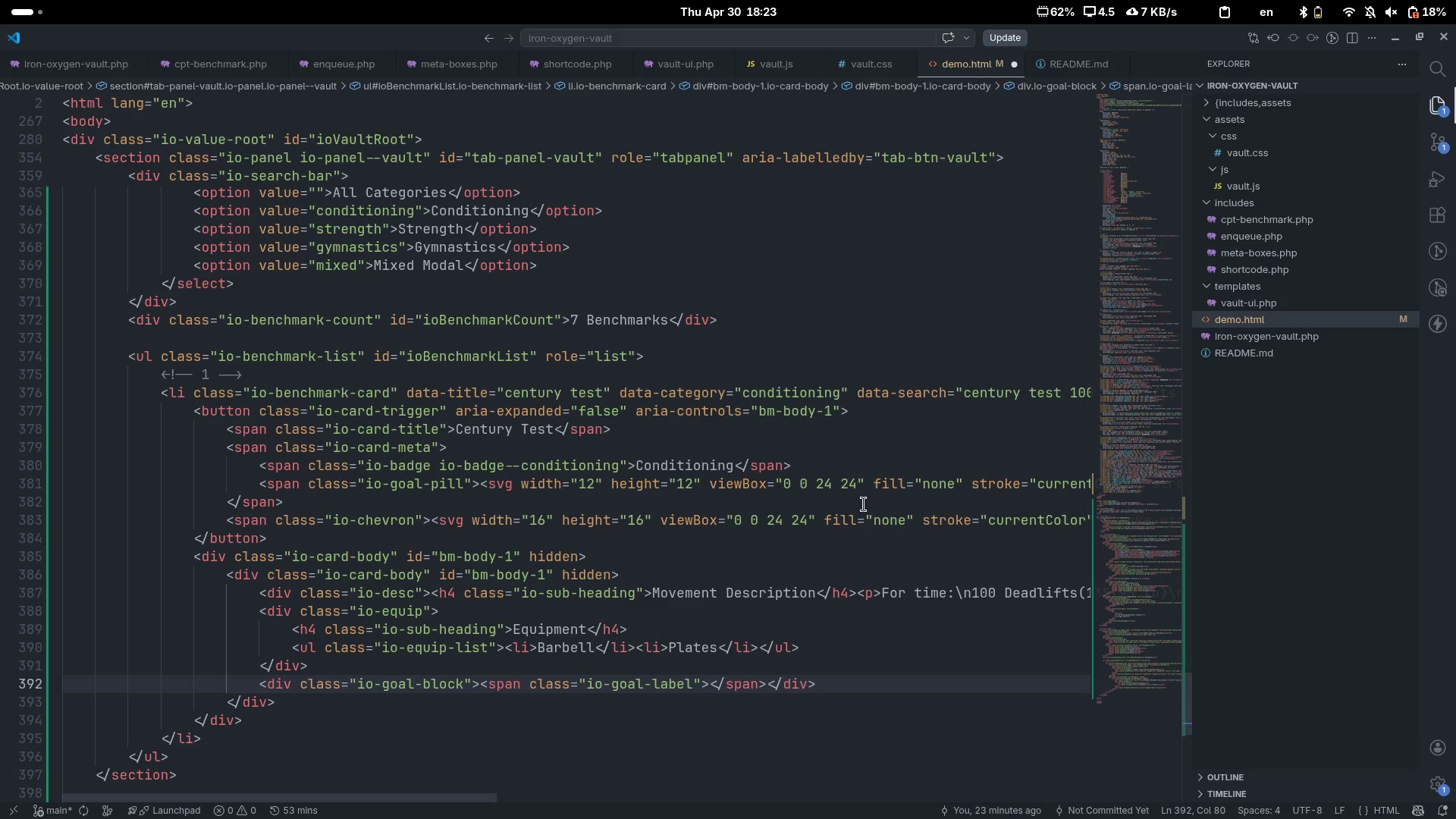 
type(Goal Score)
key(Escape)
 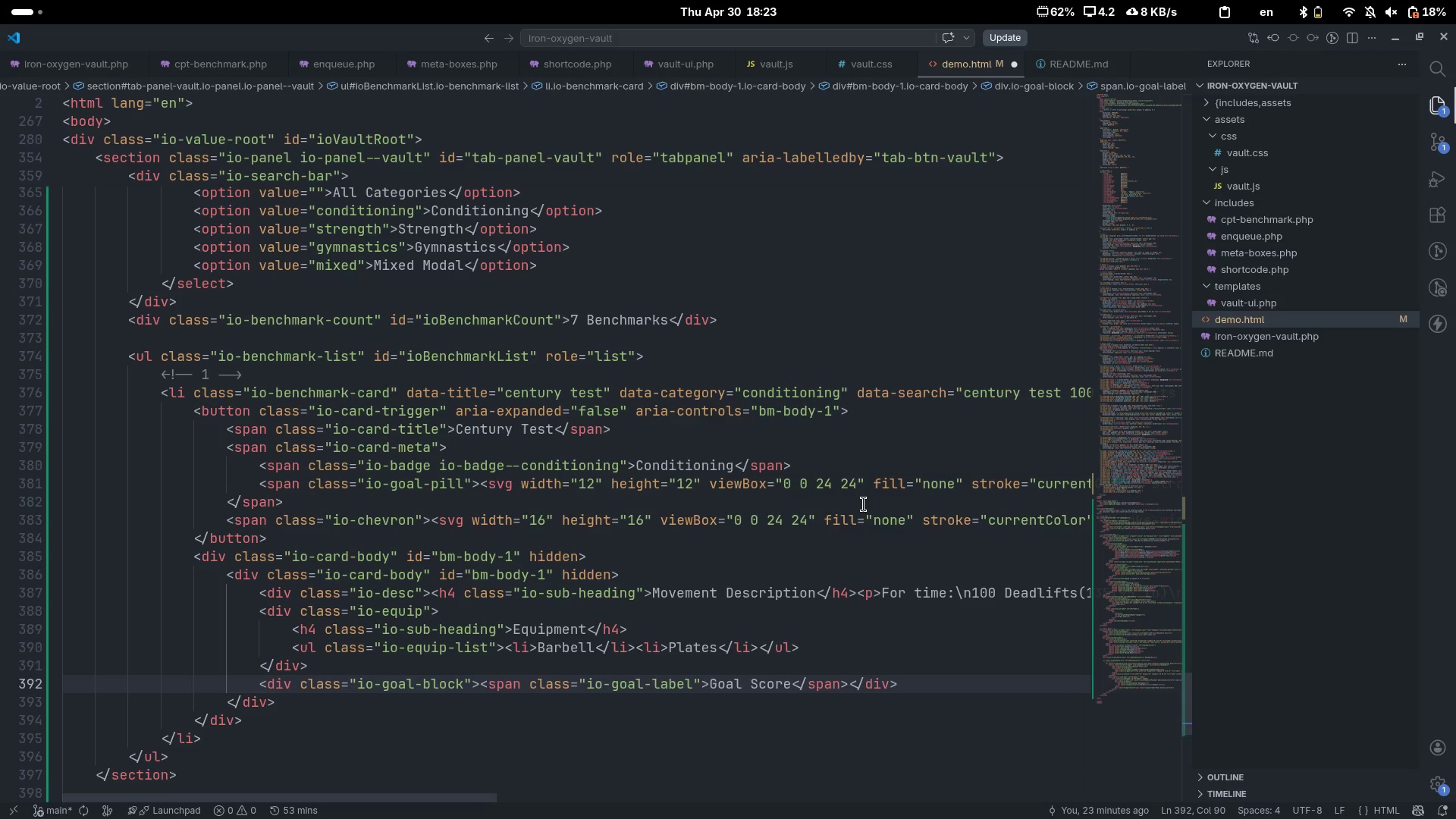 
hold_key(key=ArrowRight, duration=0.48)
 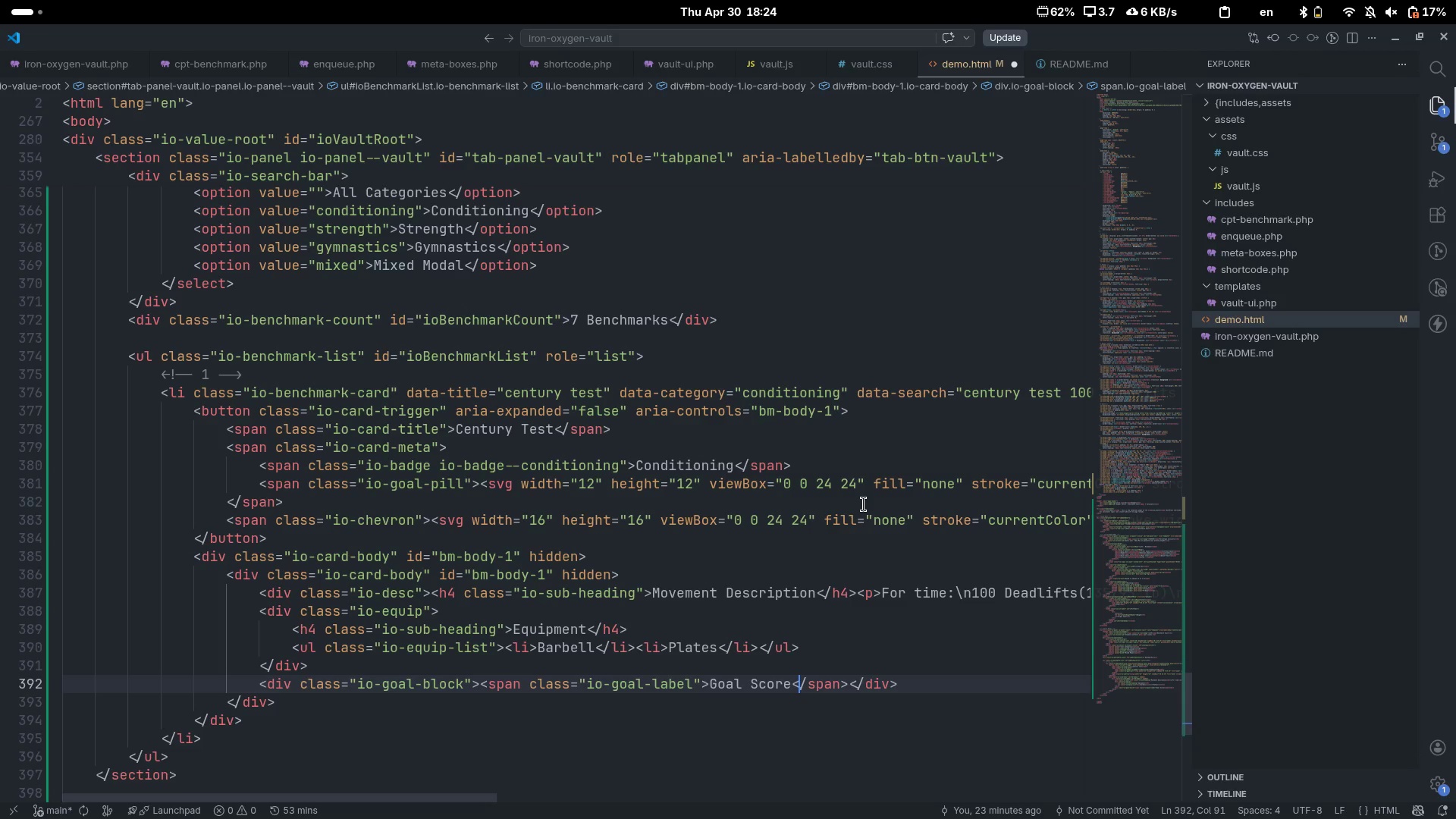 
wait(14.95)
 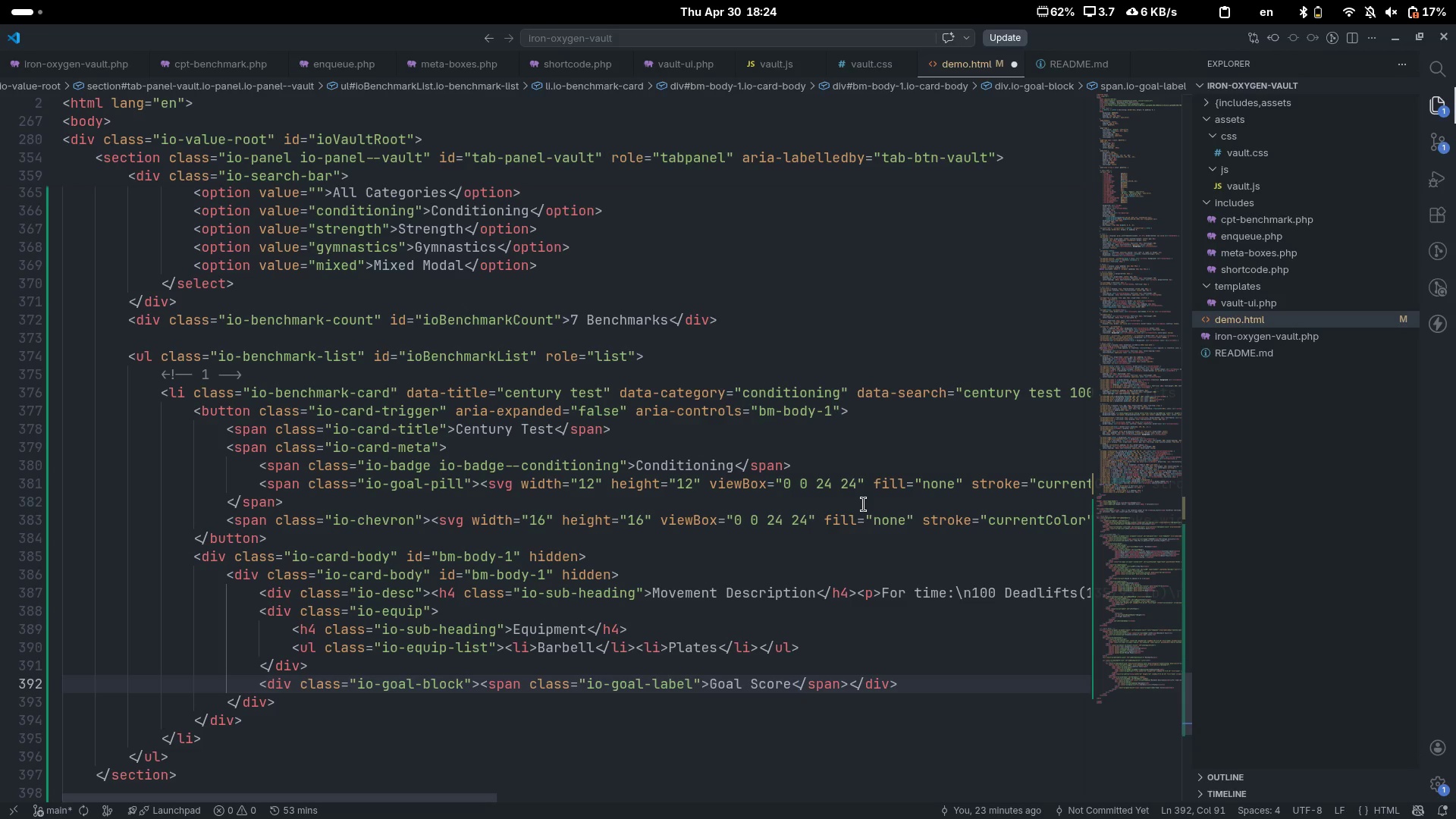 
key(Control+ArrowRight)
 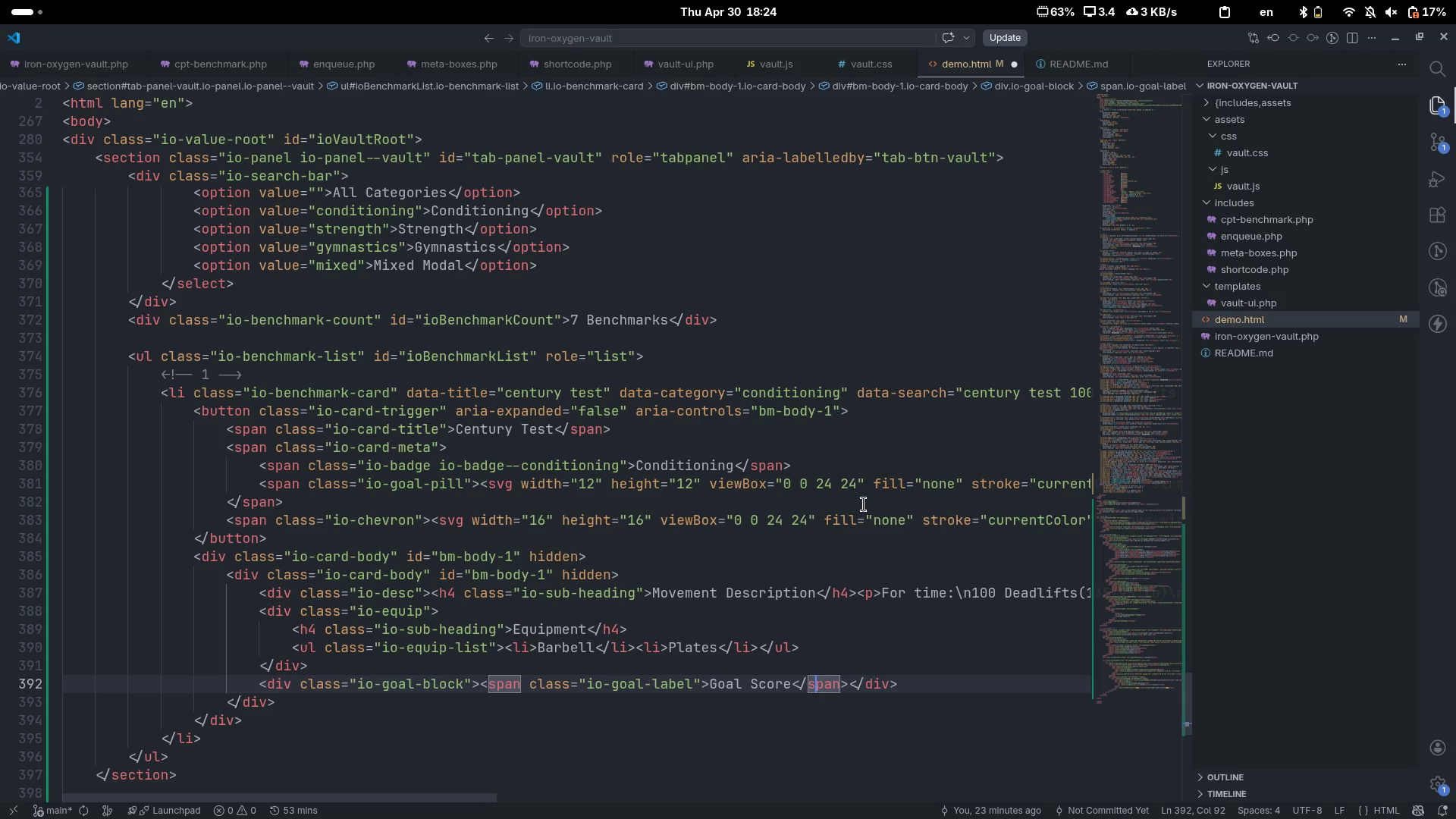 
key(ArrowRight)
 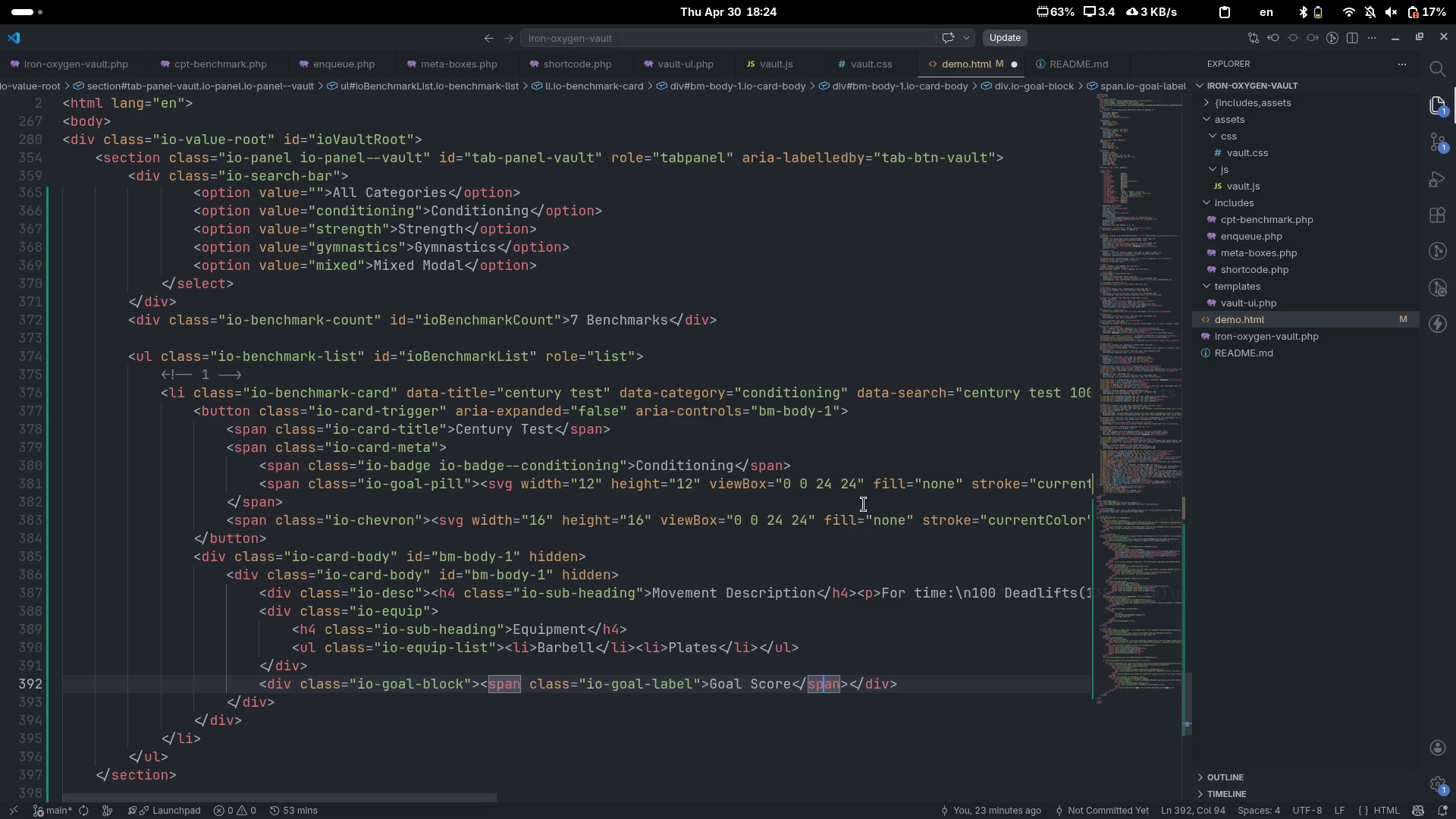 
key(ArrowRight)
 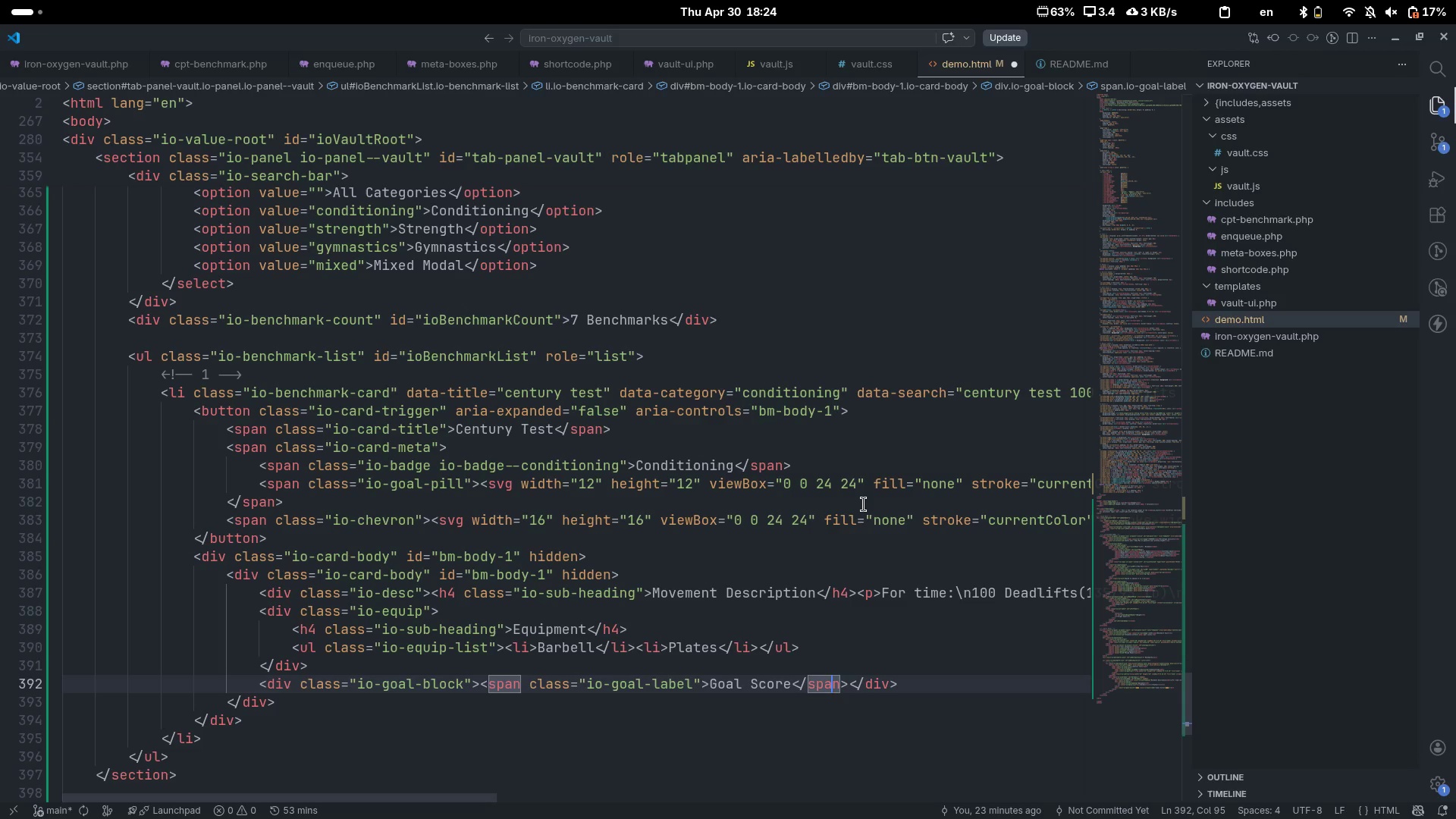 
key(ArrowRight)
 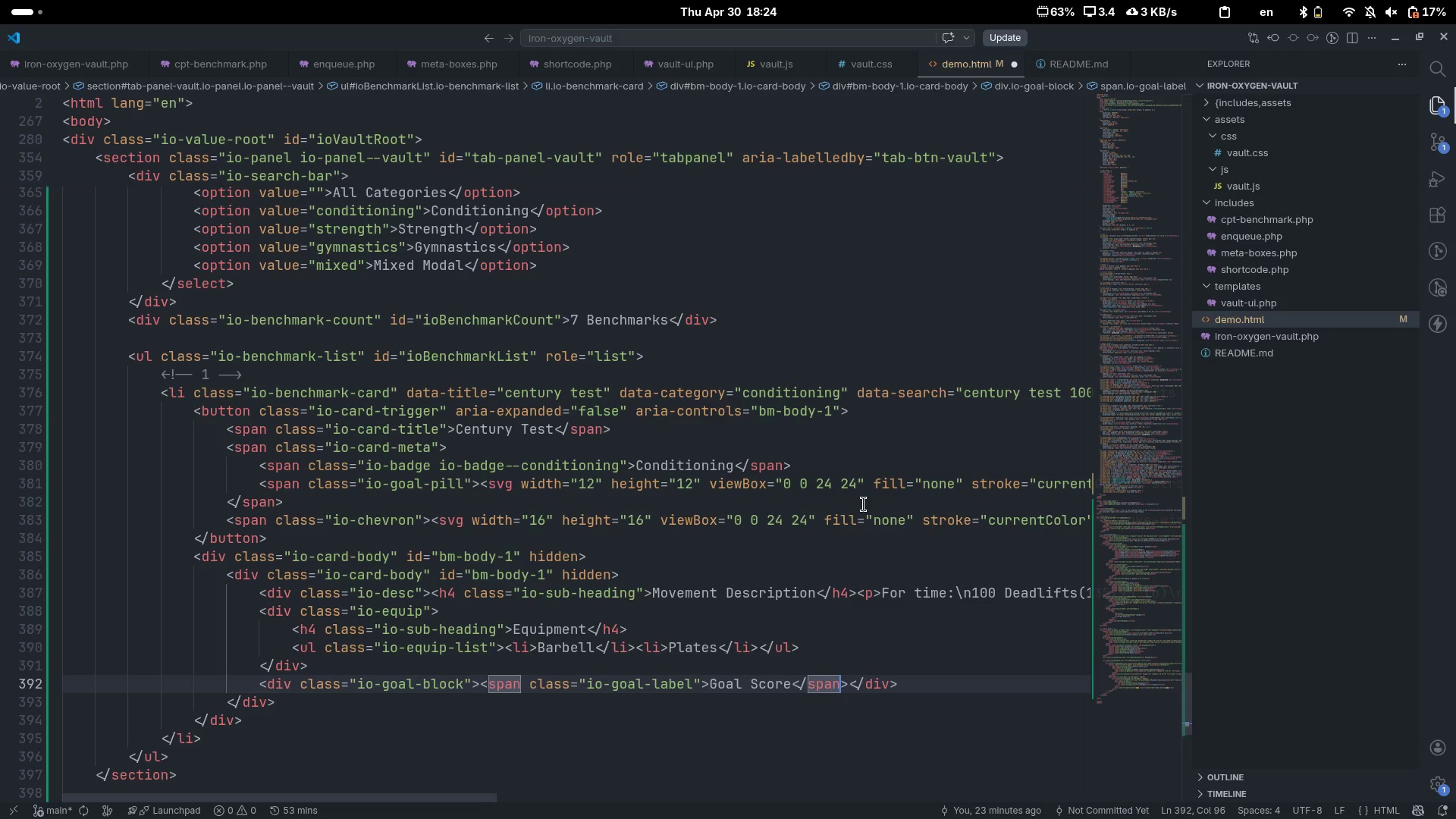 
key(ArrowRight)
 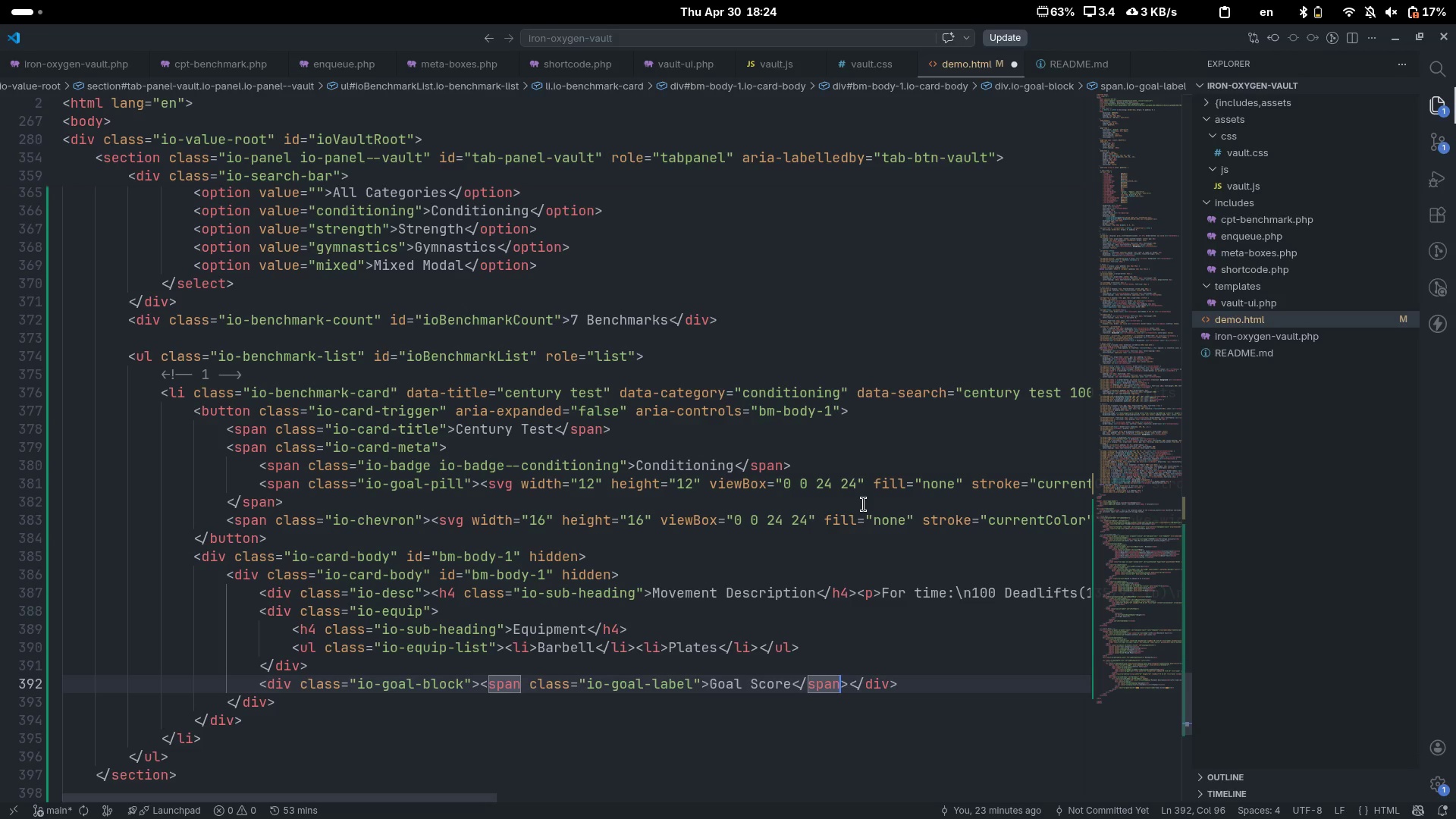 
key(ArrowRight)
 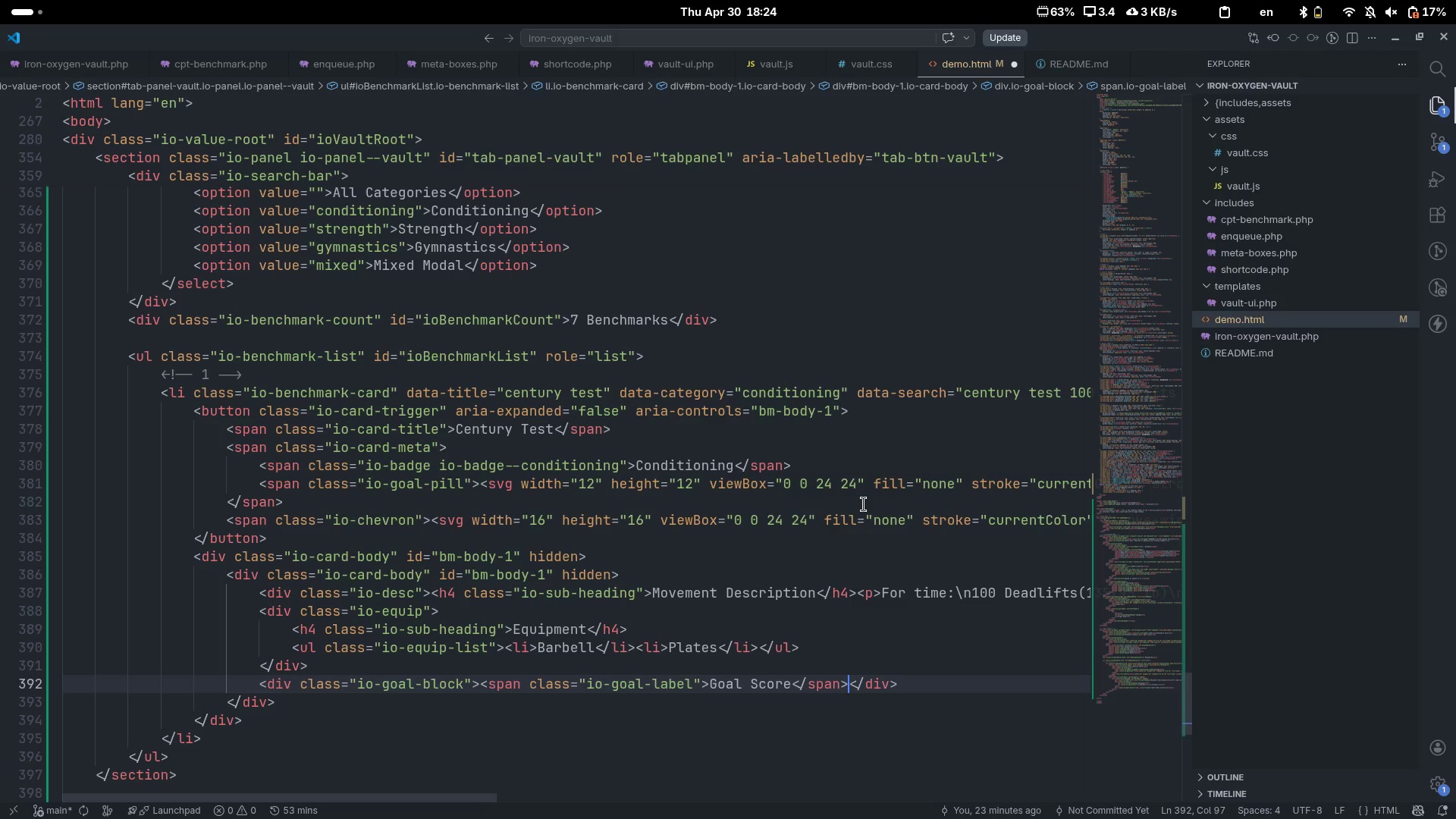 
type(span)
key(Tab)
 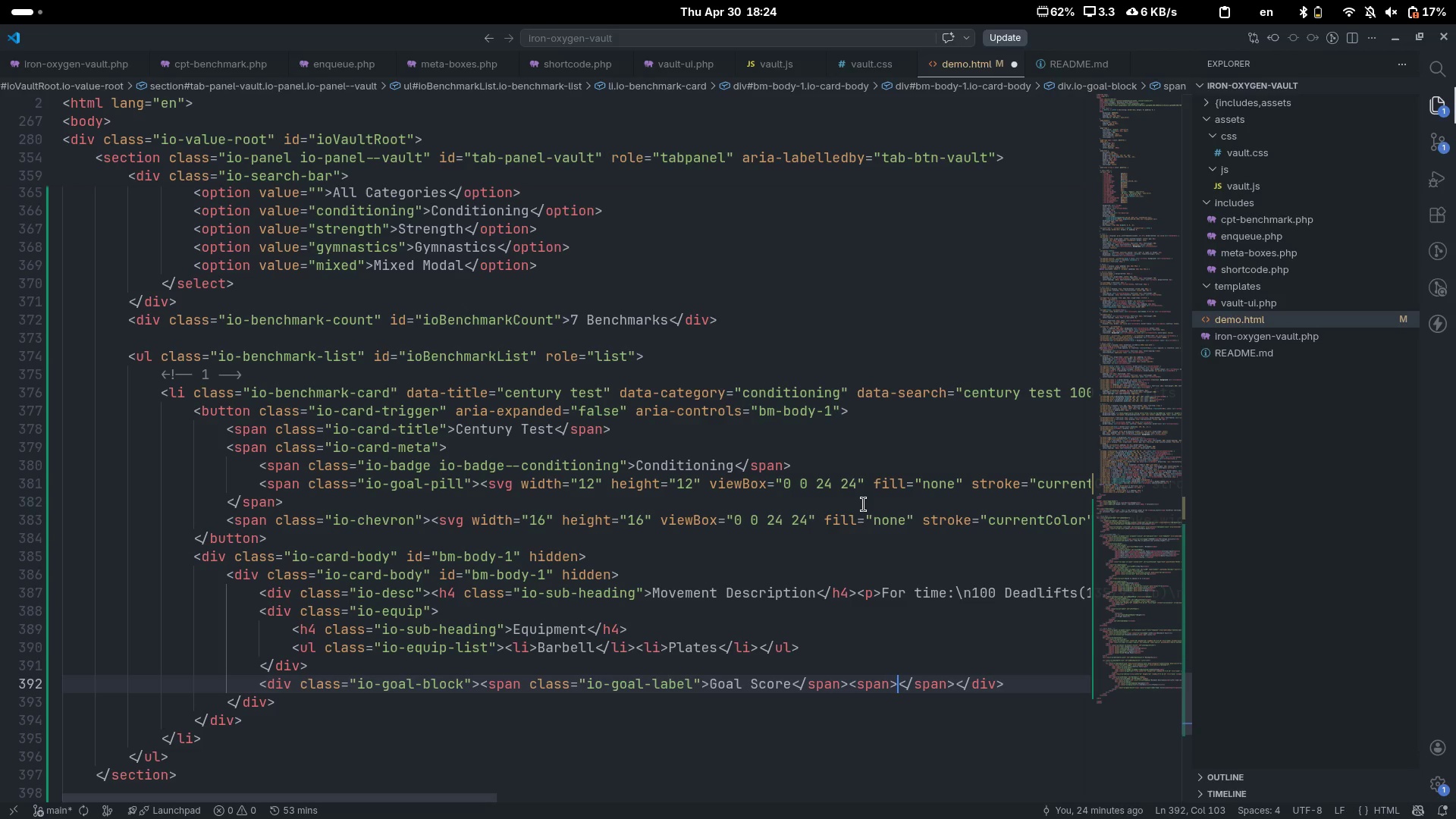 
wait(22.16)
 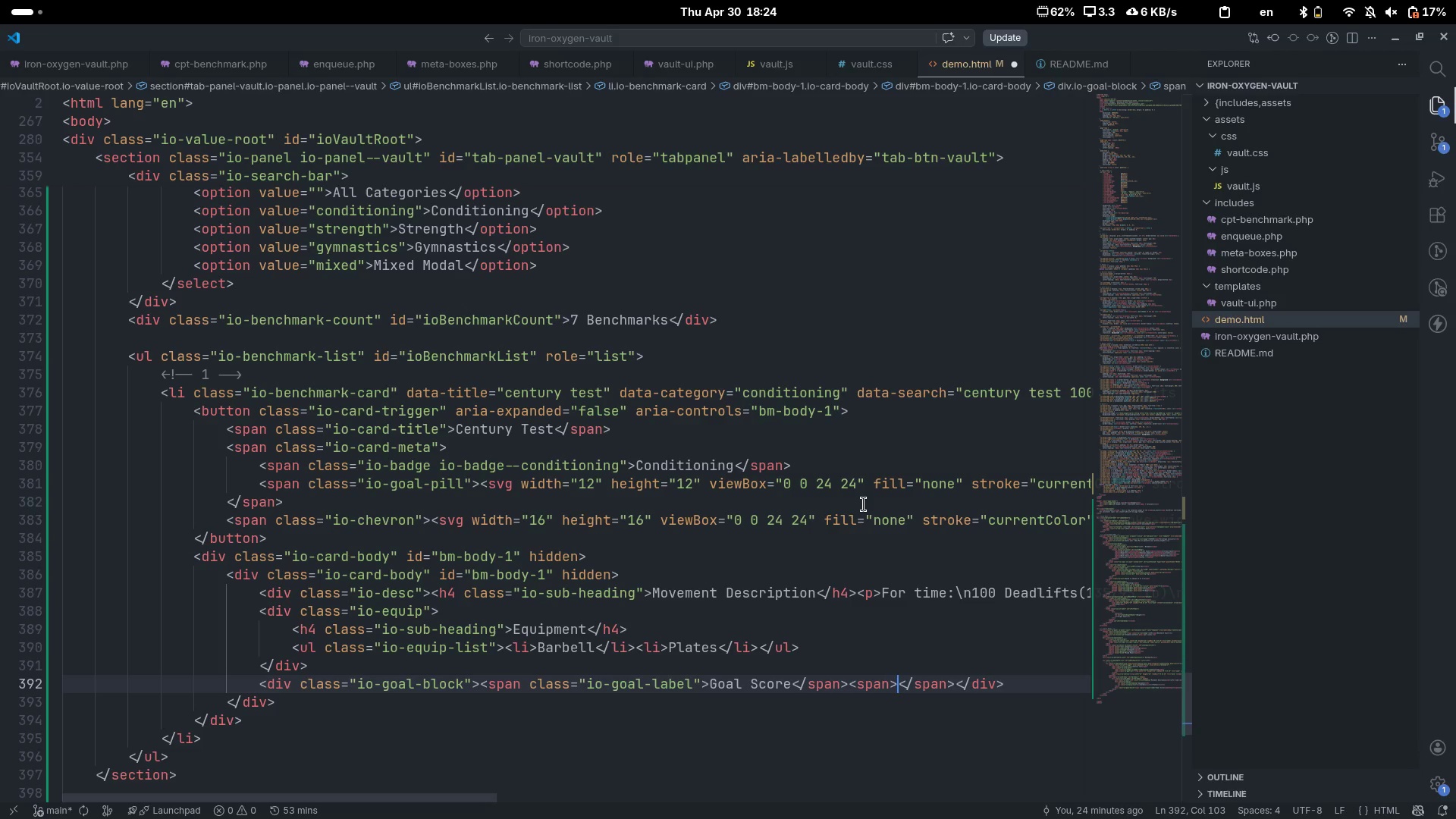 
key(ArrowLeft)
 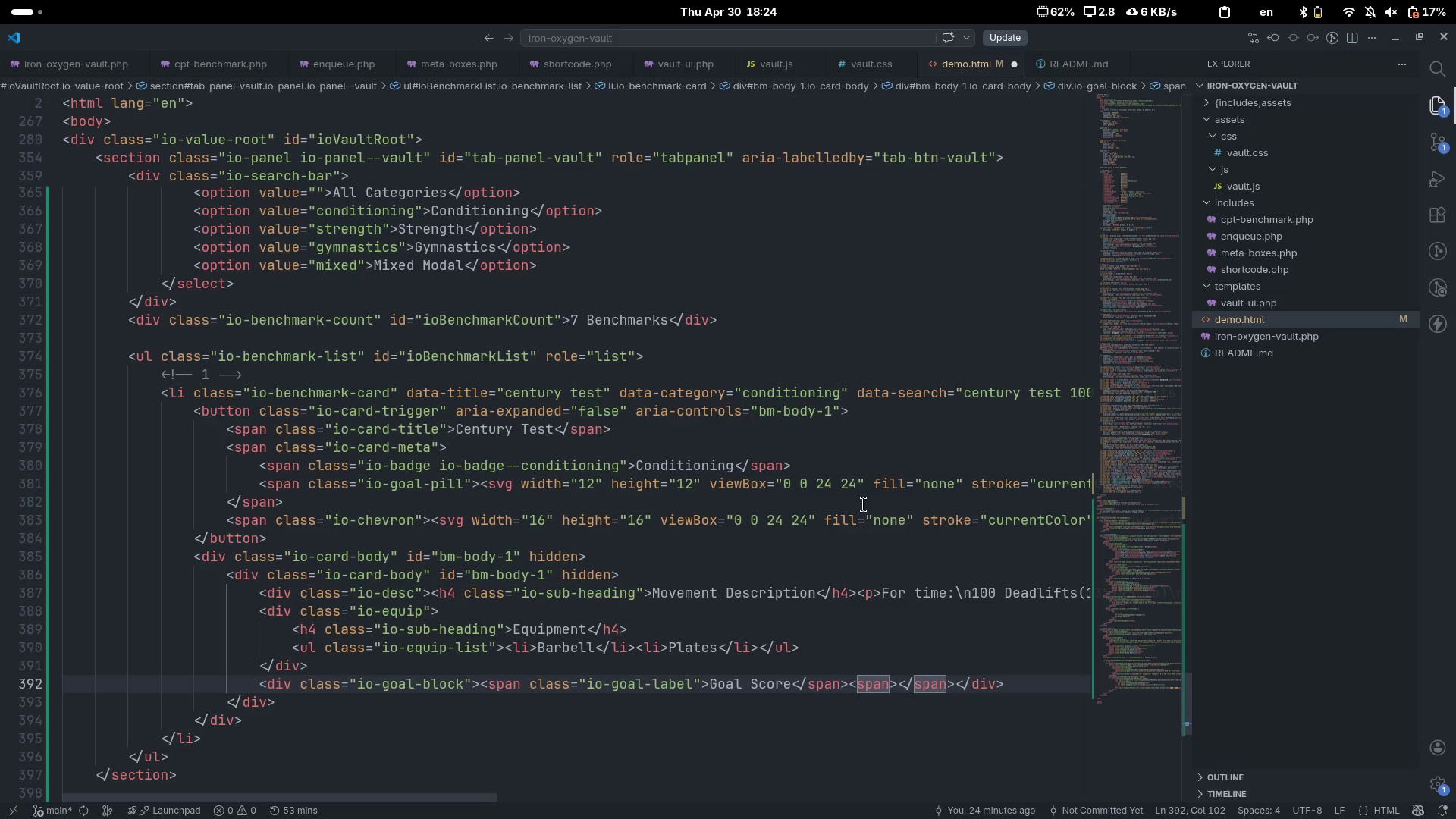 
type( clas)
key(Tab)
 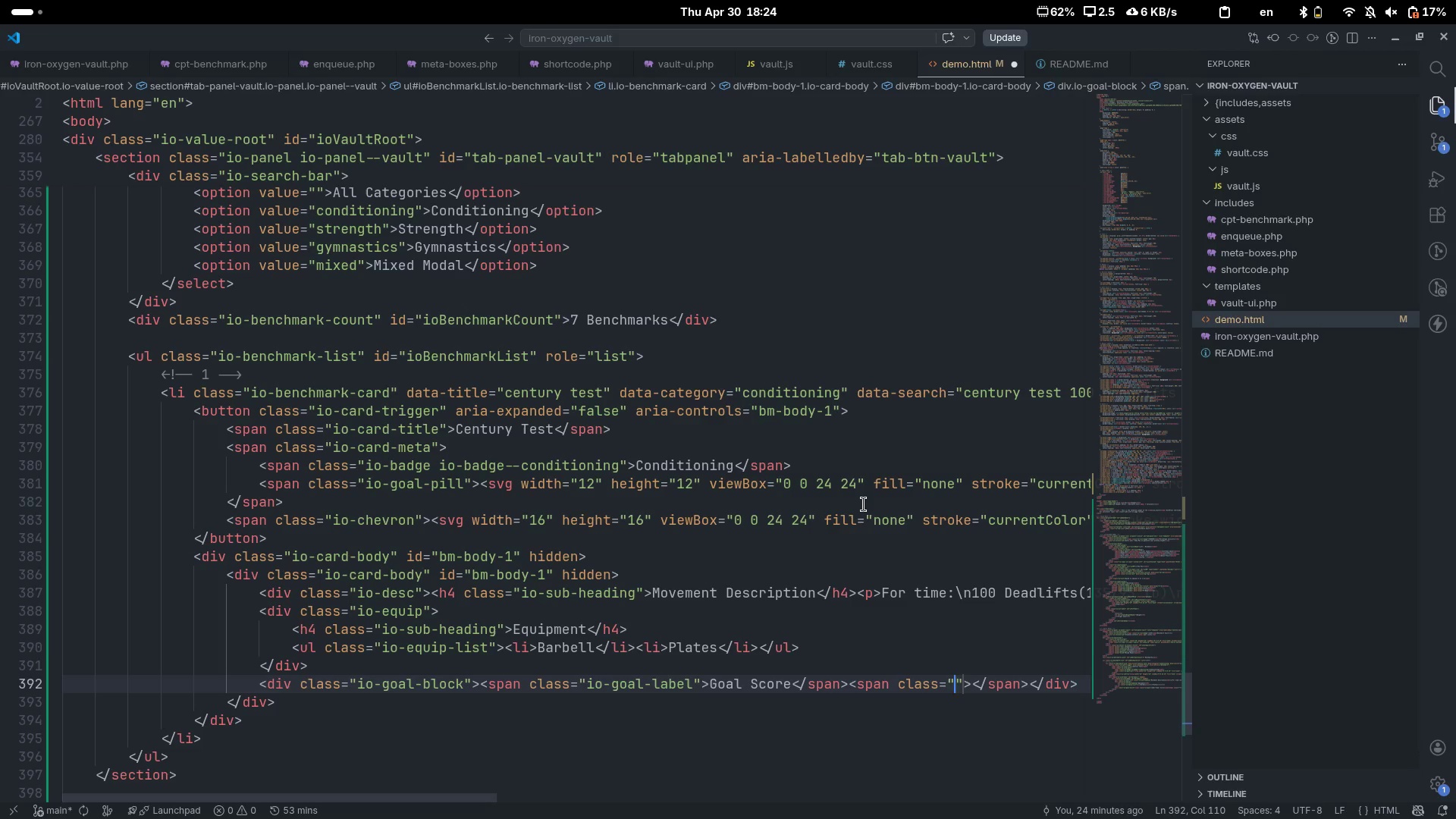 
wait(14.38)
 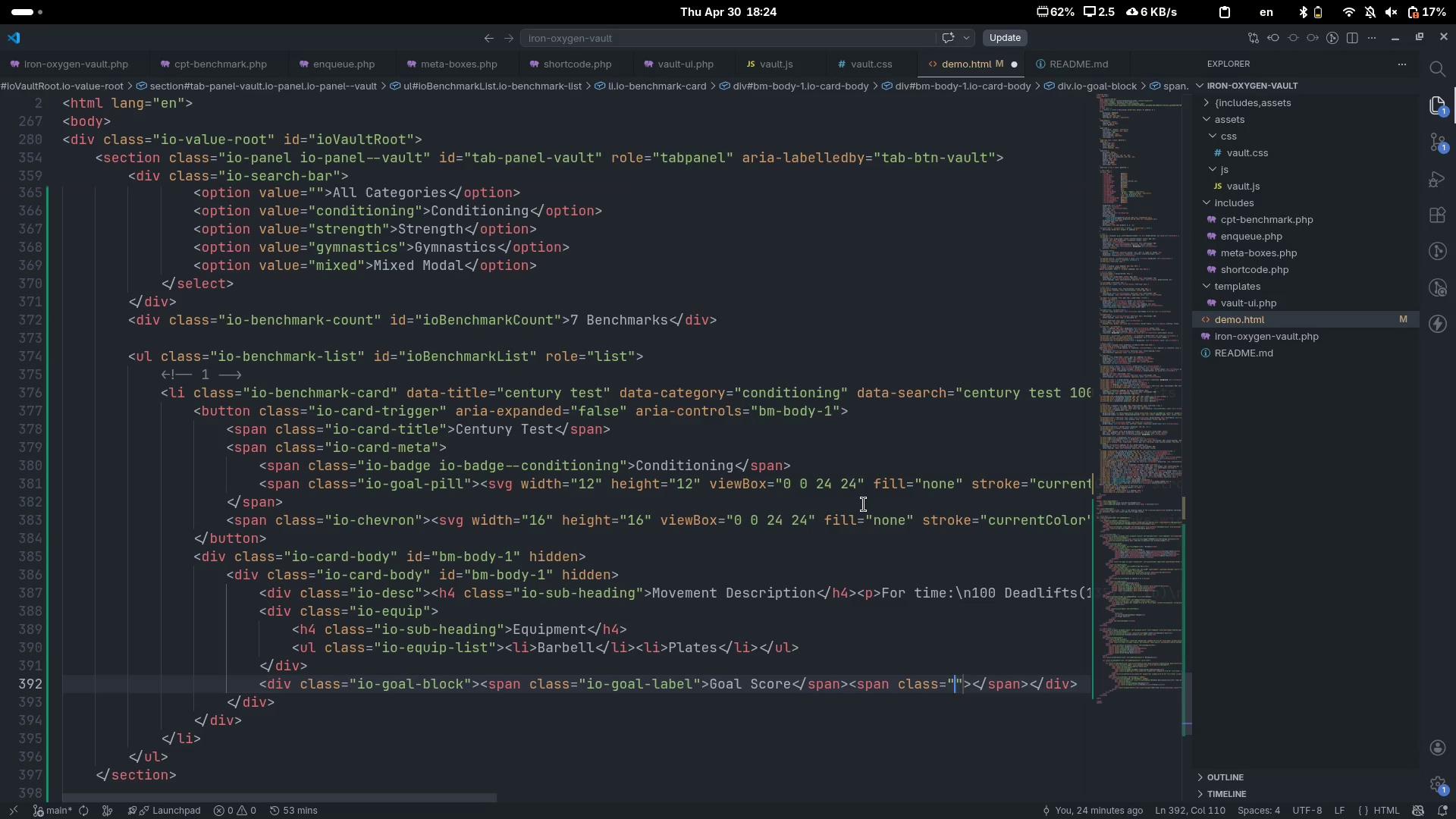 
scroll: coordinate [849, 417], scroll_direction: down, amount: 5.0
 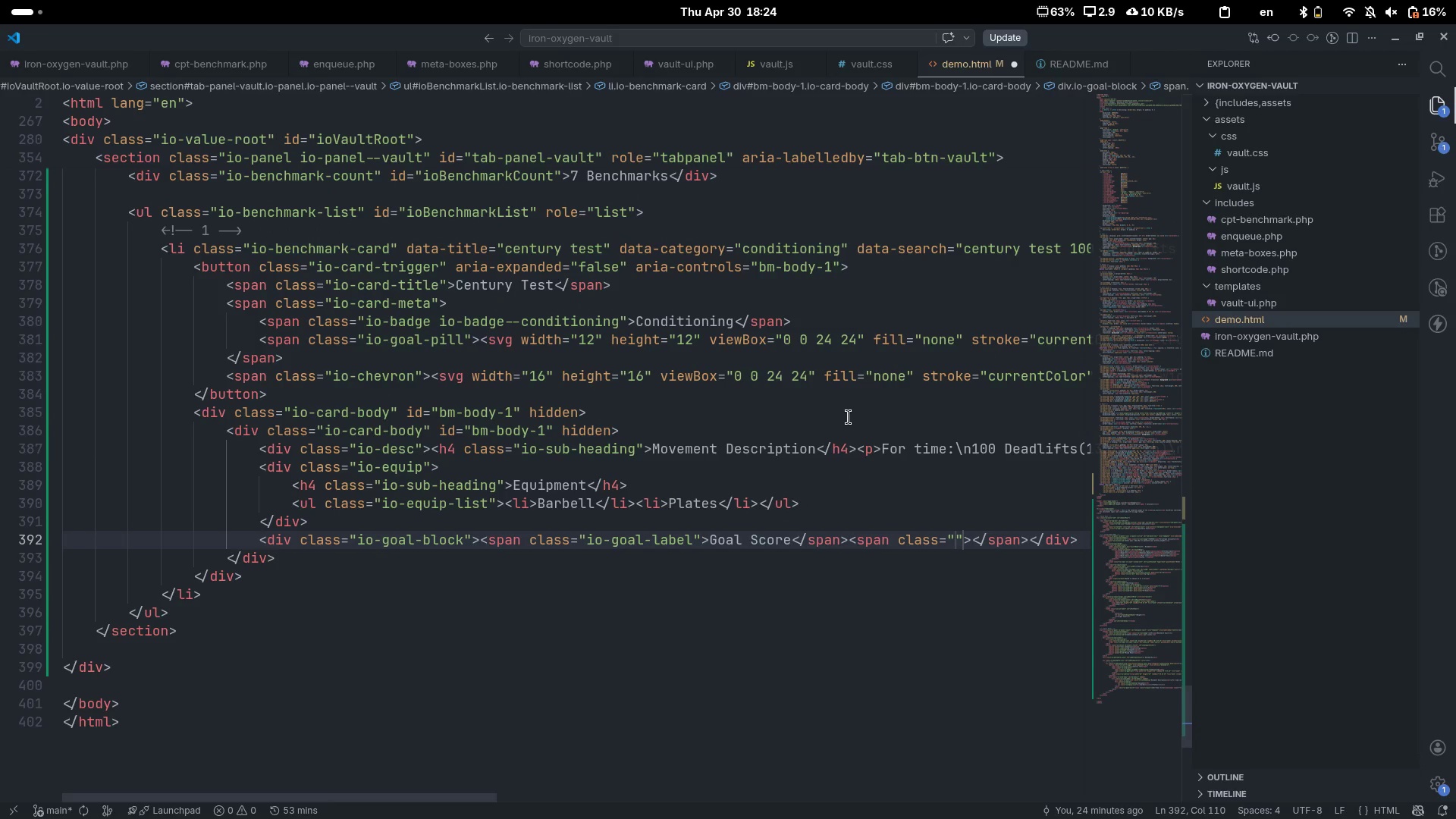 
wait(10.65)
 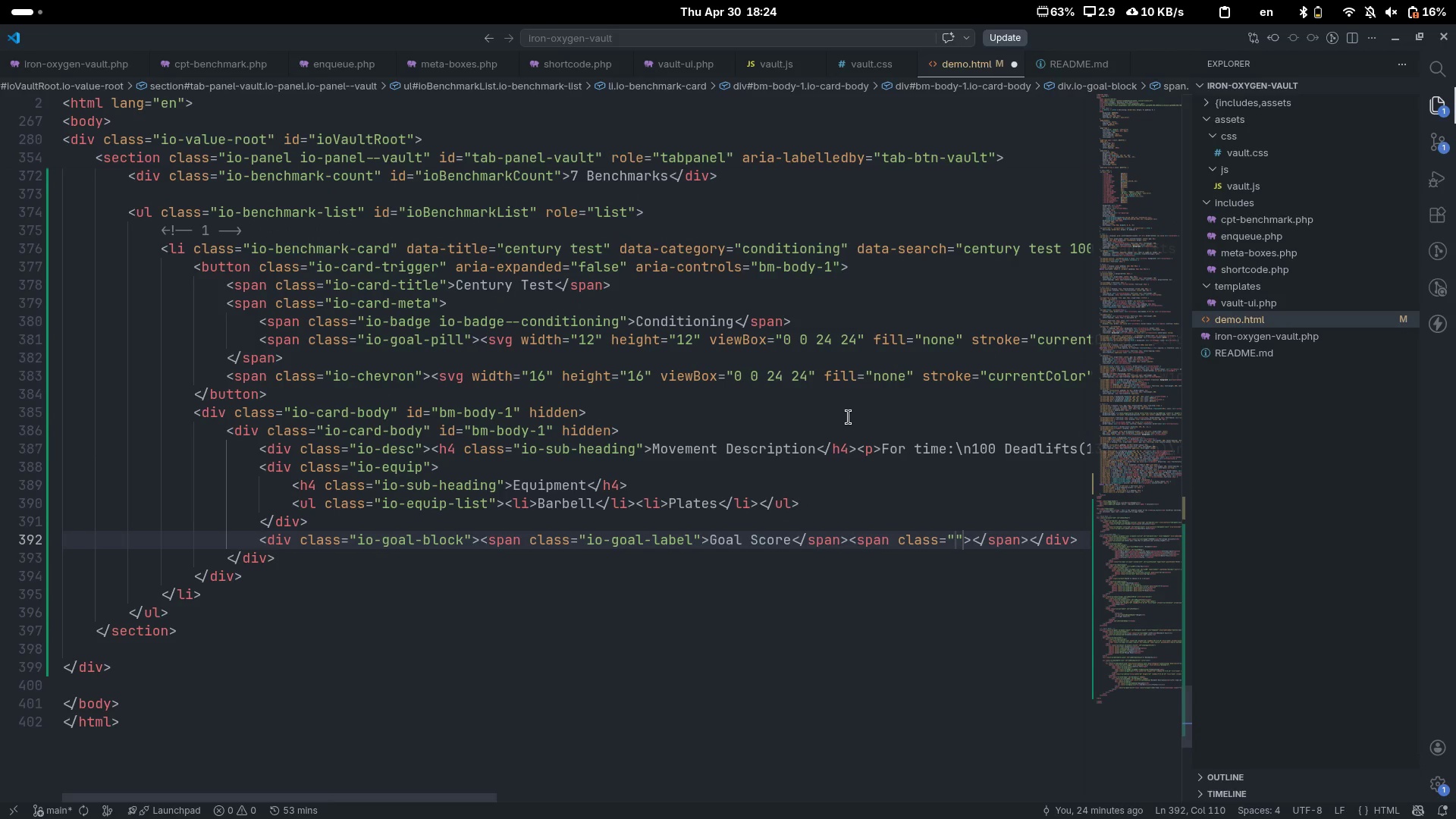 
type(io-goal)
 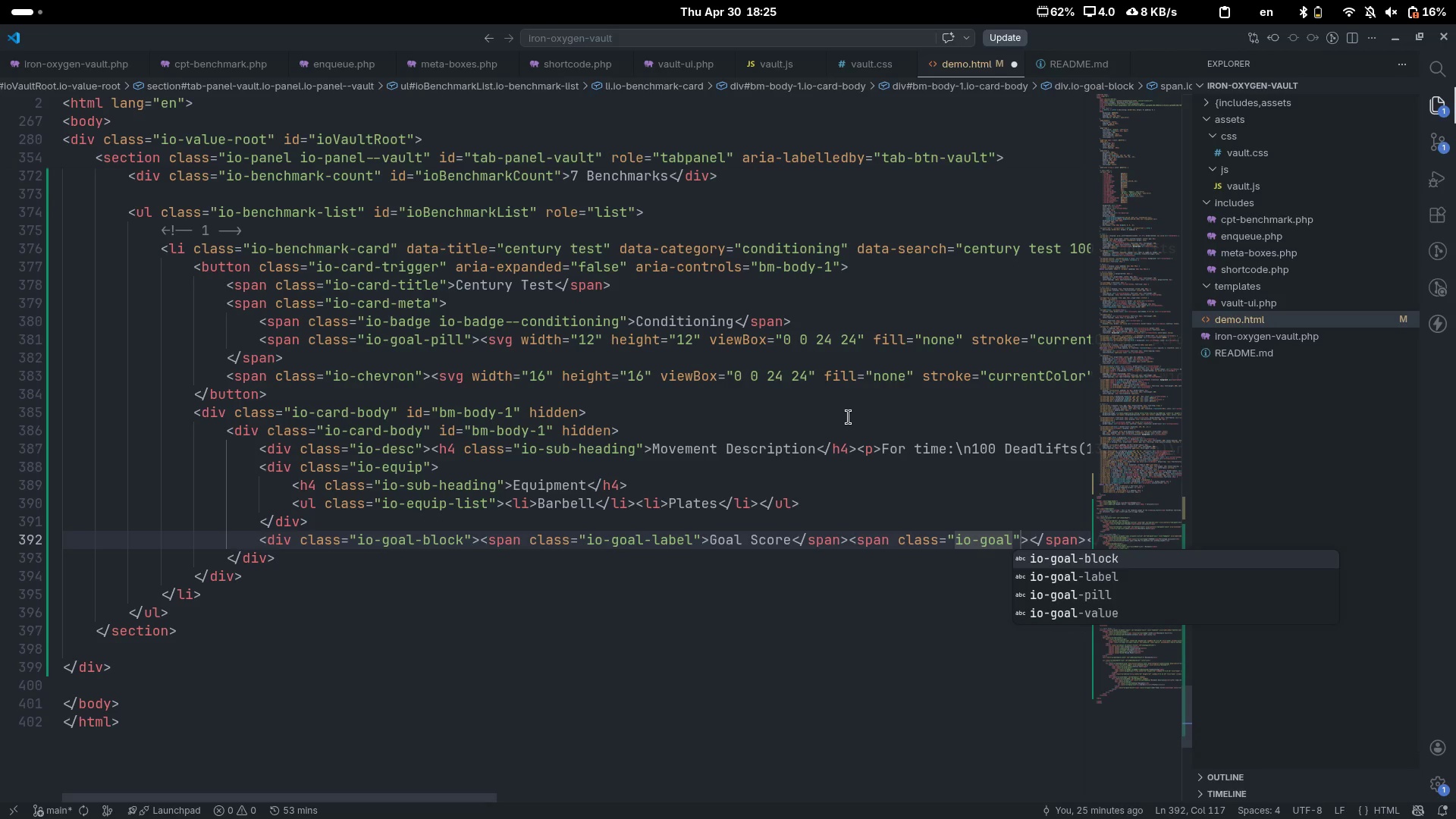 
key(ArrowDown)
 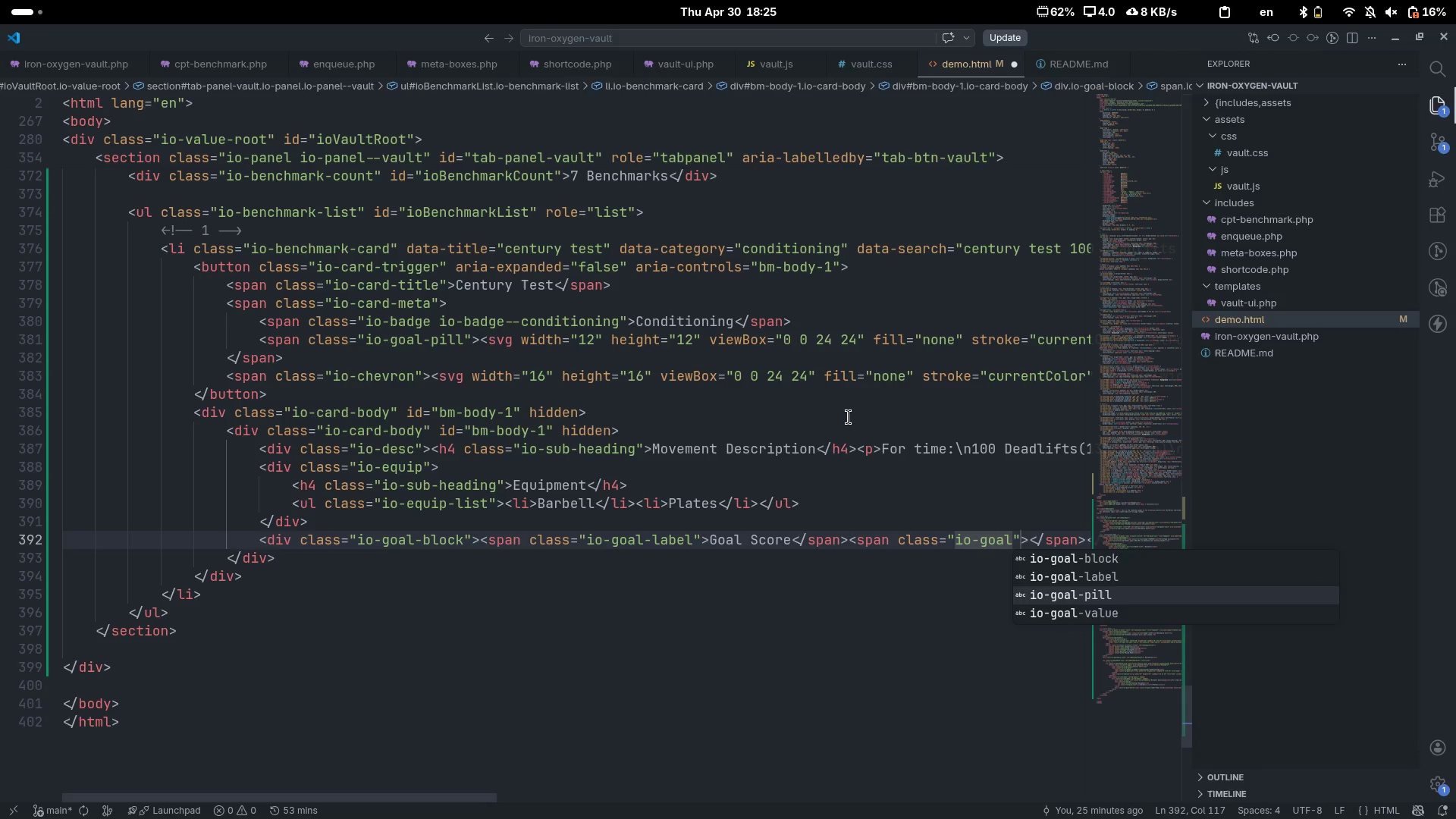 
key(ArrowDown)
 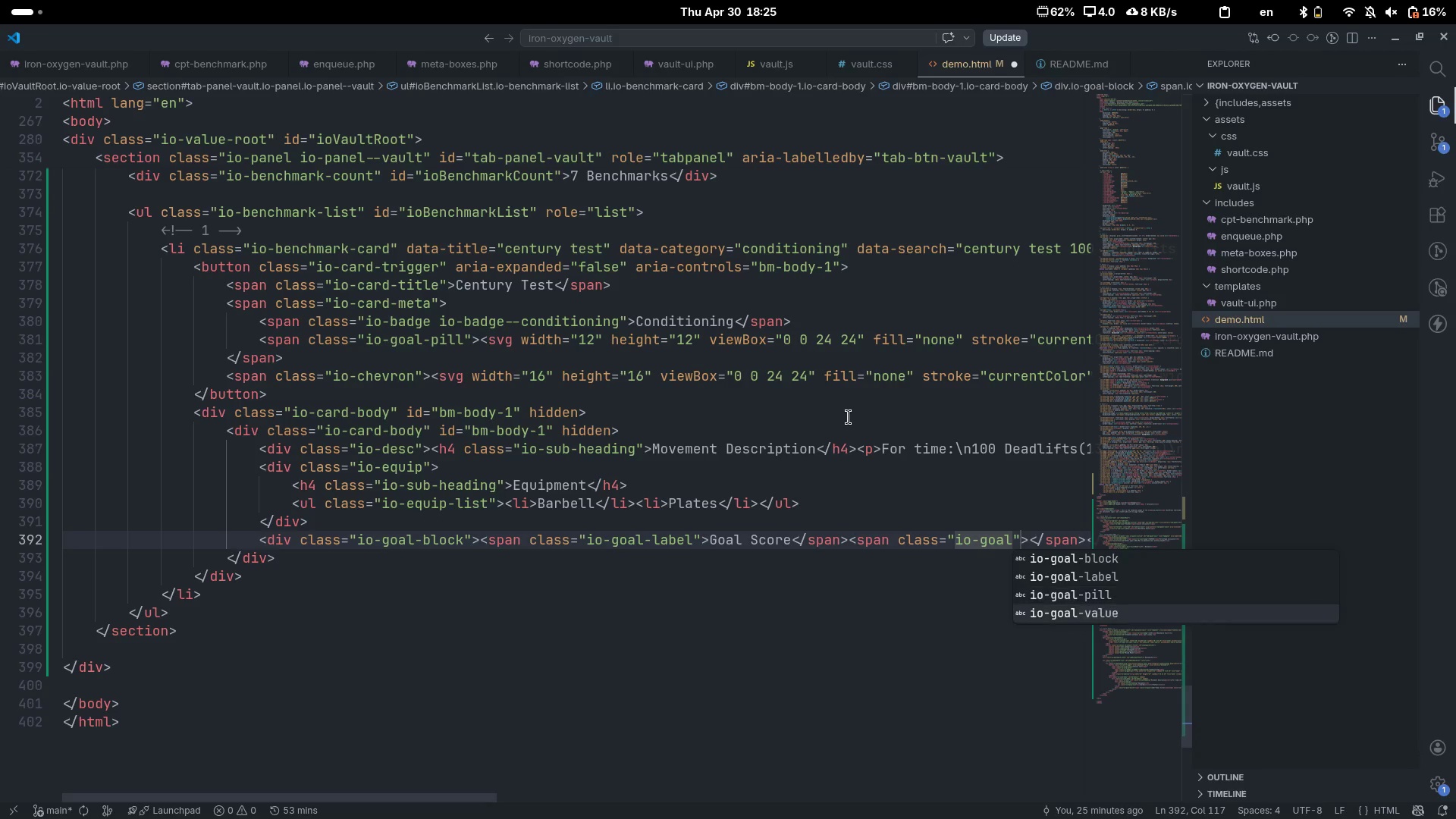 
key(ArrowDown)
 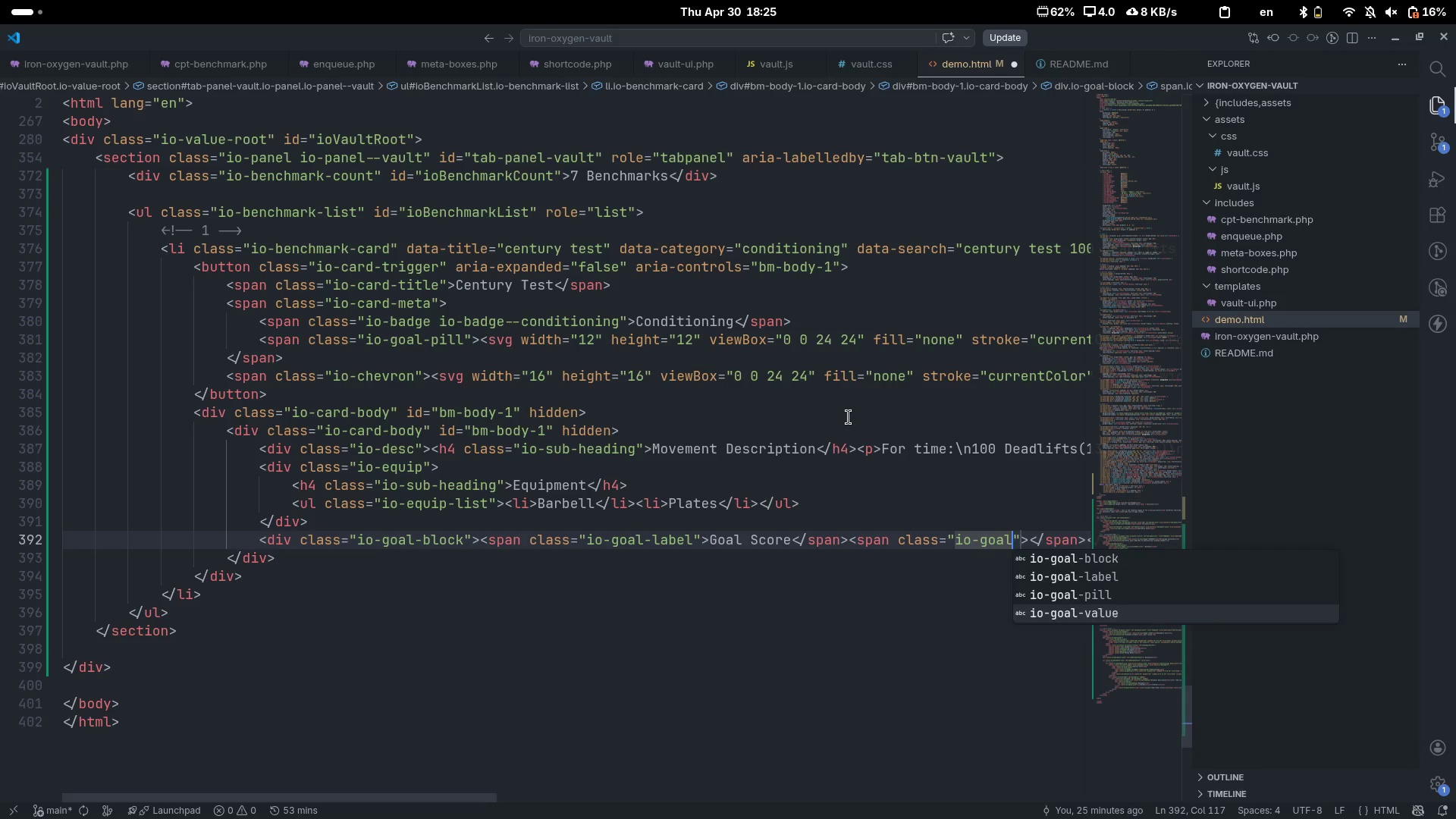 
key(Enter)
 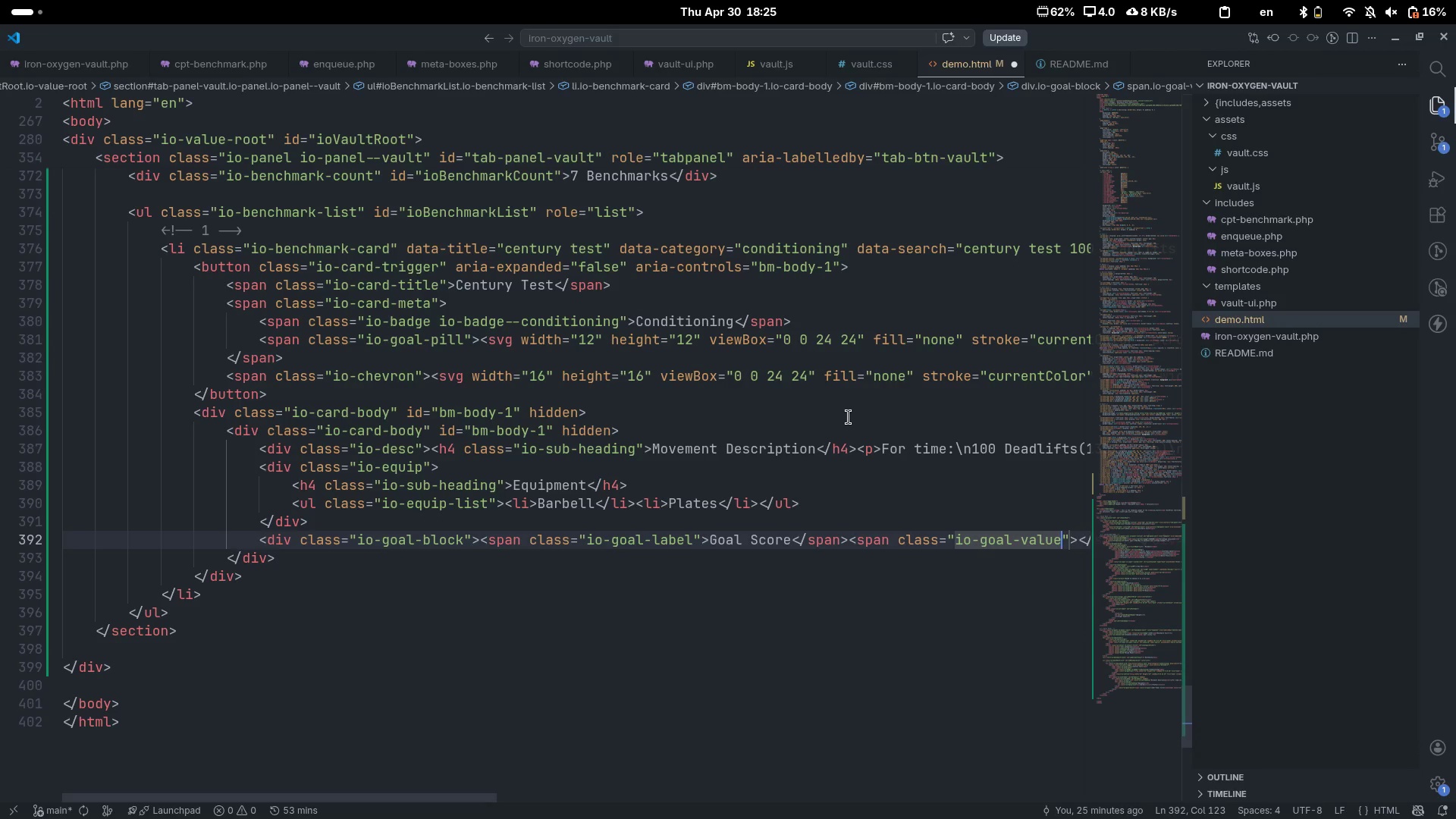 
key(Escape)
 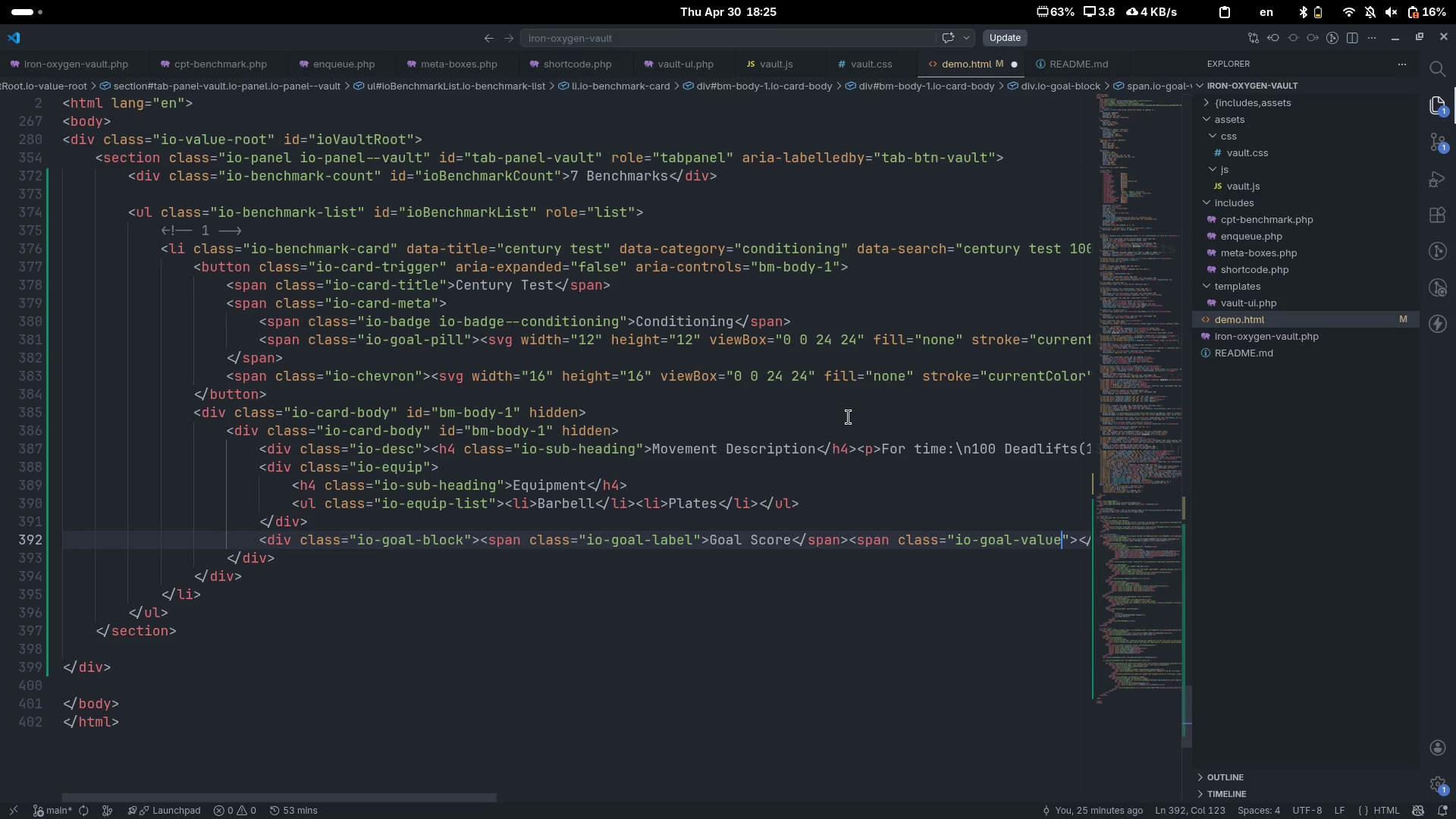 
key(ArrowRight)
 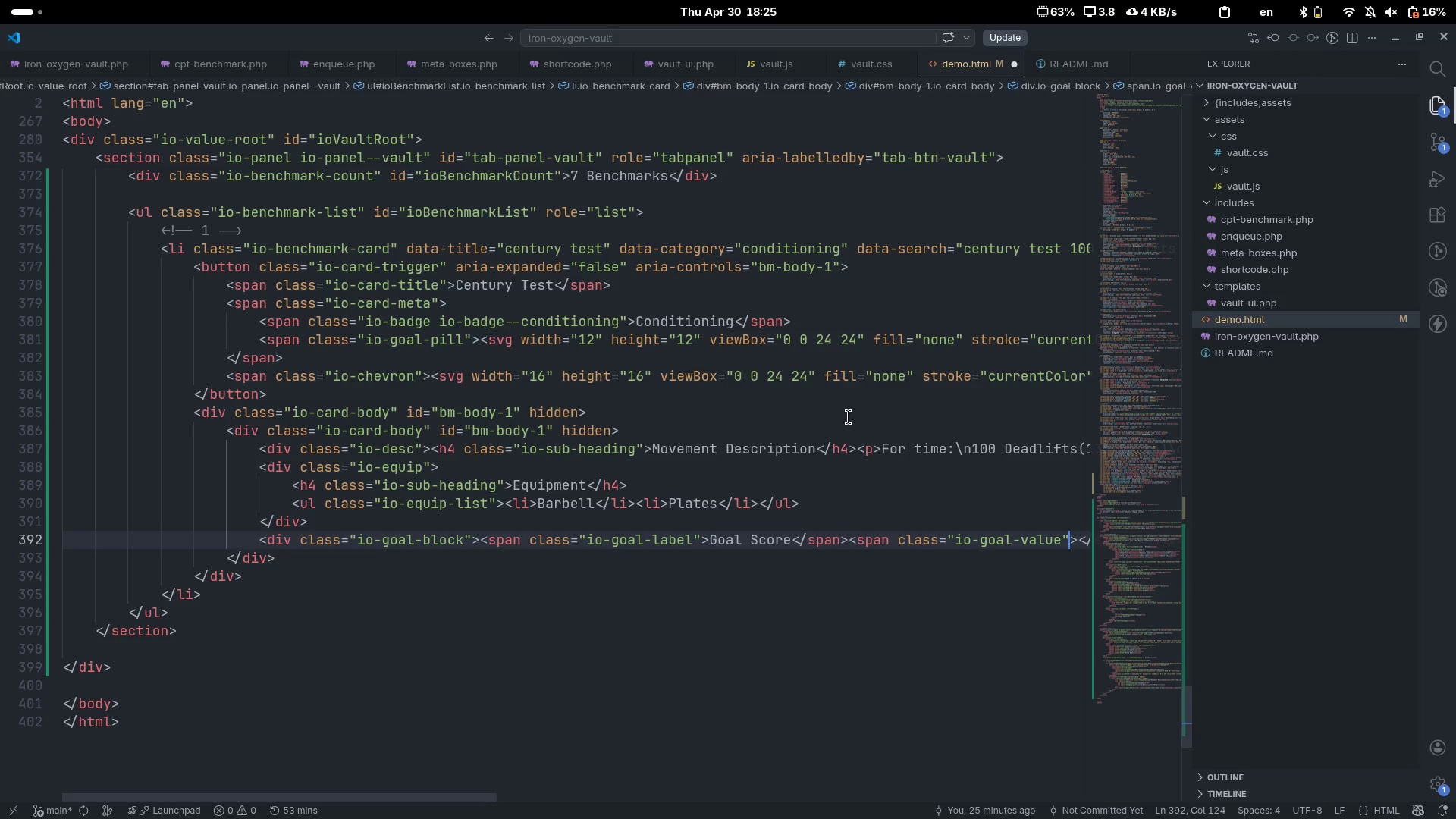 
key(ArrowRight)
 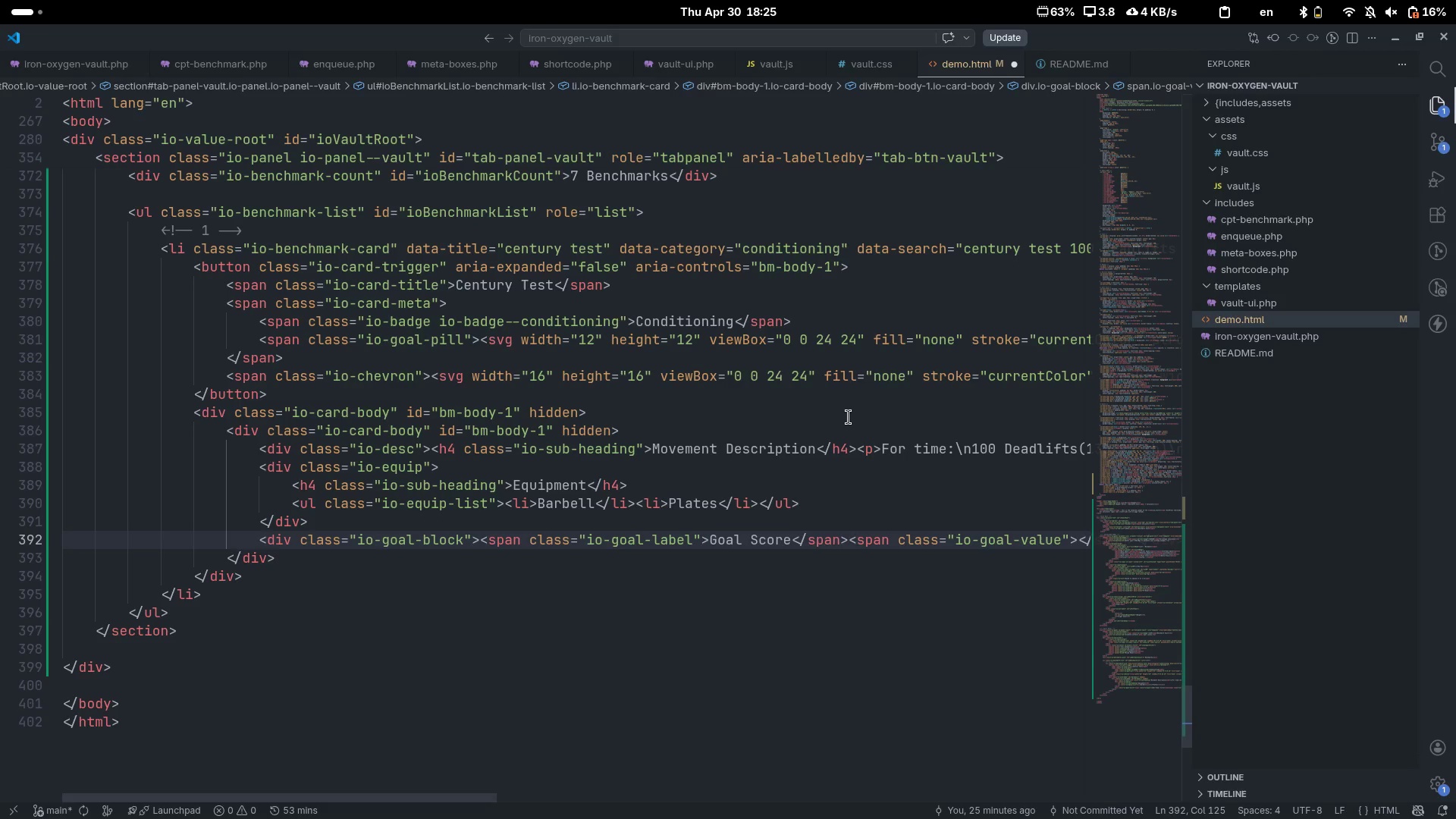 
type(sub)
 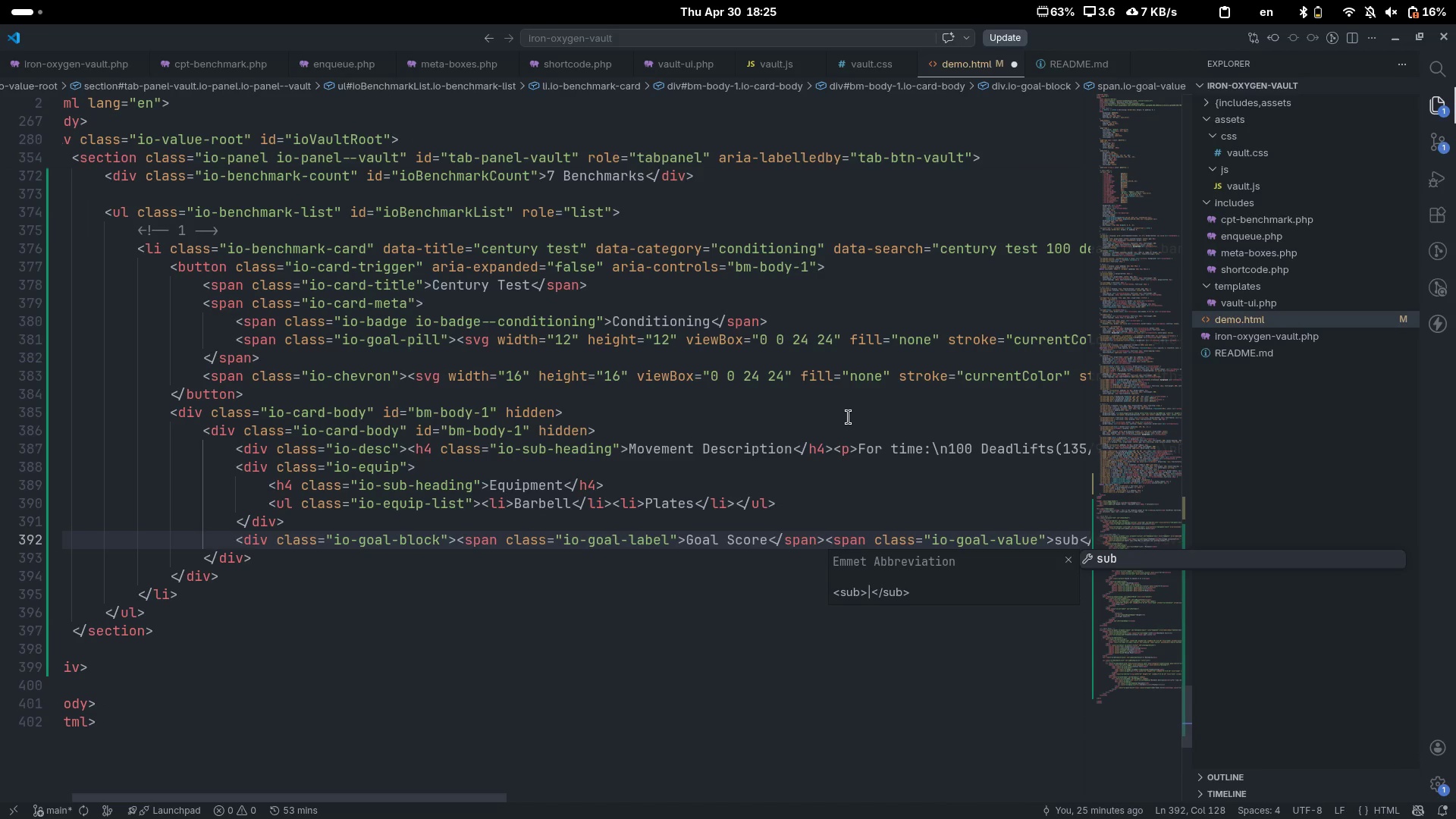 
key(Control+ControlLeft)
 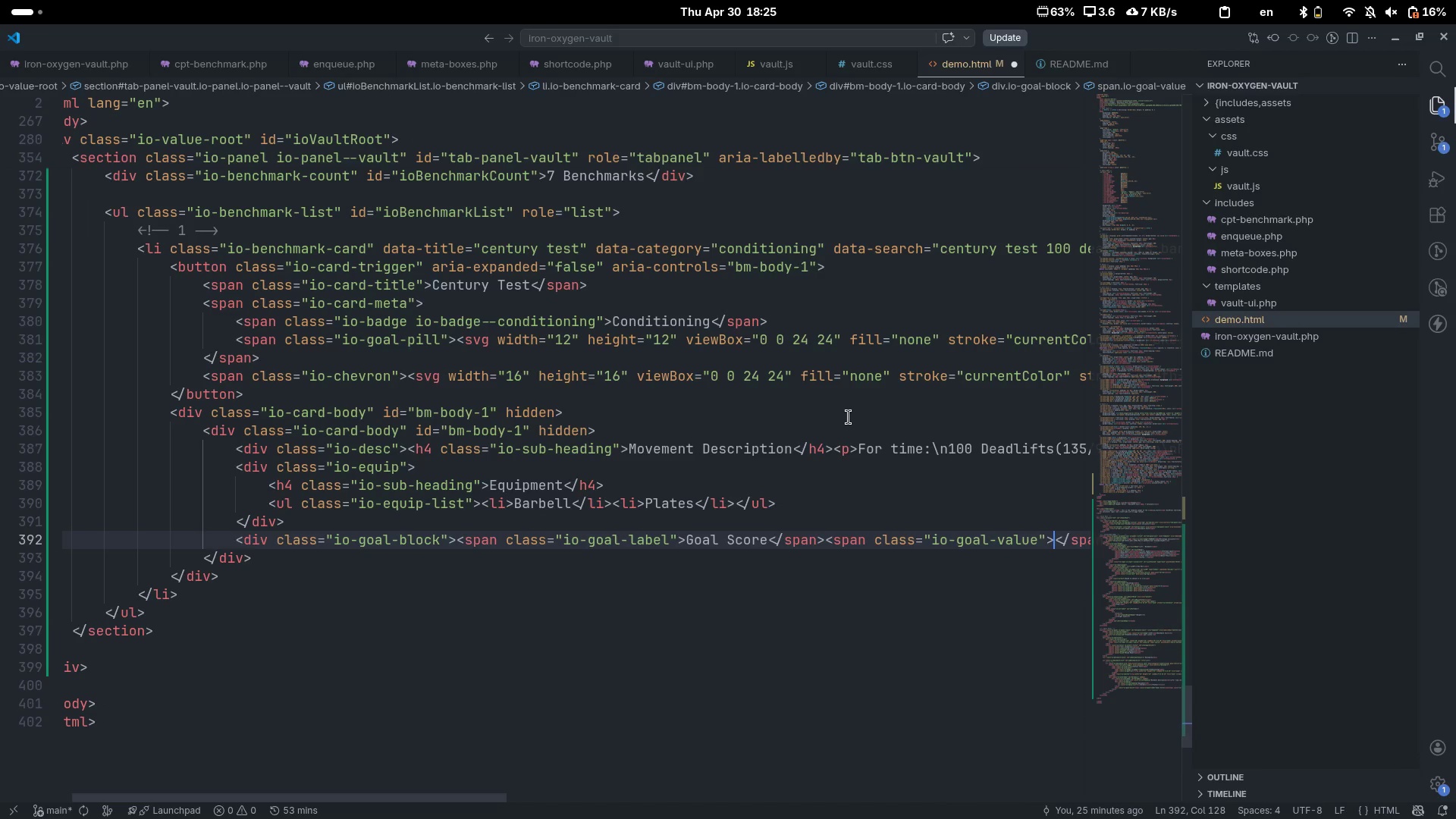 
key(Control+Backspace)
 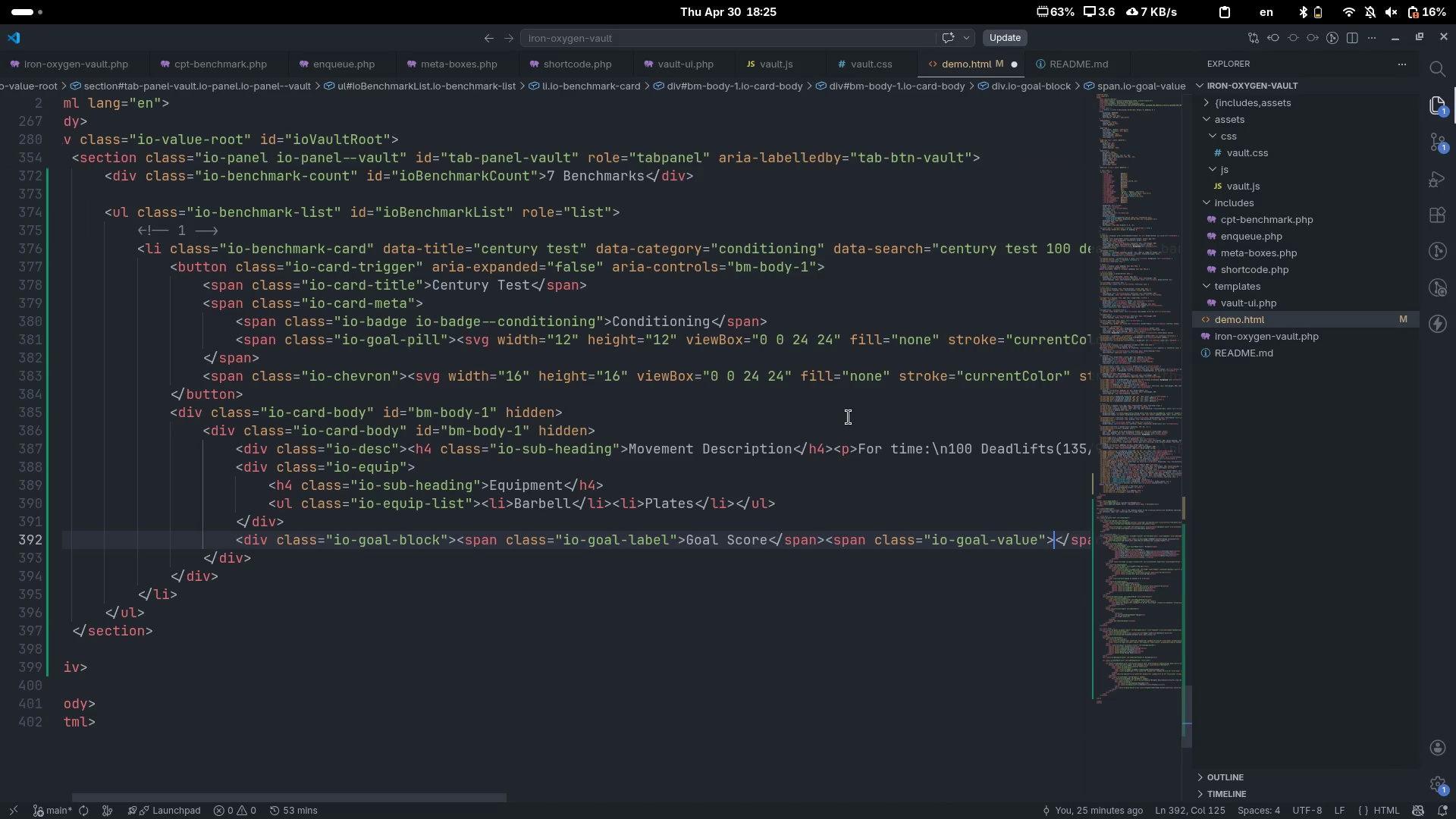 
type(Sub 8:00)
 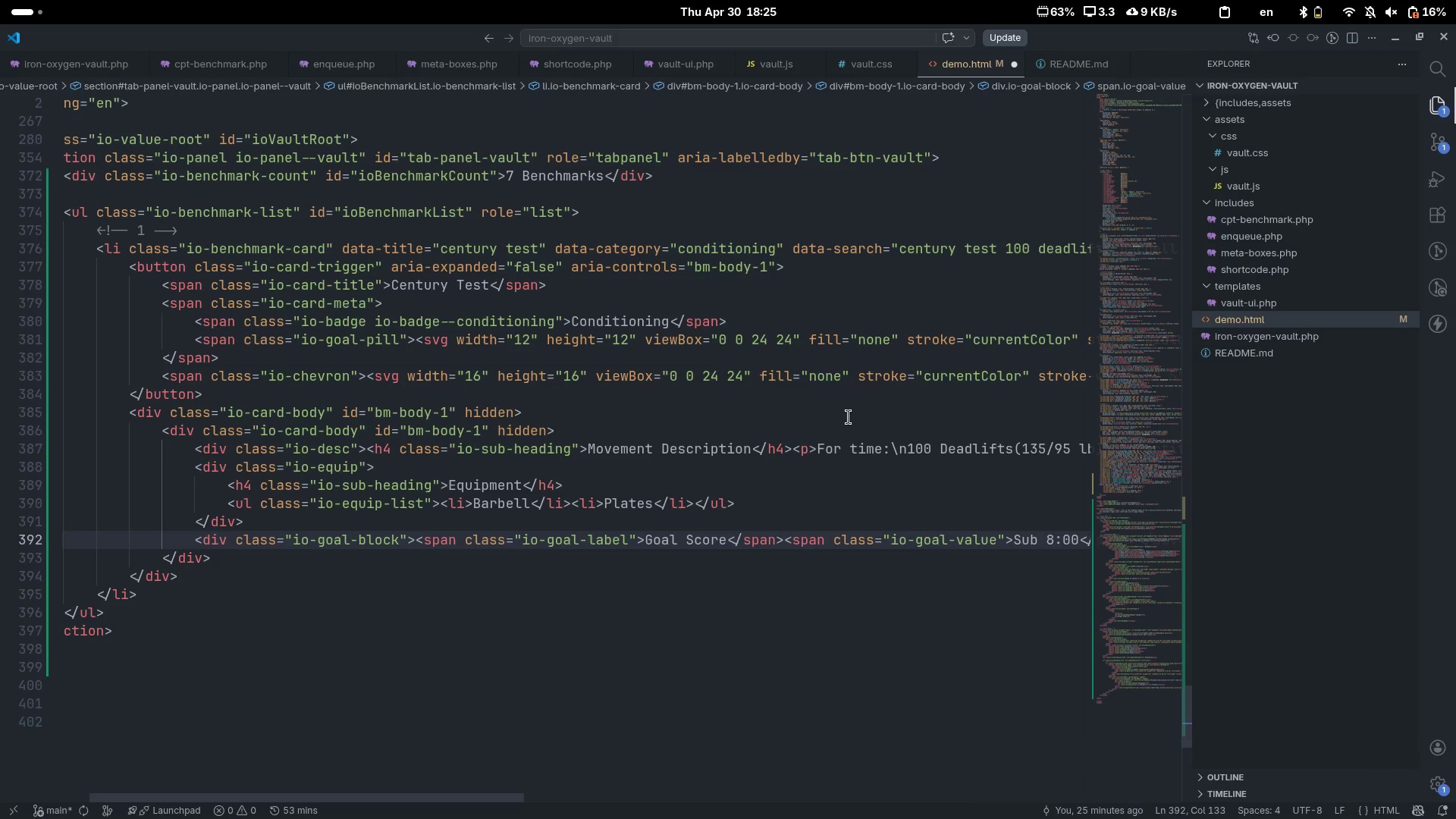 
key(ArrowRight)
 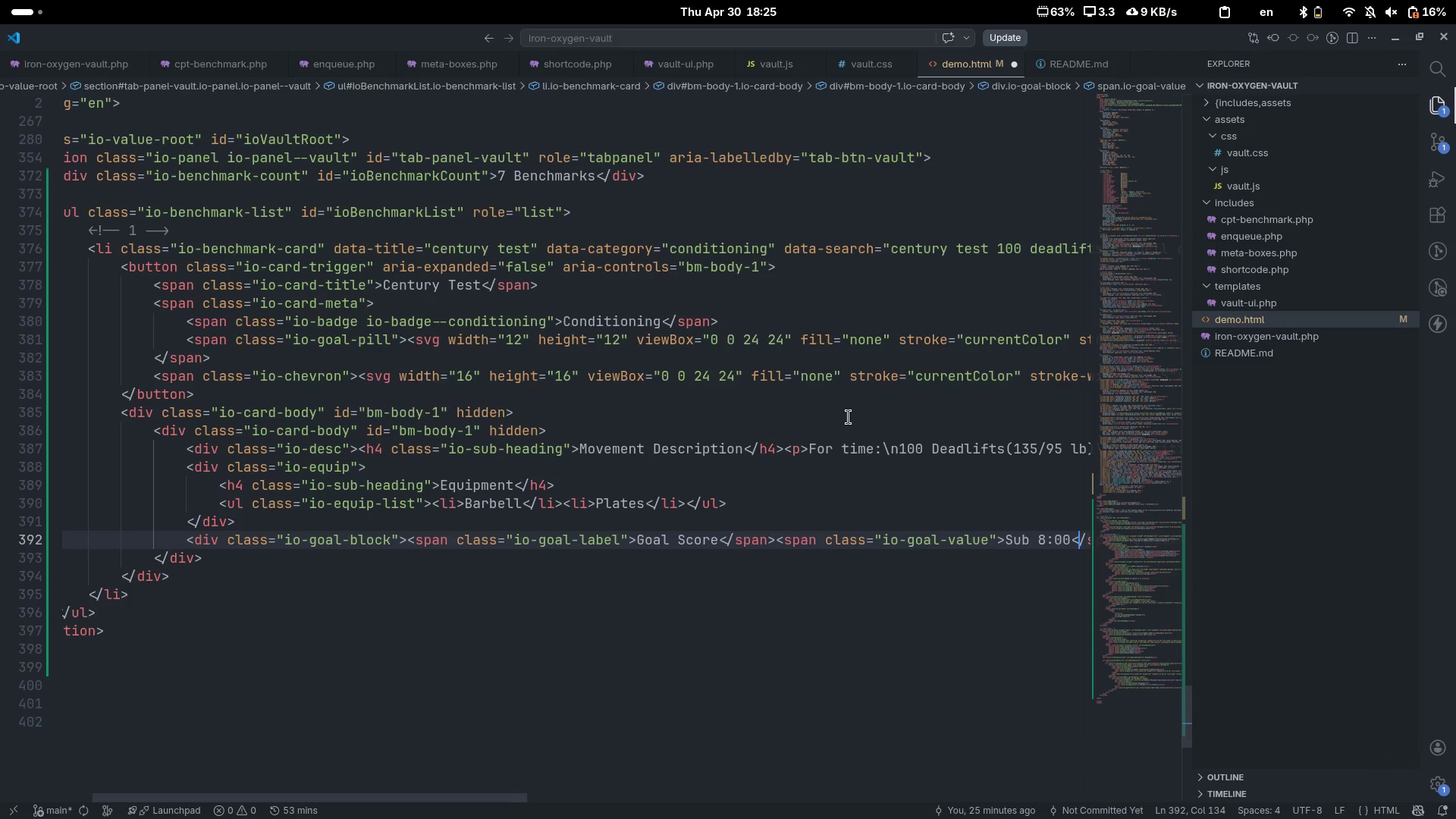 
key(ArrowRight)
 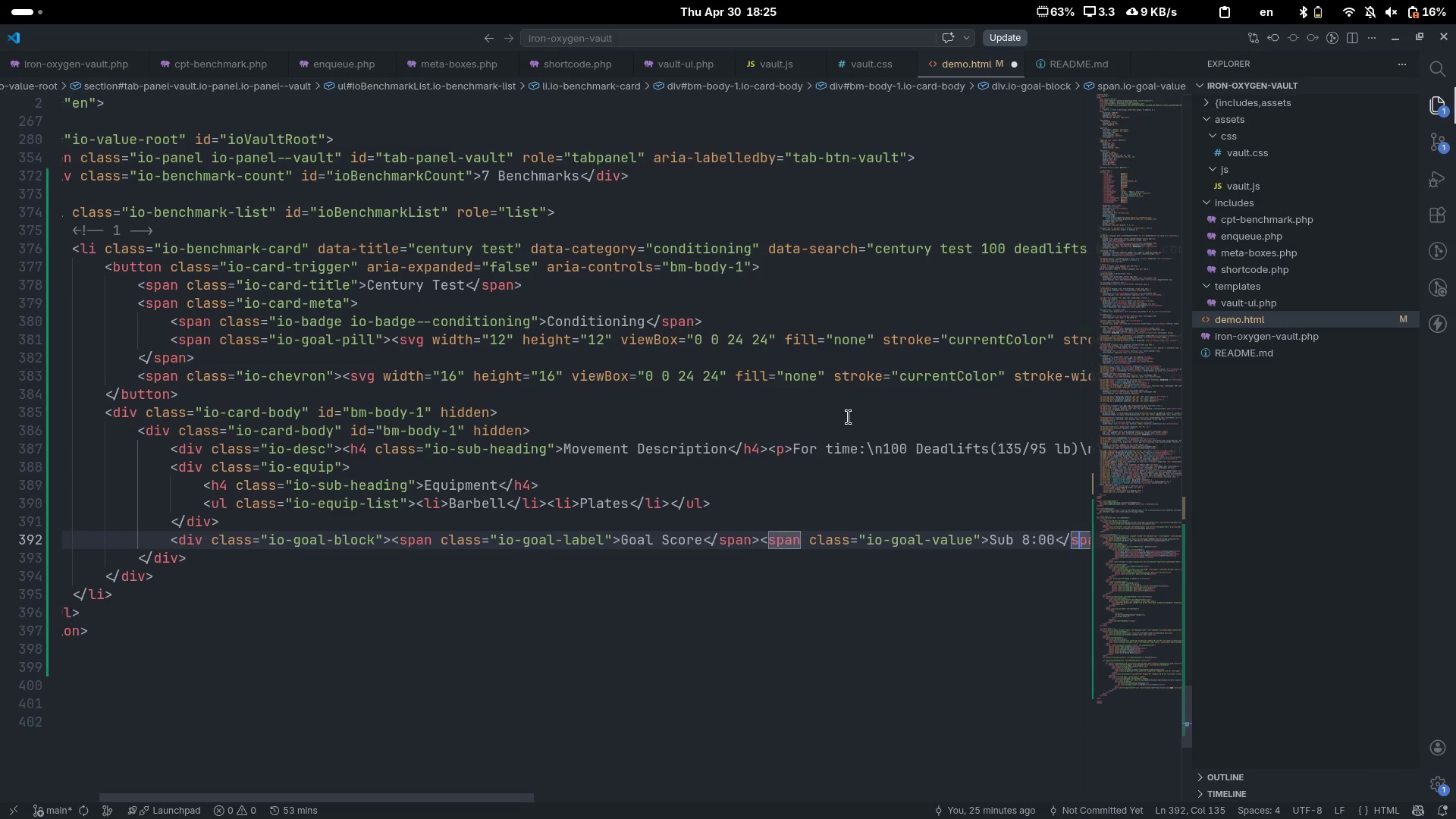 
key(ArrowRight)
 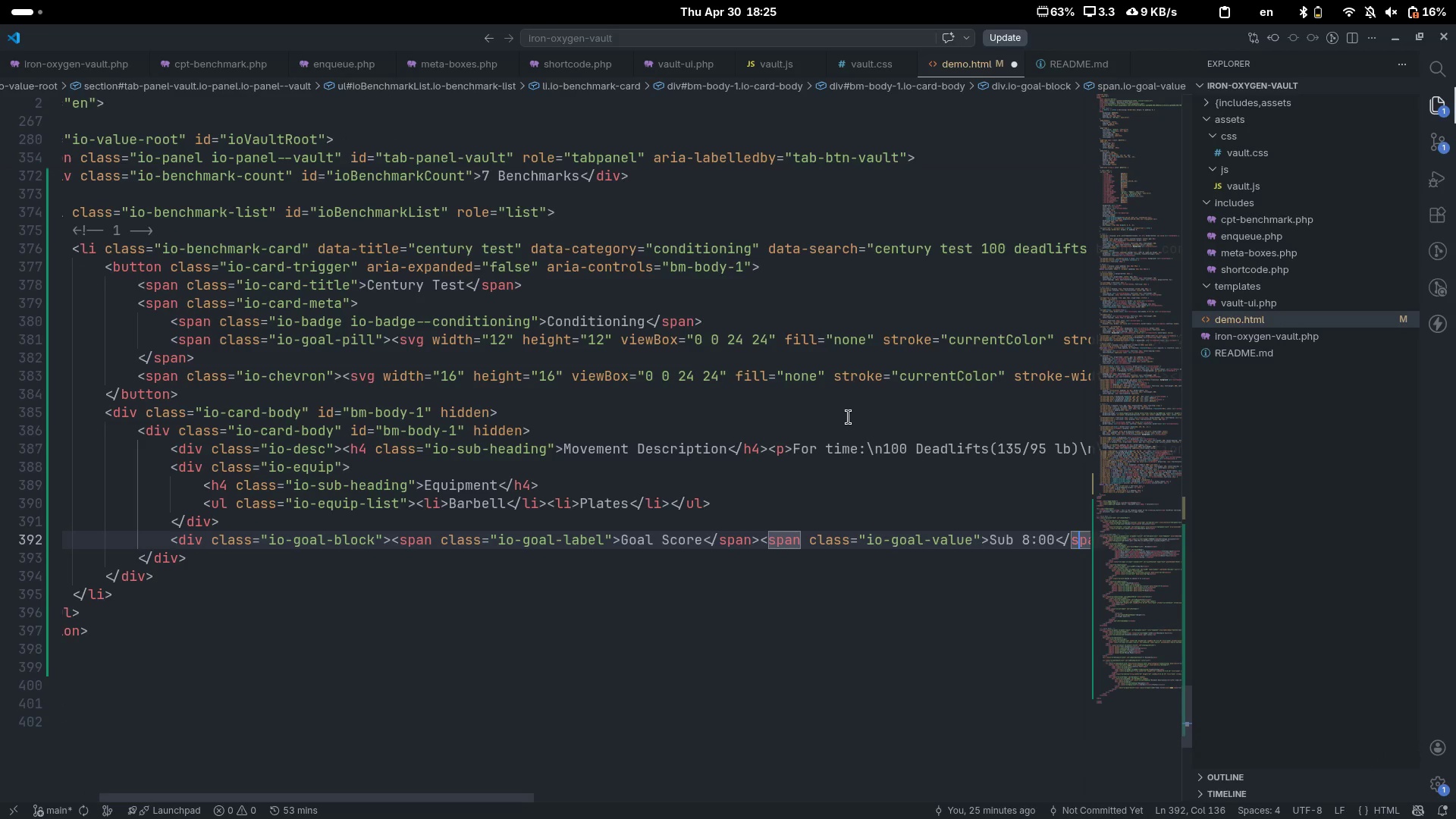 
key(Control+ControlLeft)
 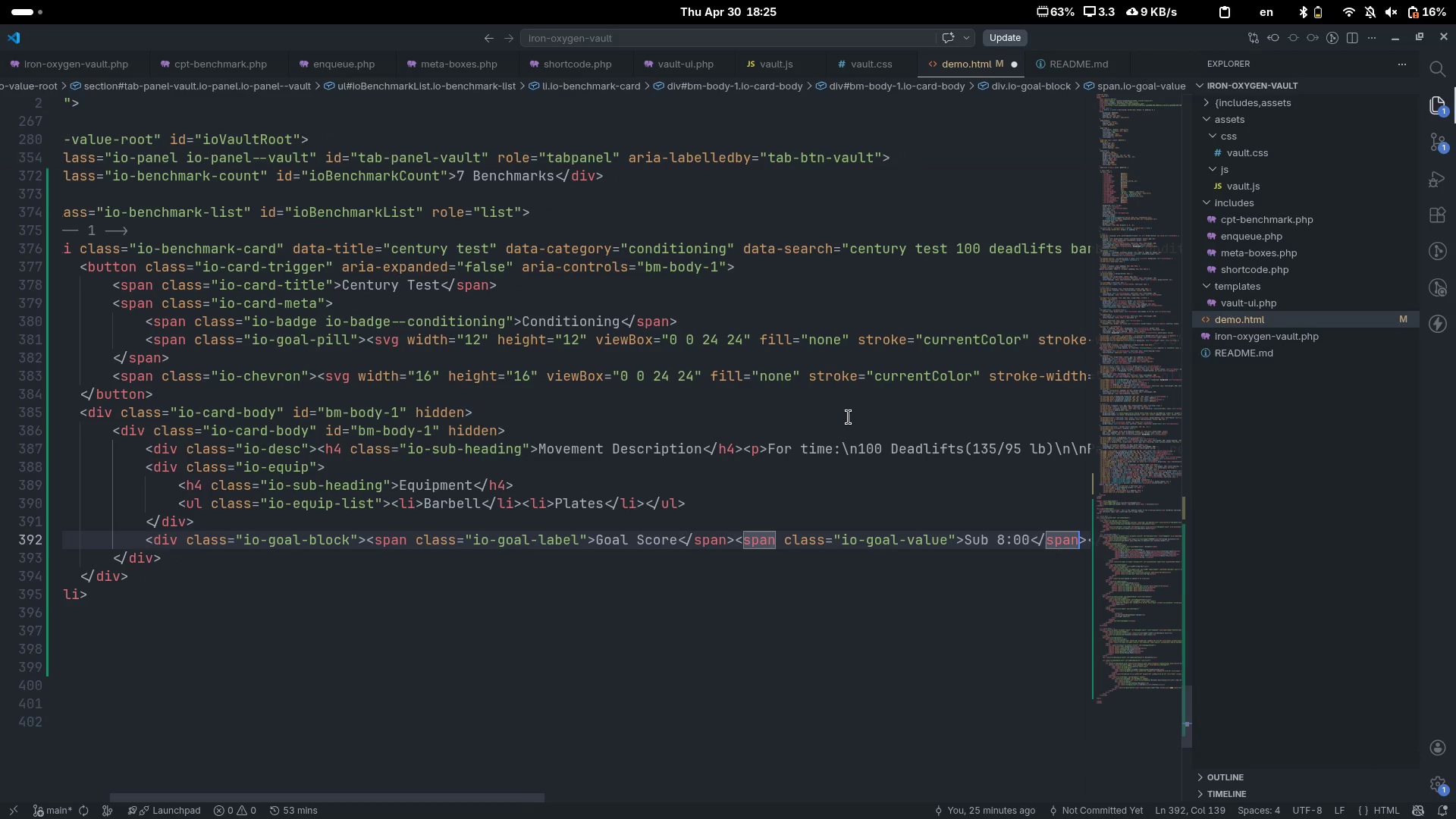 
key(Control+ArrowRight)
 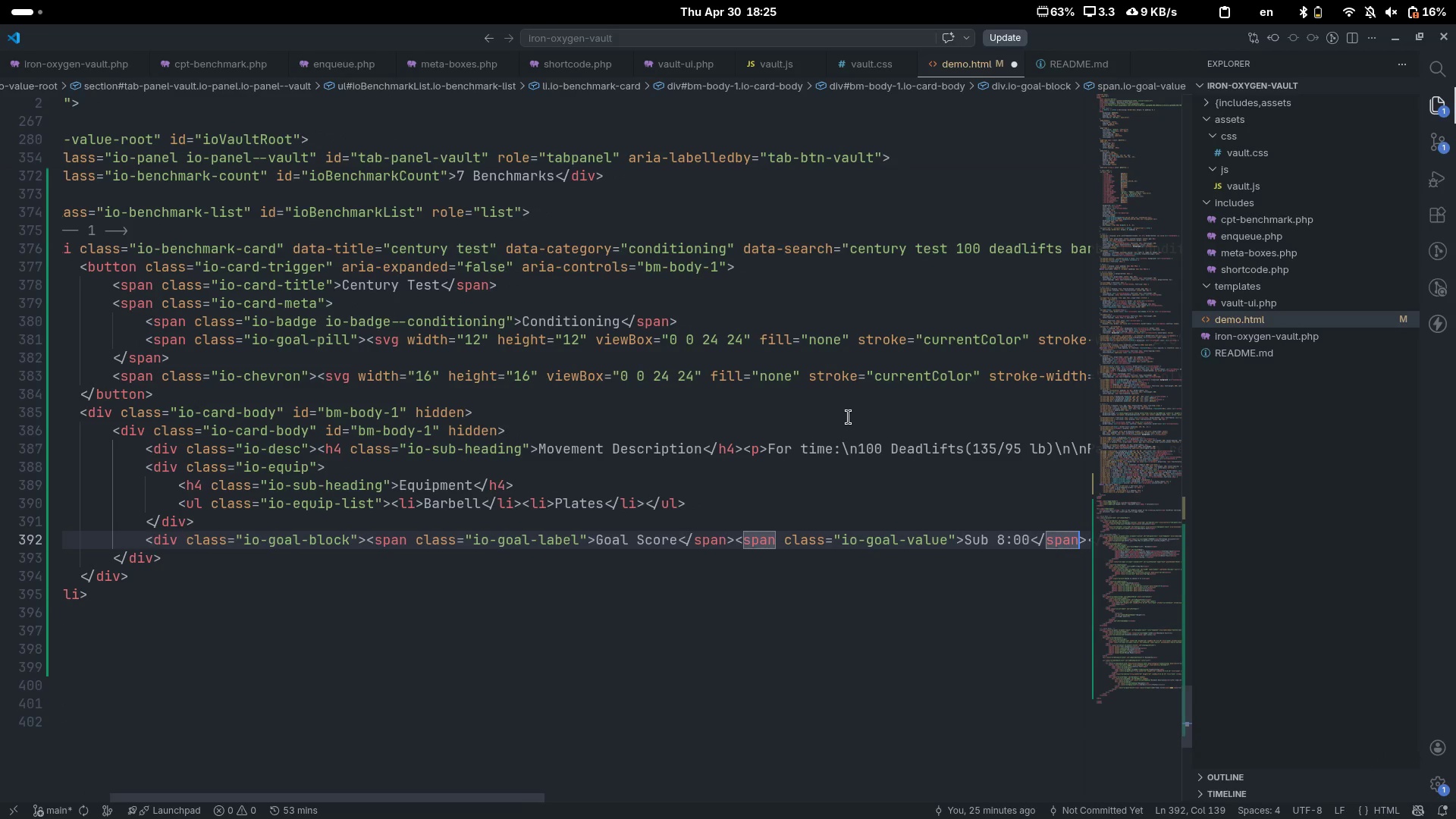 
key(ArrowRight)
 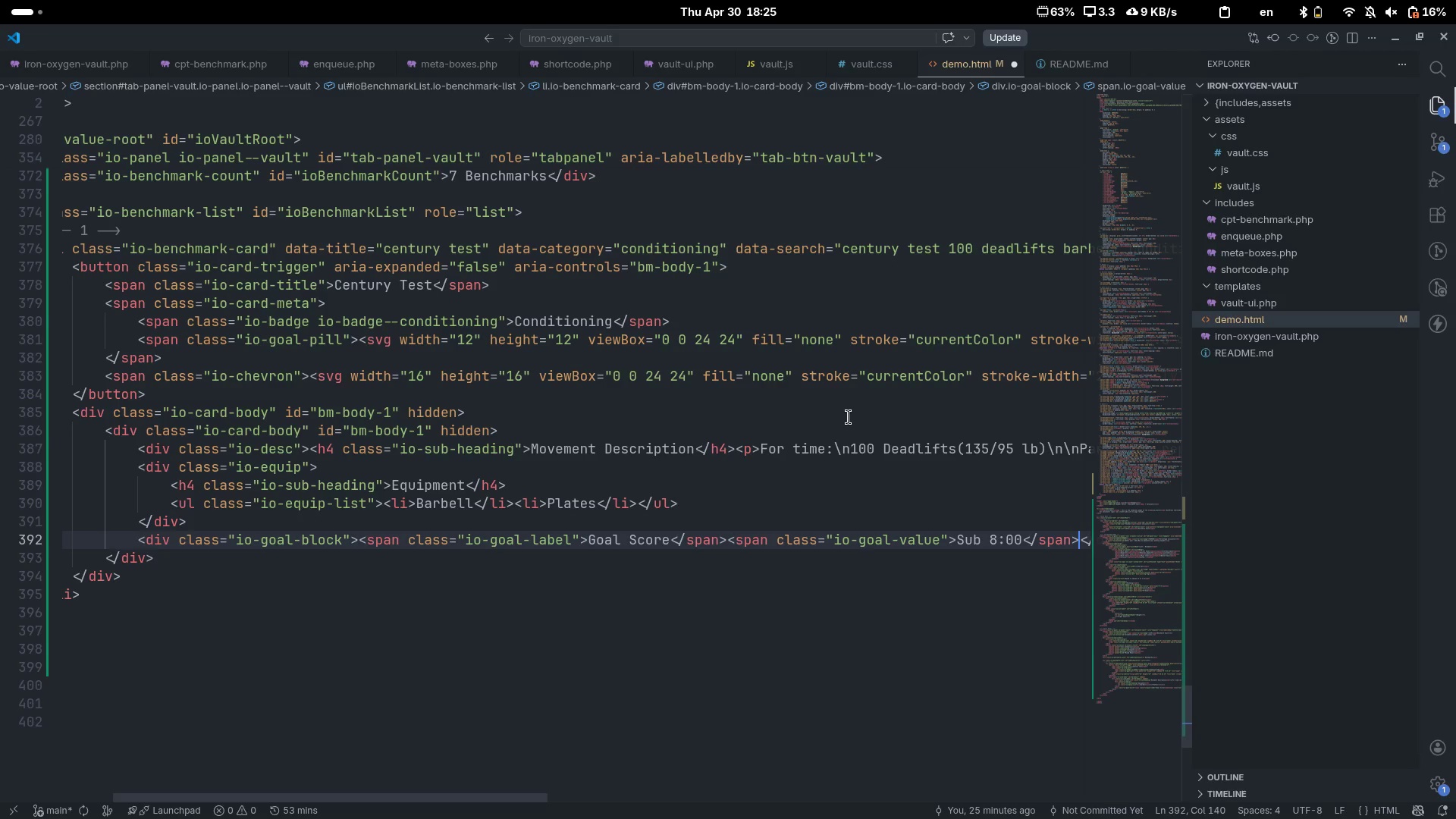 
key(End)
 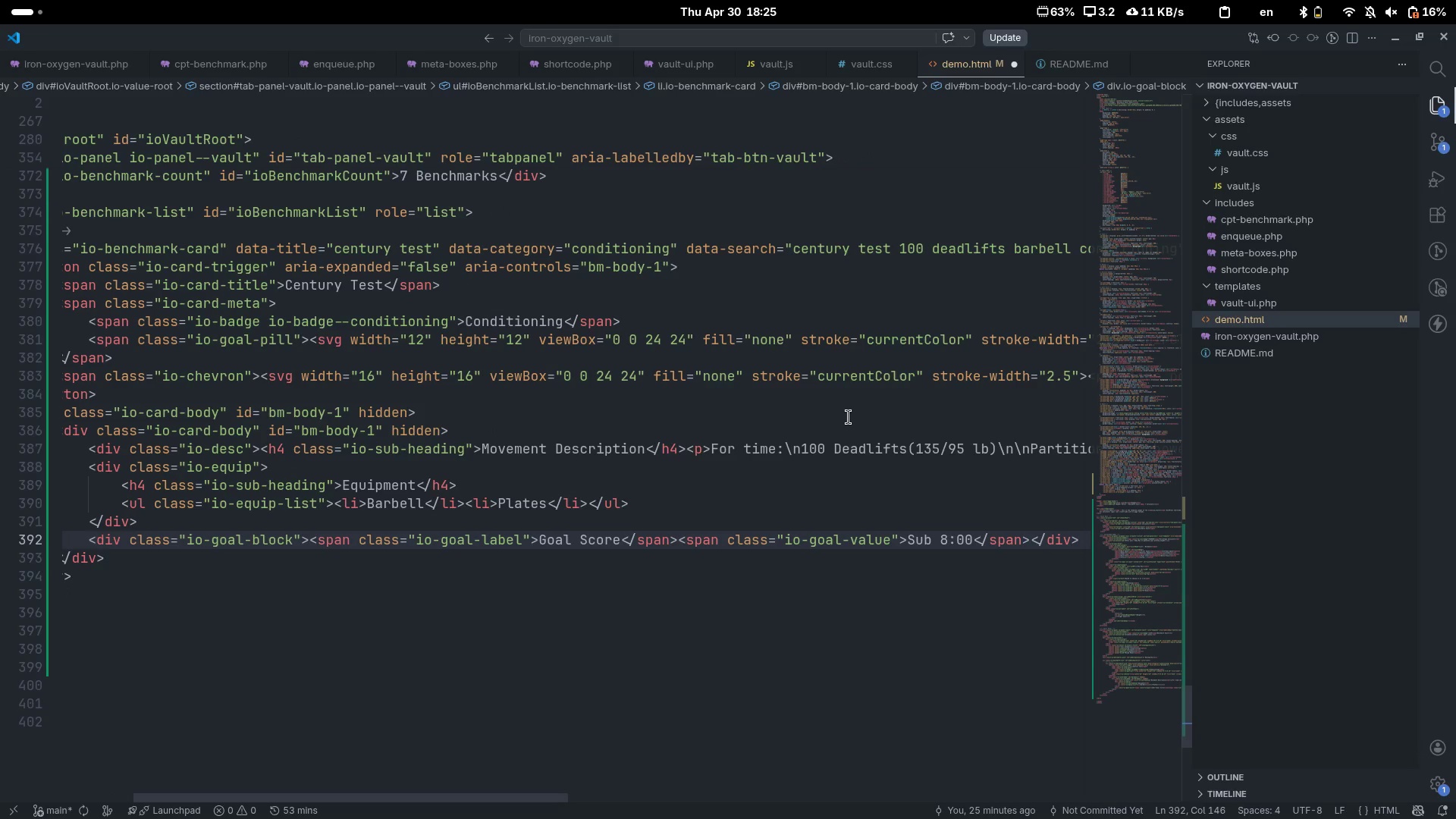 
key(Enter)
 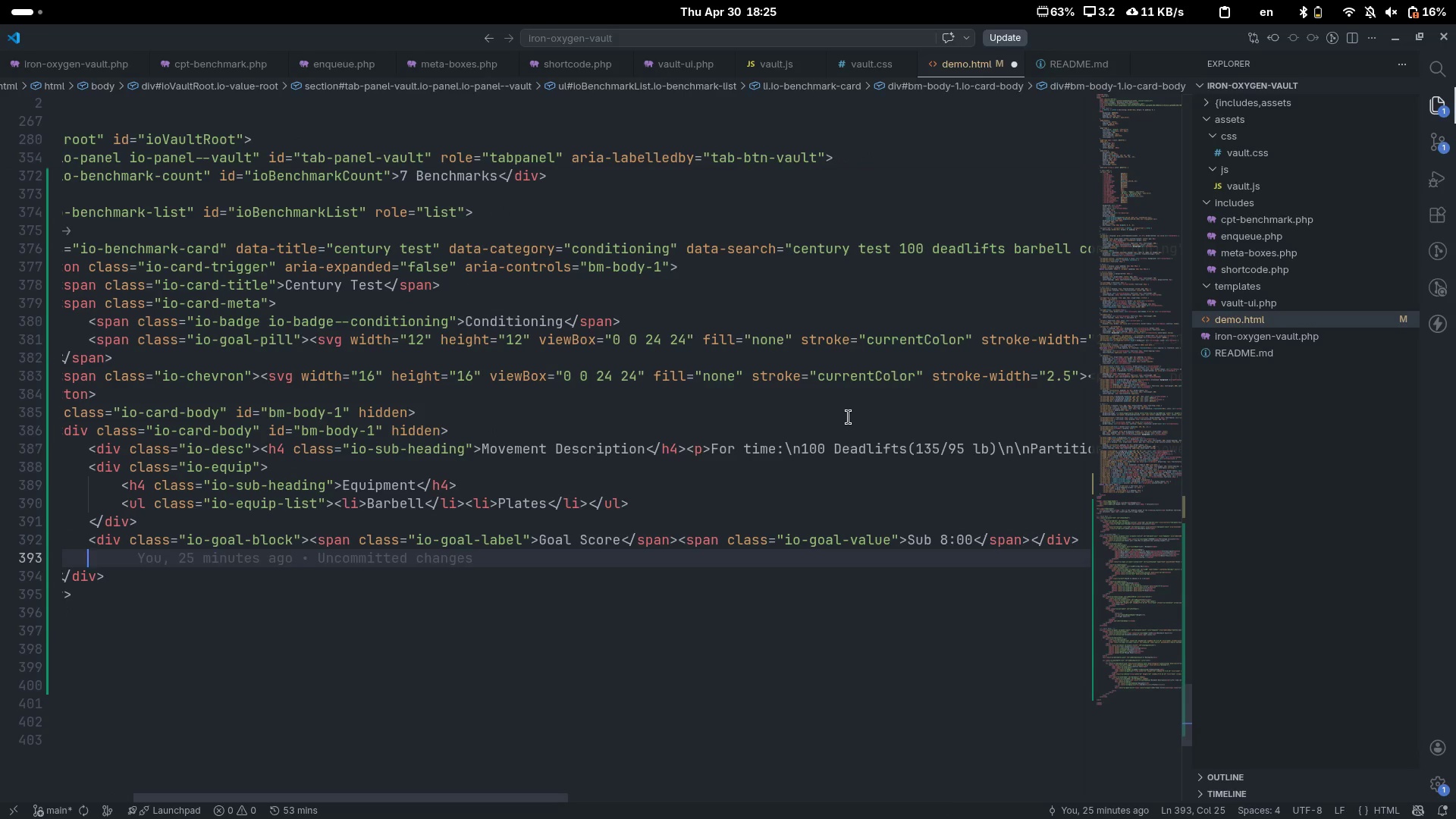 
key(Control+ControlLeft)
 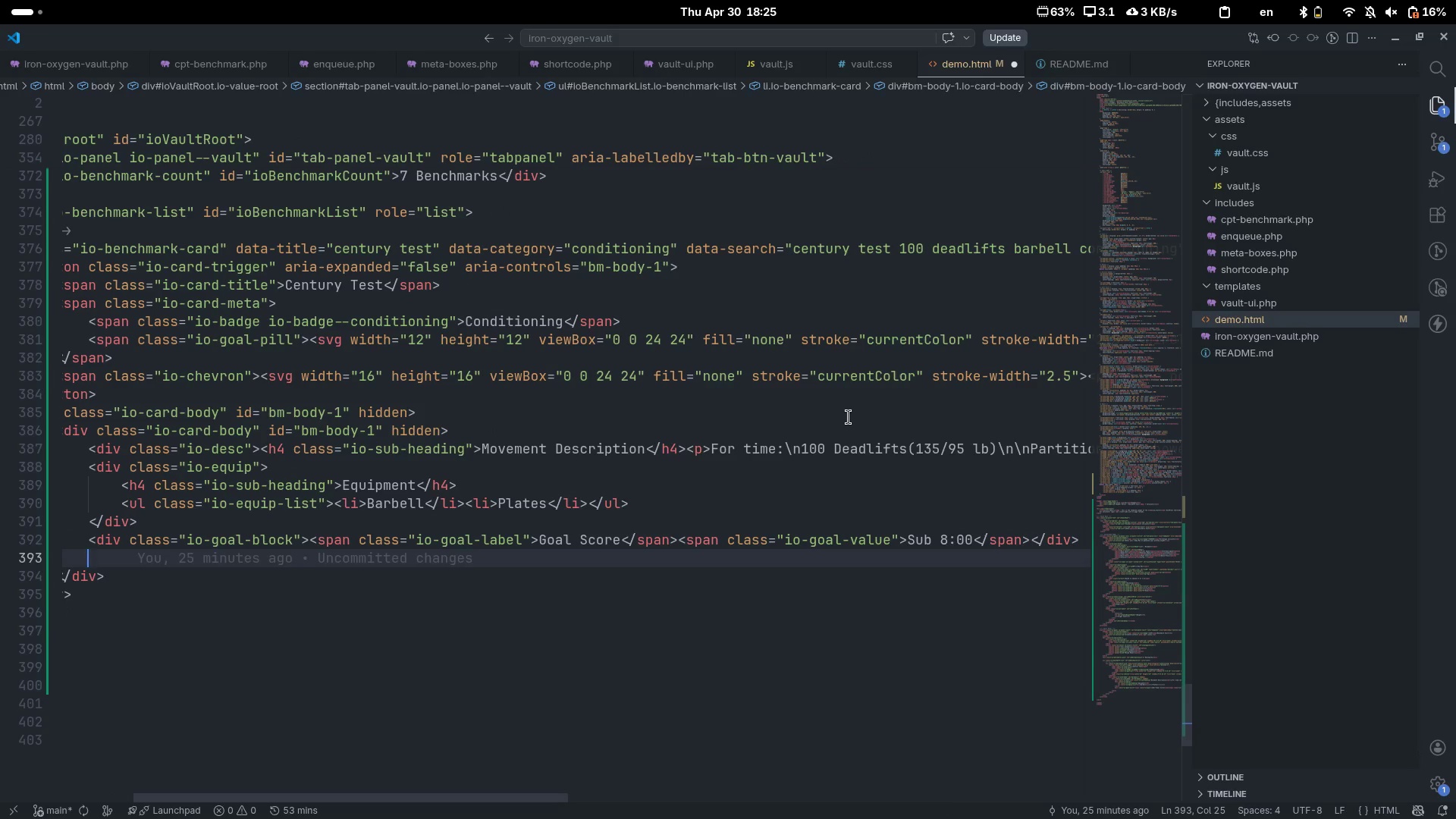 
key(Control+Shift+ShiftLeft)
 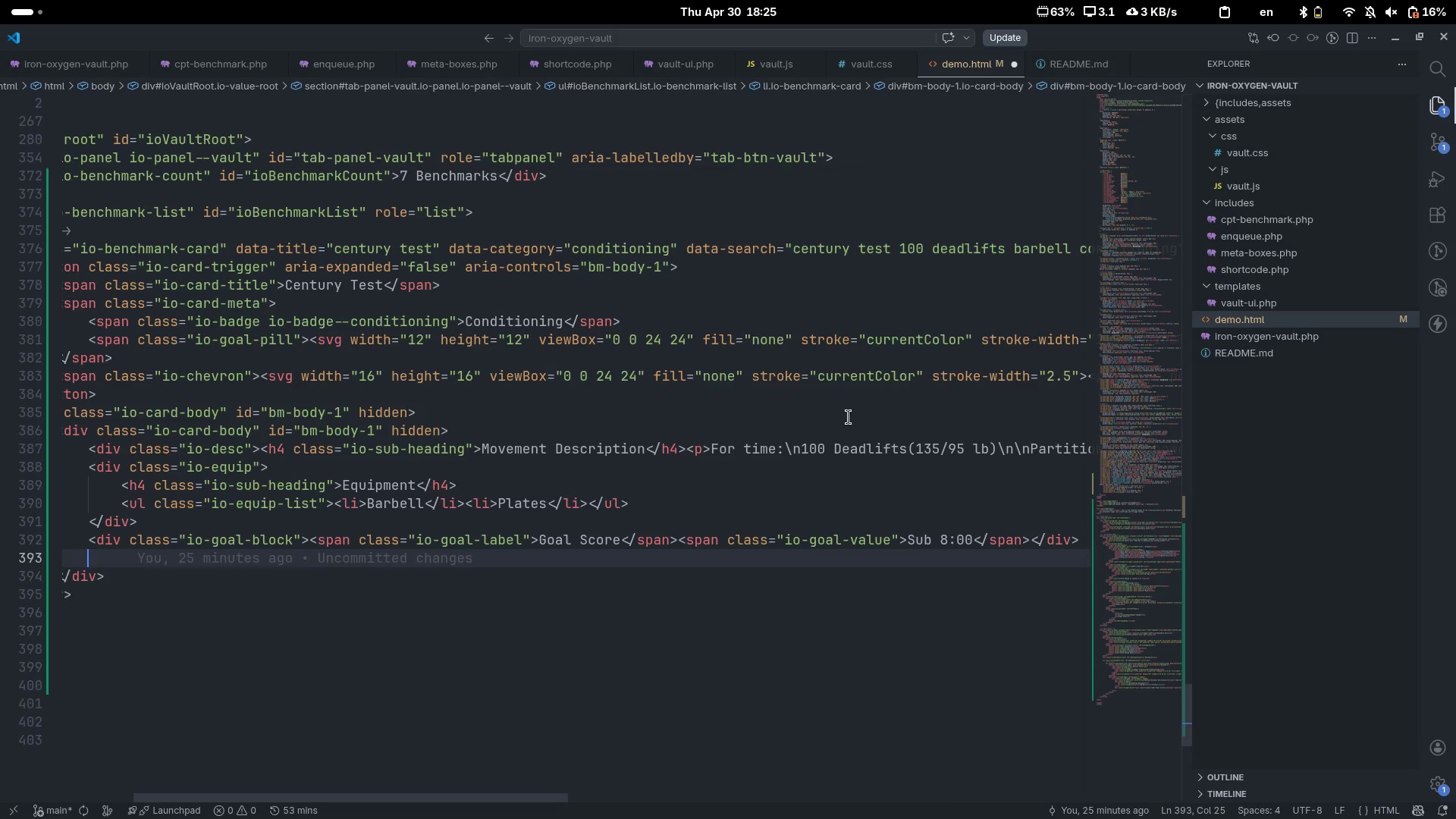 
key(Control+Shift+K)
 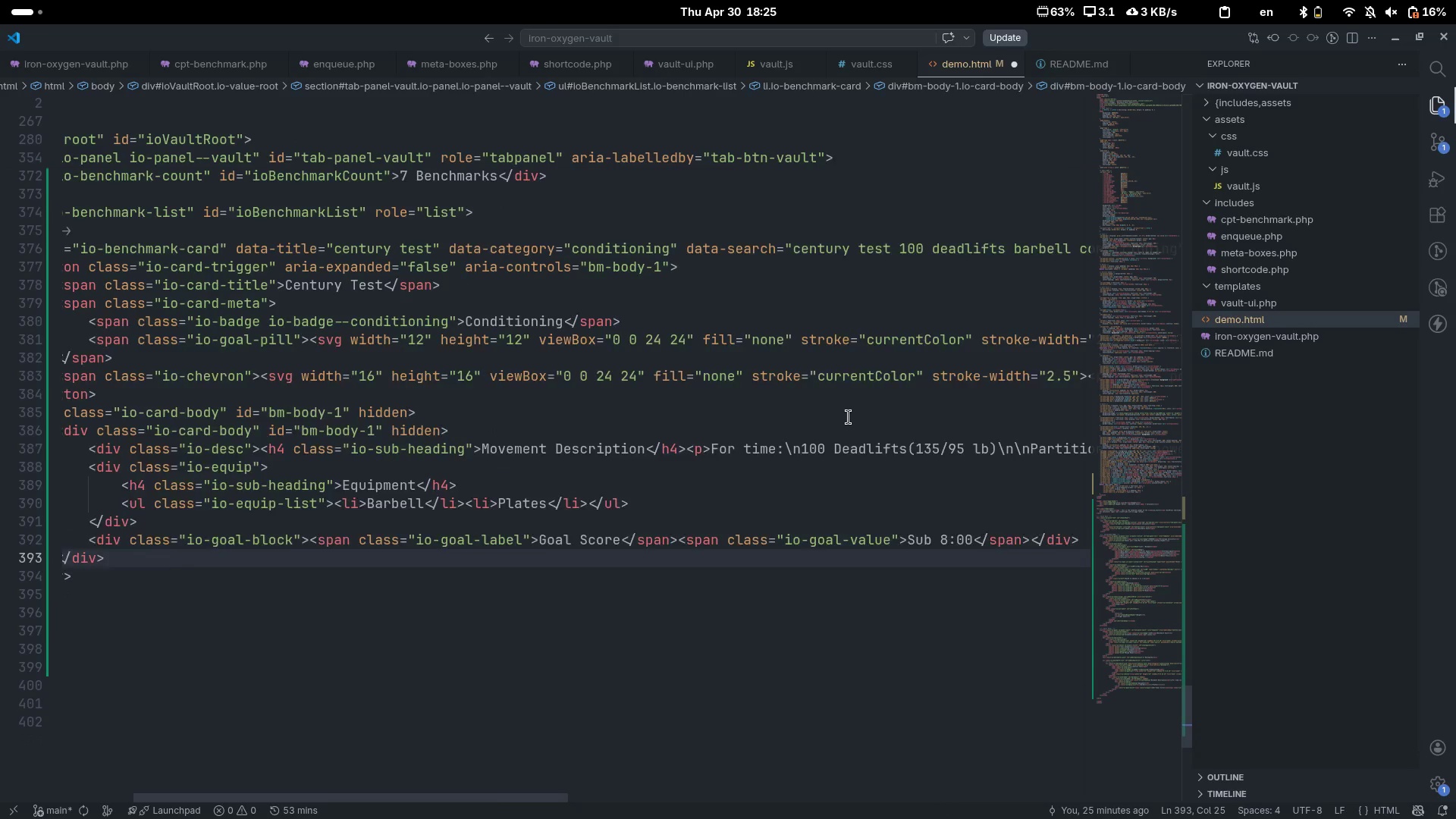 
scroll: coordinate [849, 417], scroll_direction: up, amount: 10.0
 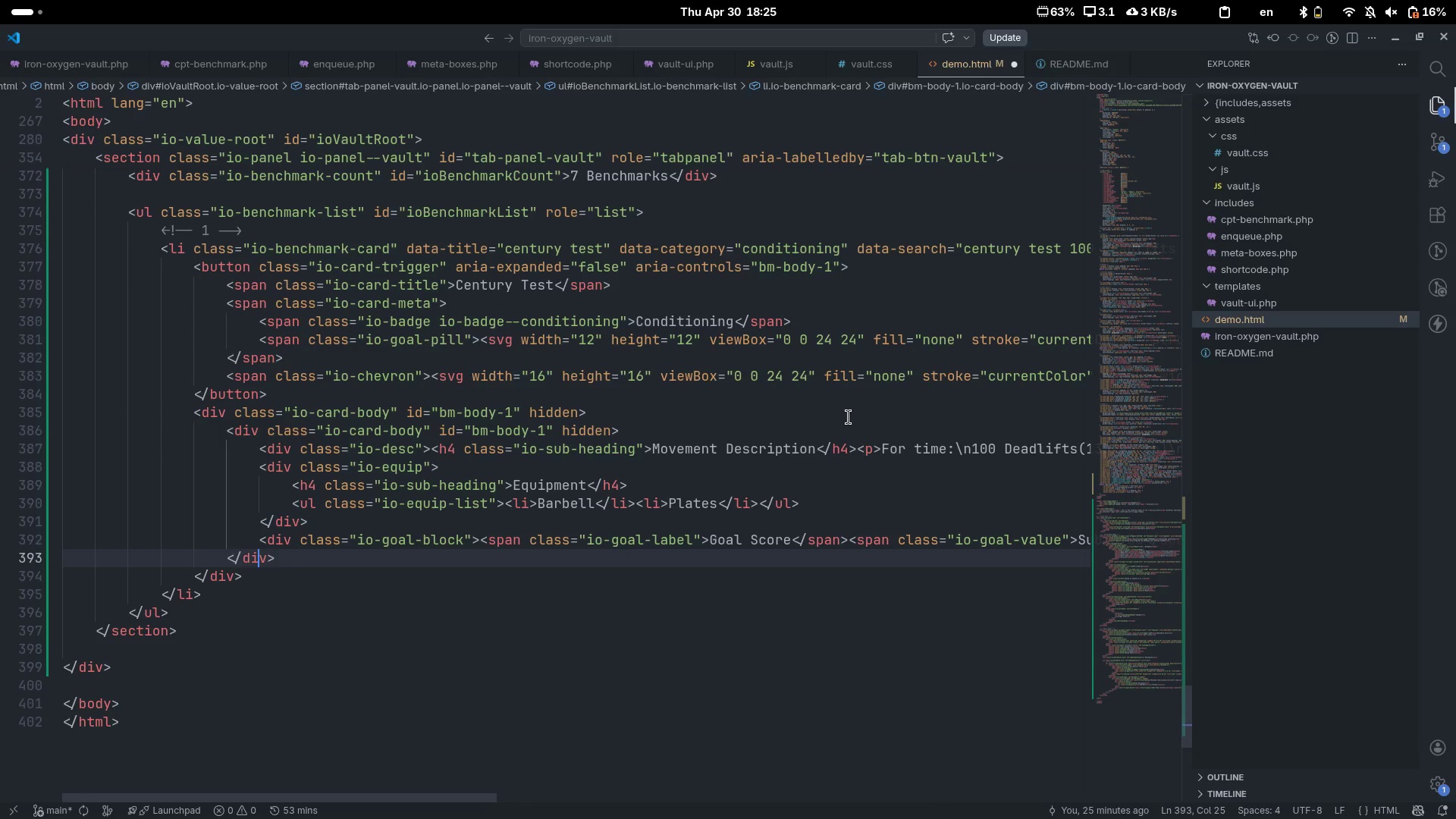 
key(Control+ArrowRight)
 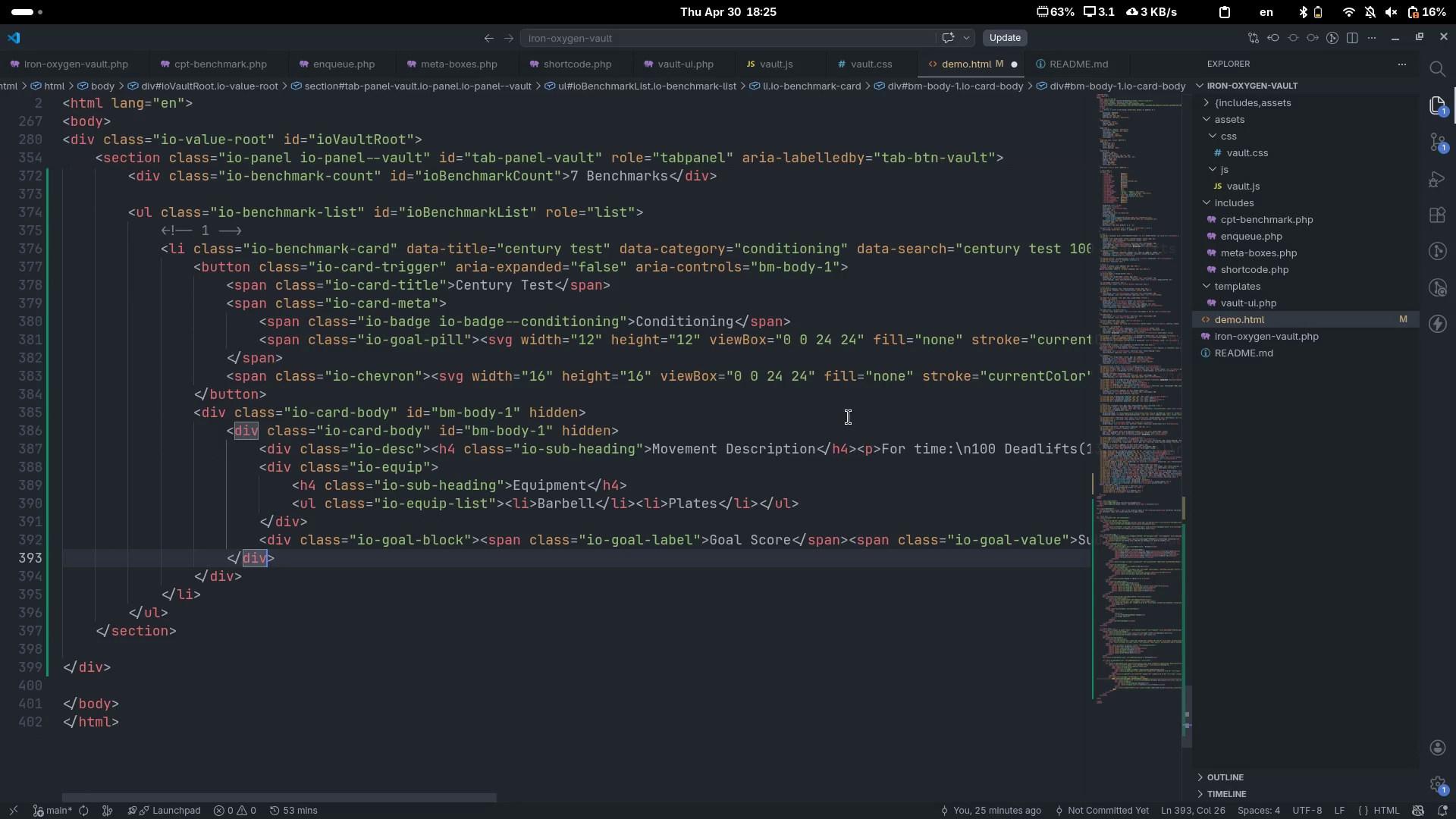 
key(ArrowRight)
 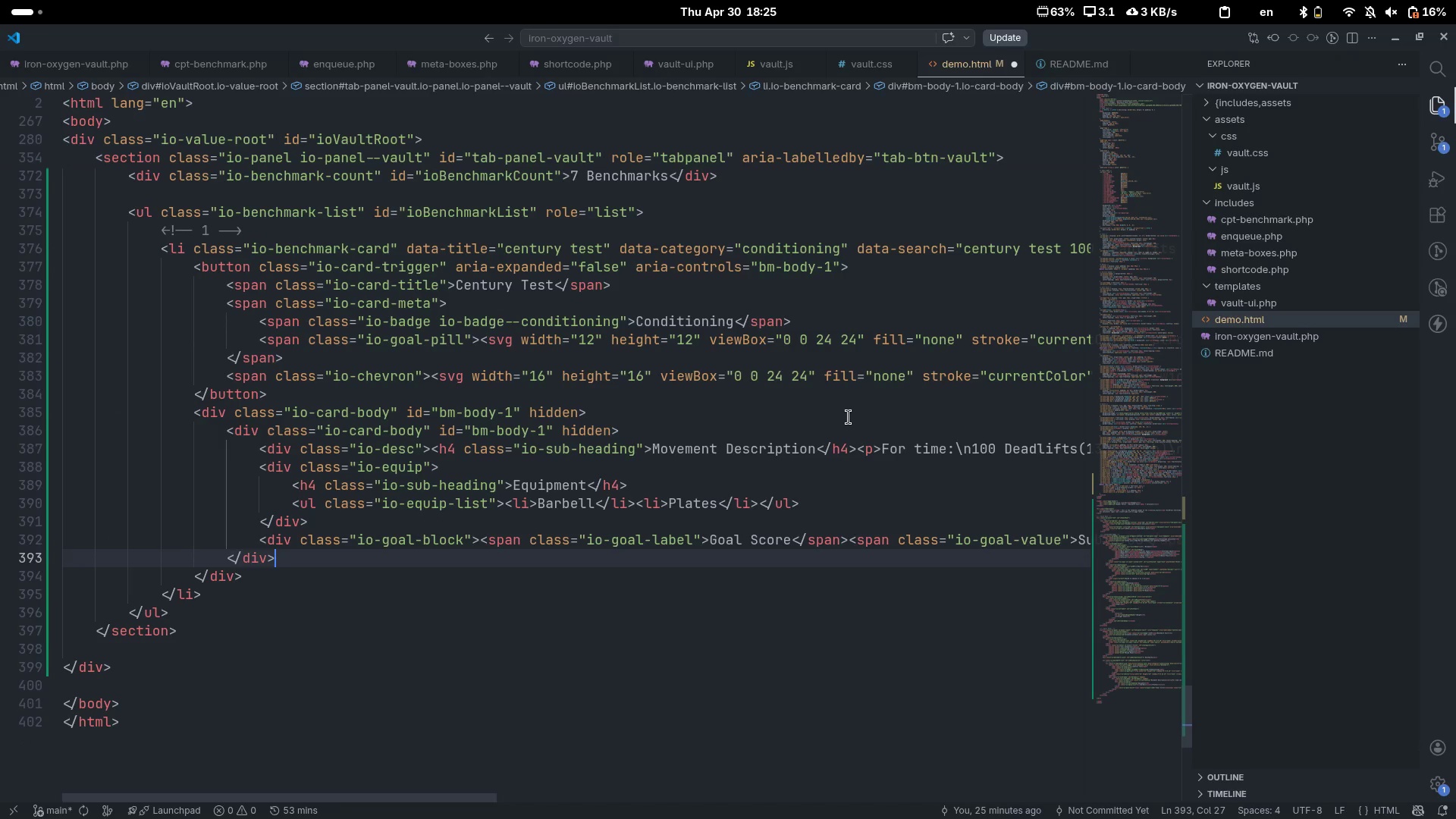 
key(ArrowDown)
 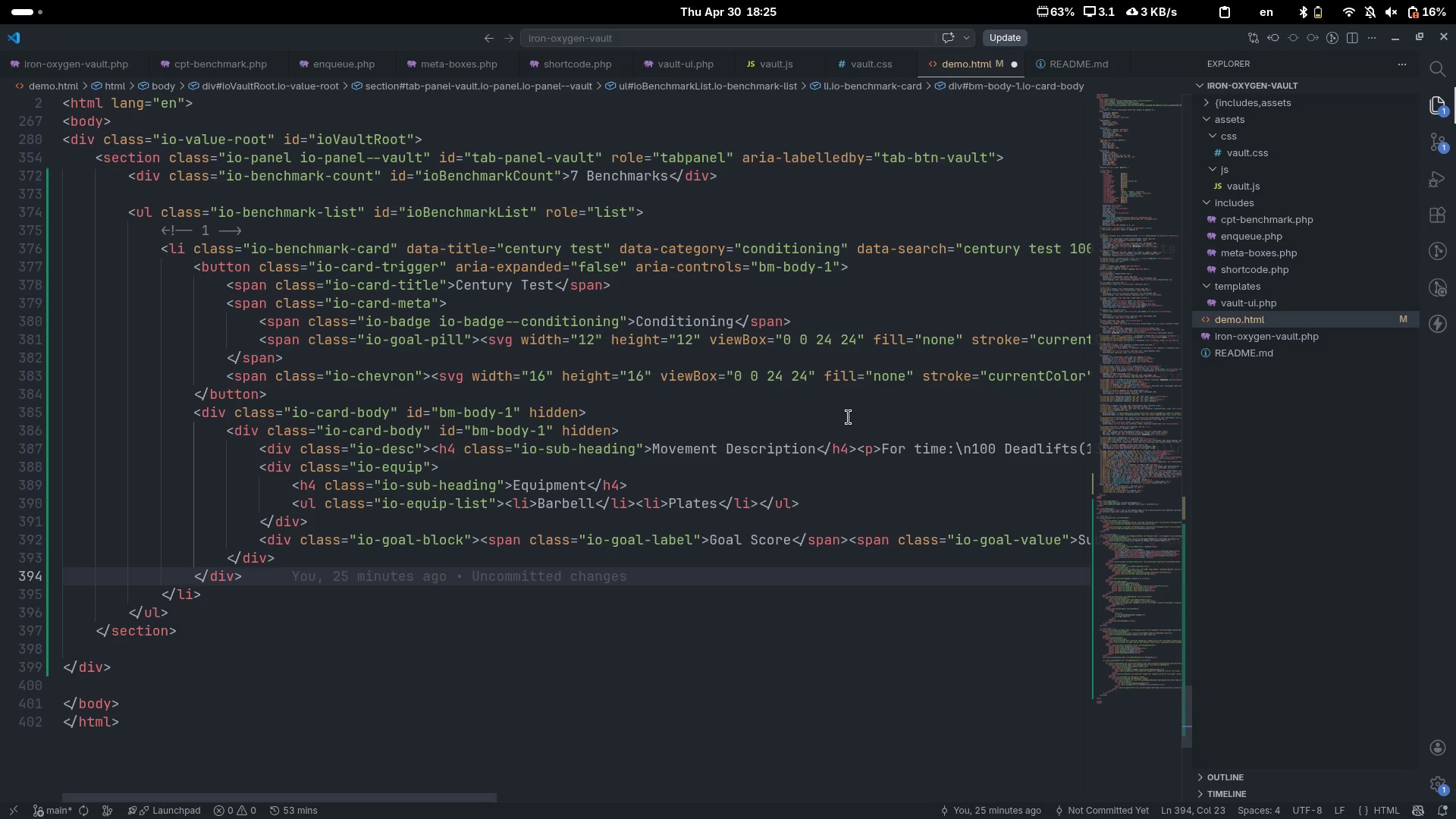 
key(ArrowUp)
 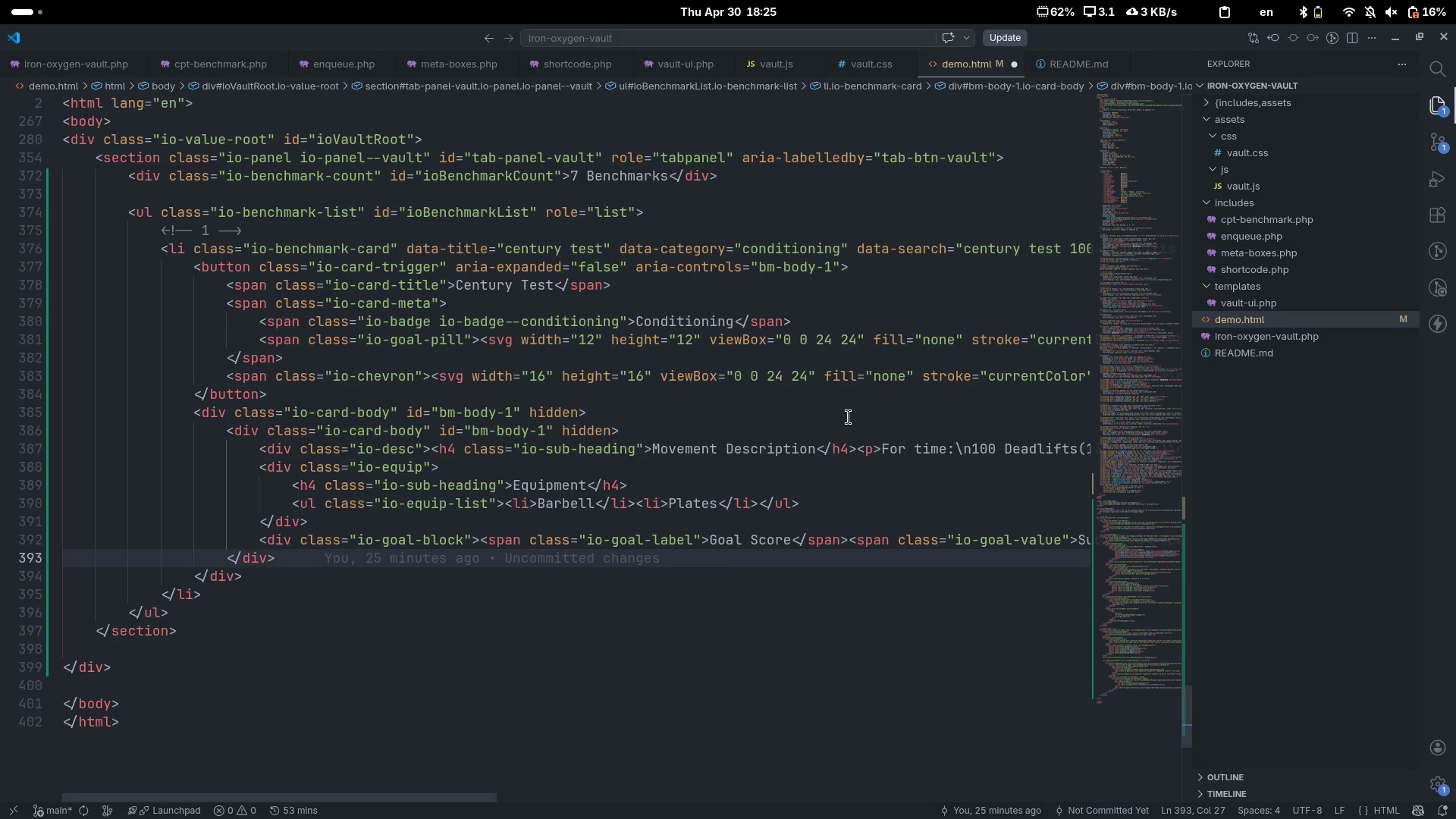 
key(ArrowDown)
 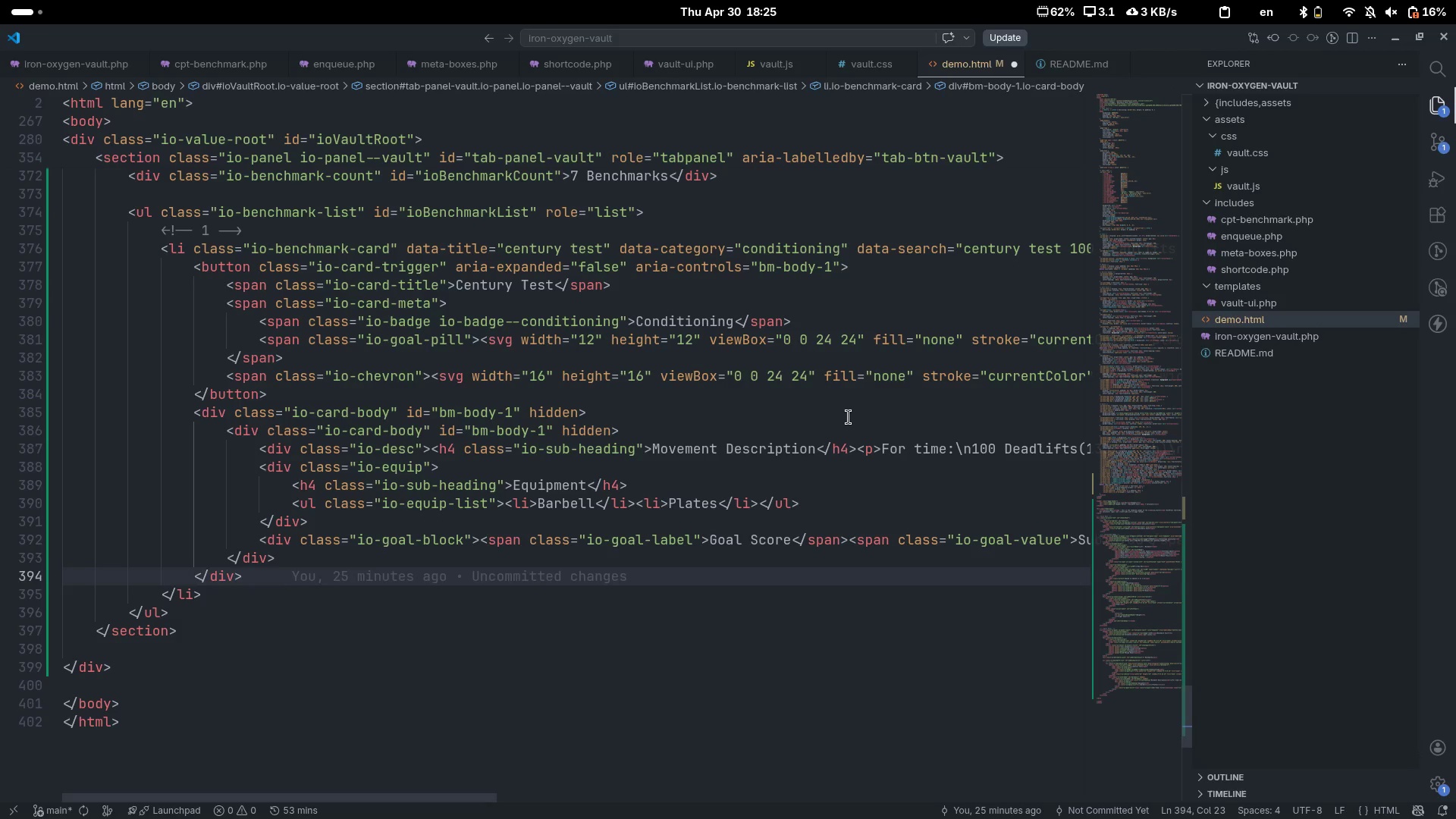 
key(ArrowUp)
 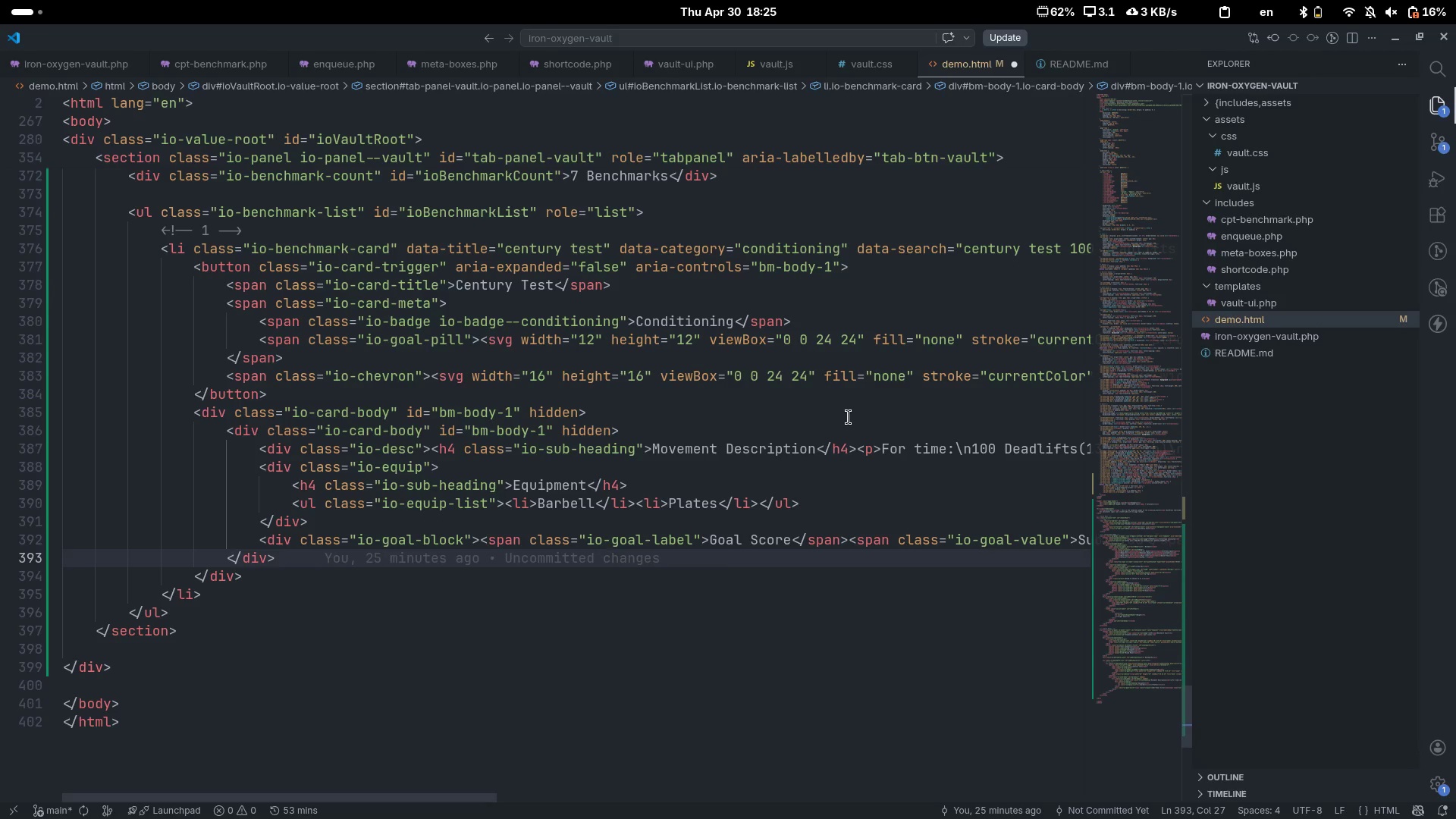 
key(ArrowDown)
 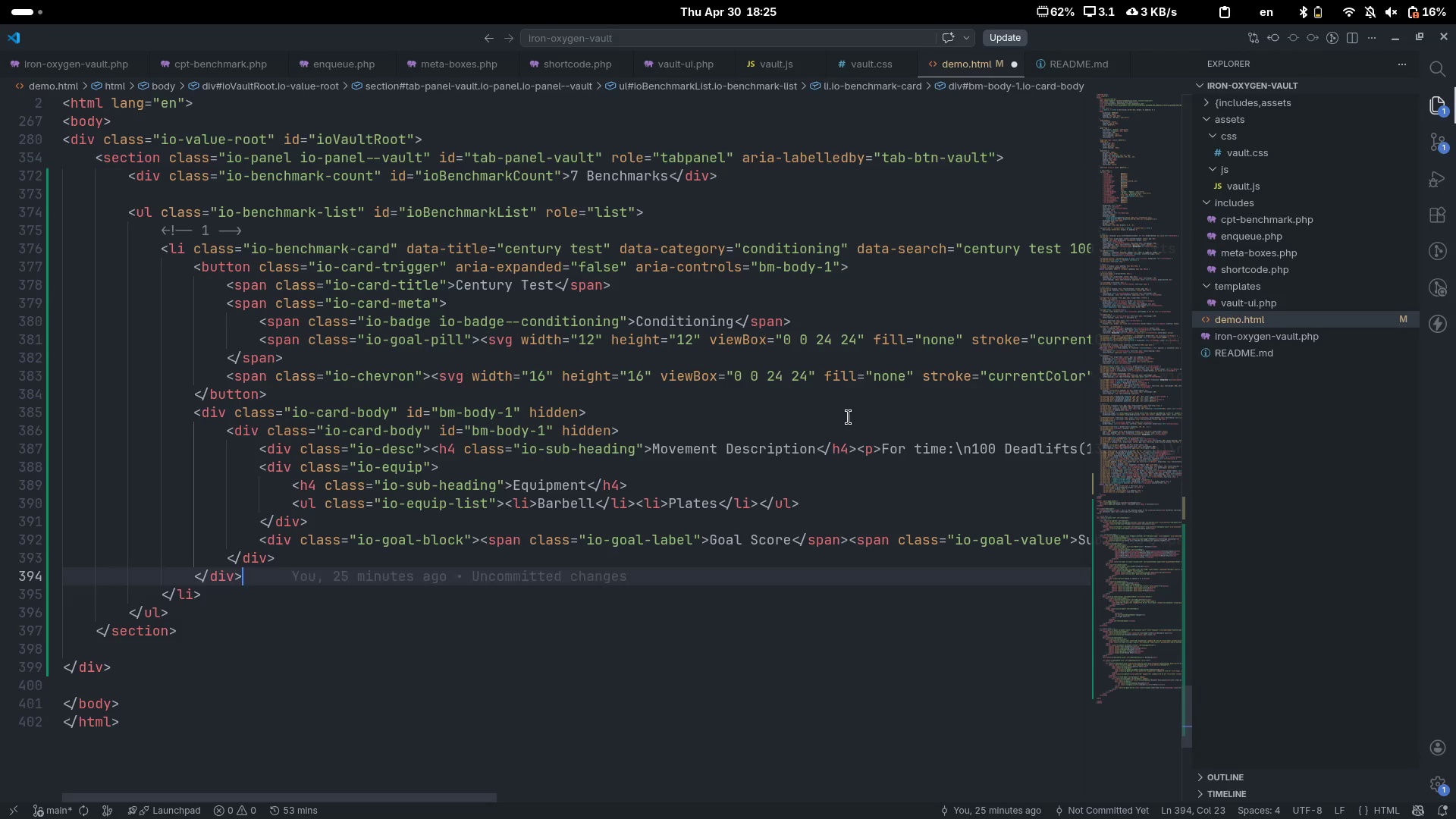 
key(ArrowDown)
 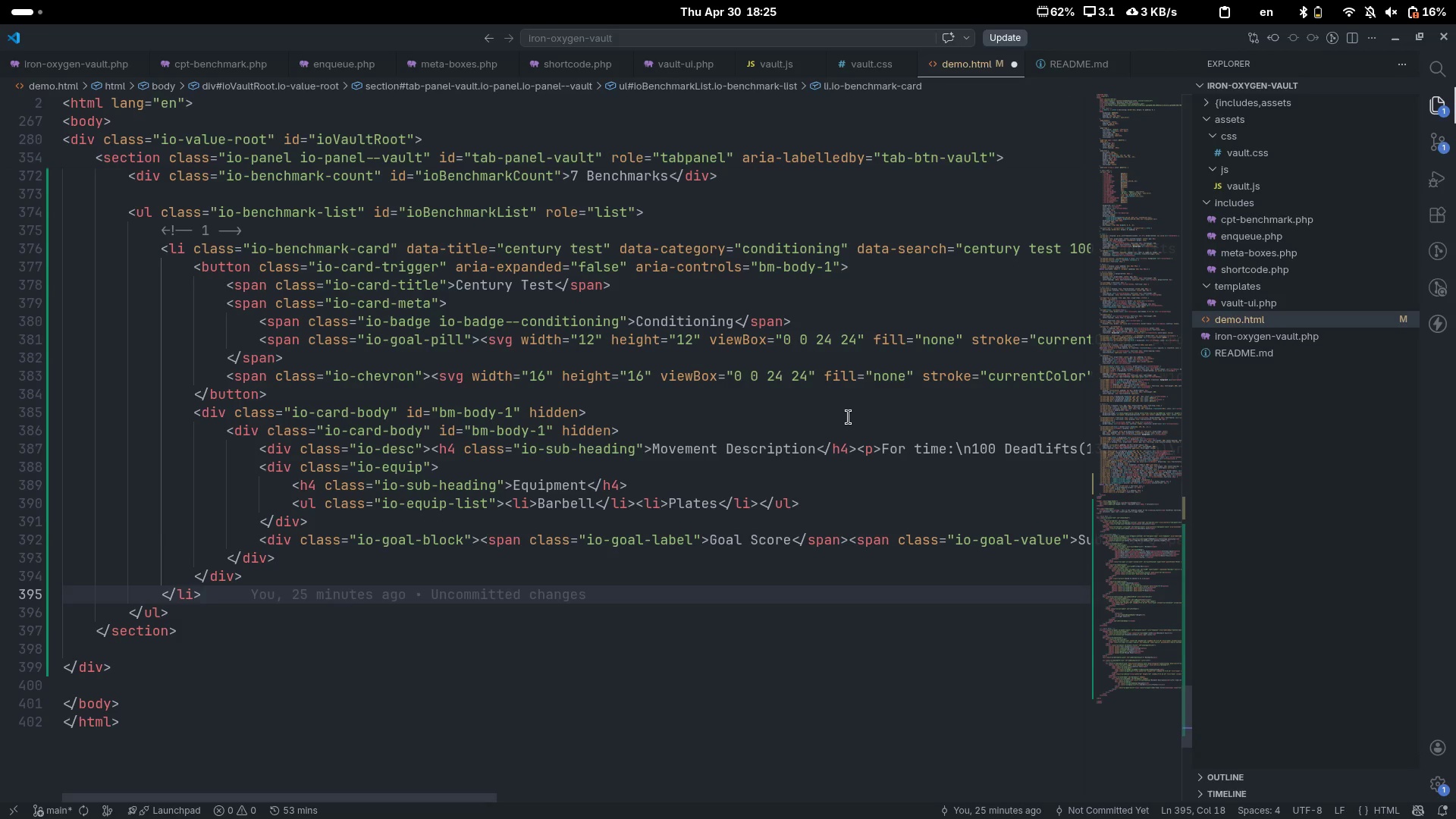 
key(Enter)
 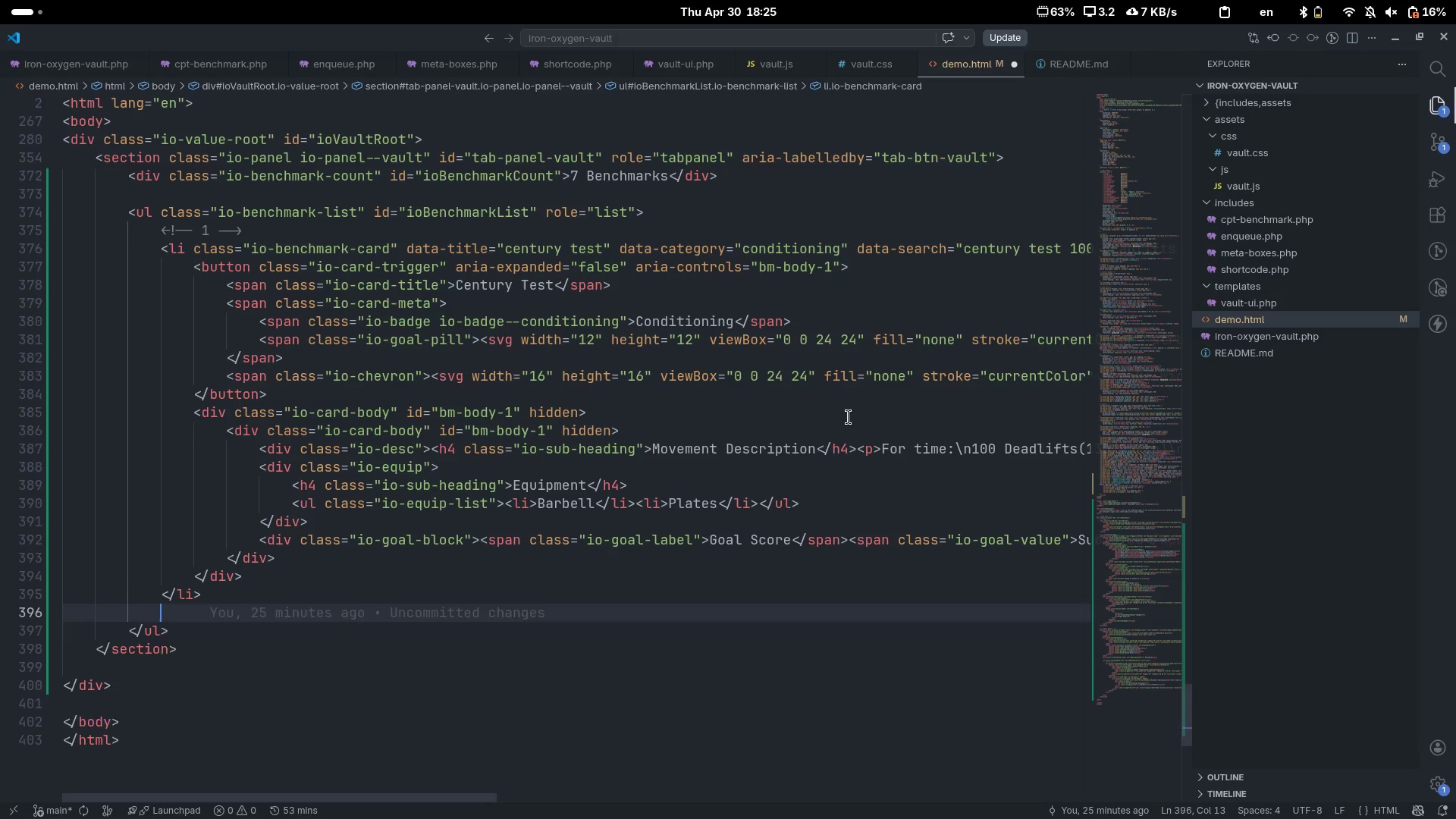 
key(Enter)
 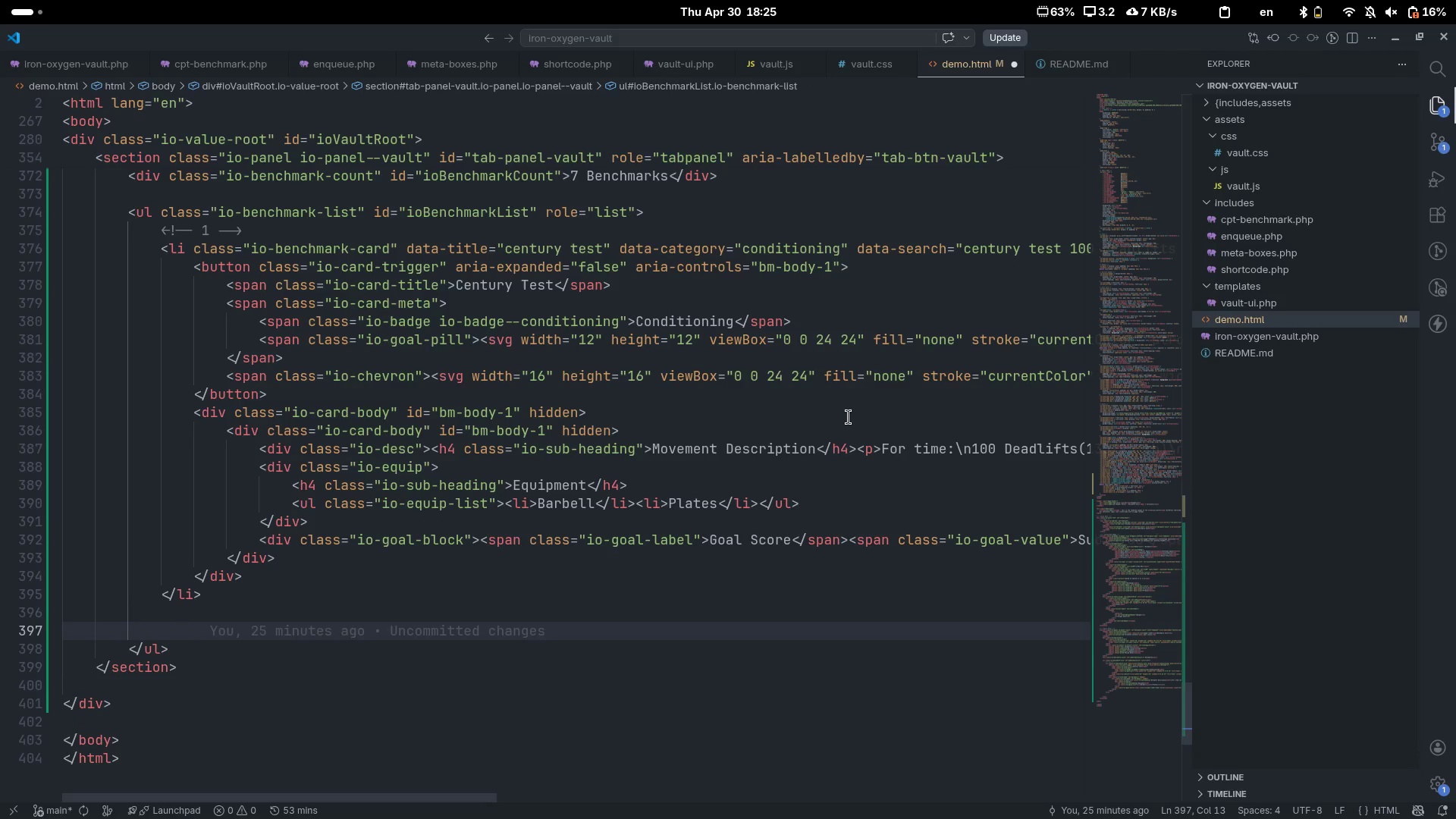 
key(Control+Slash)
 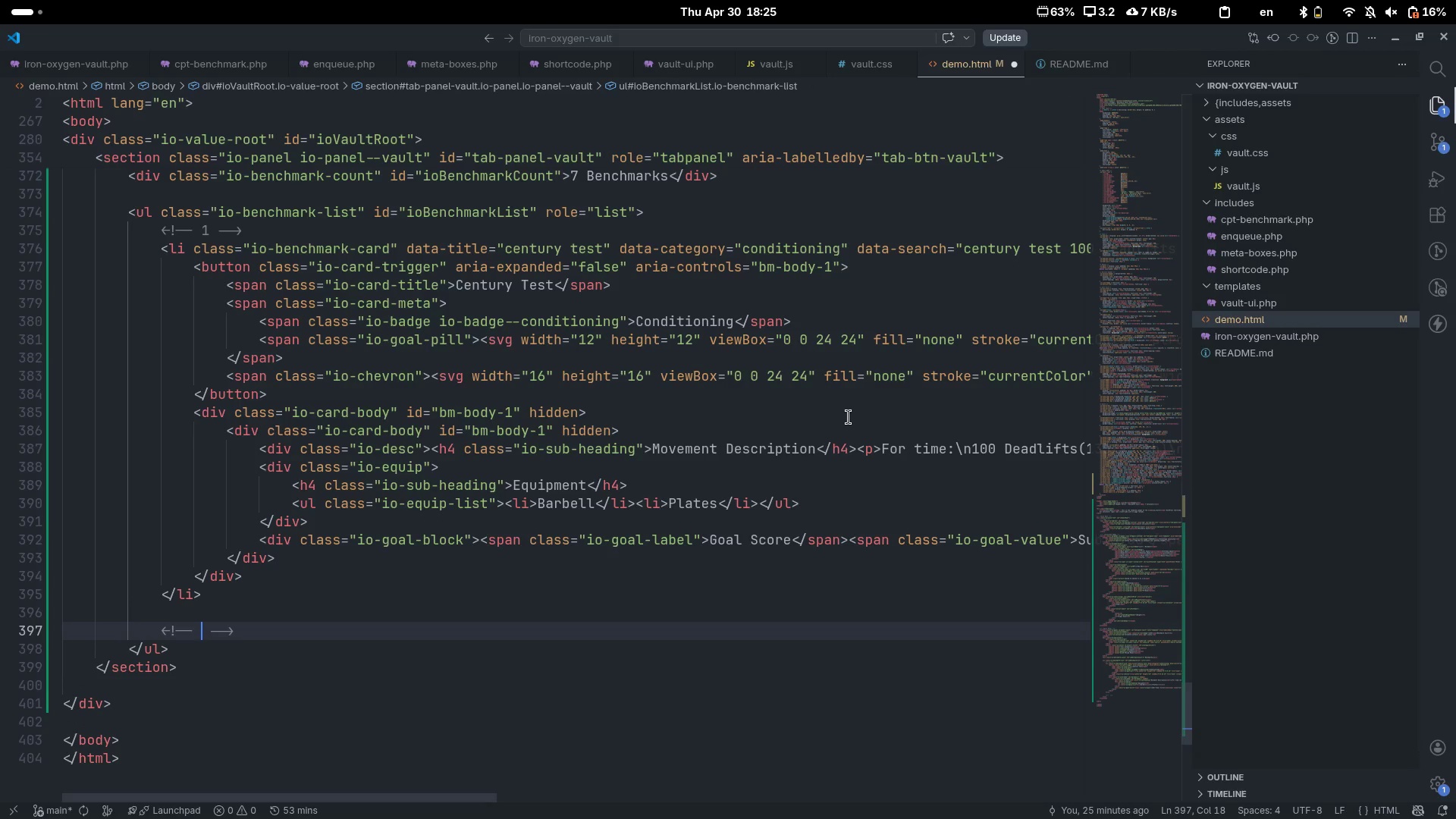 
key(2)
 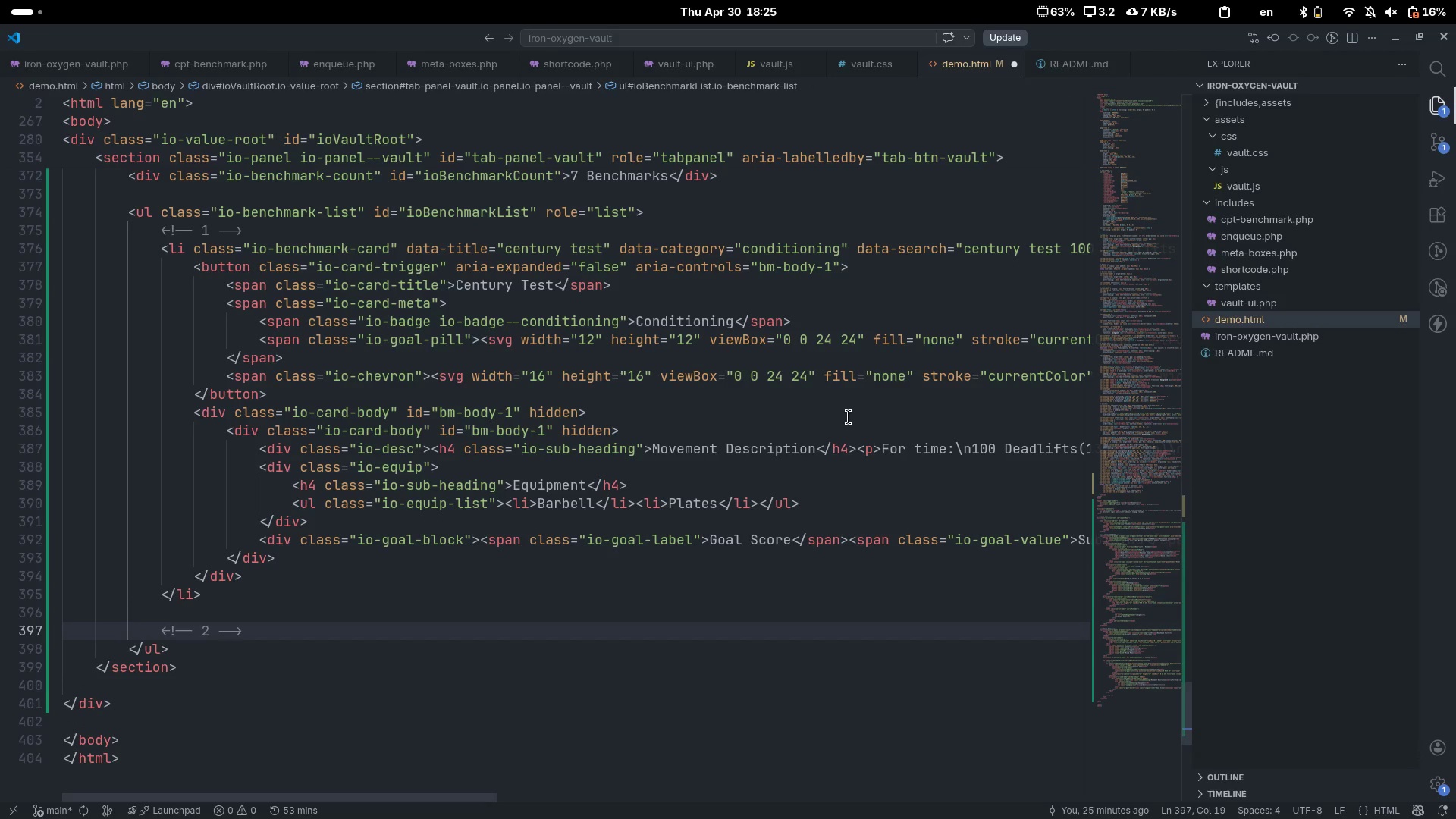 
key(End)
 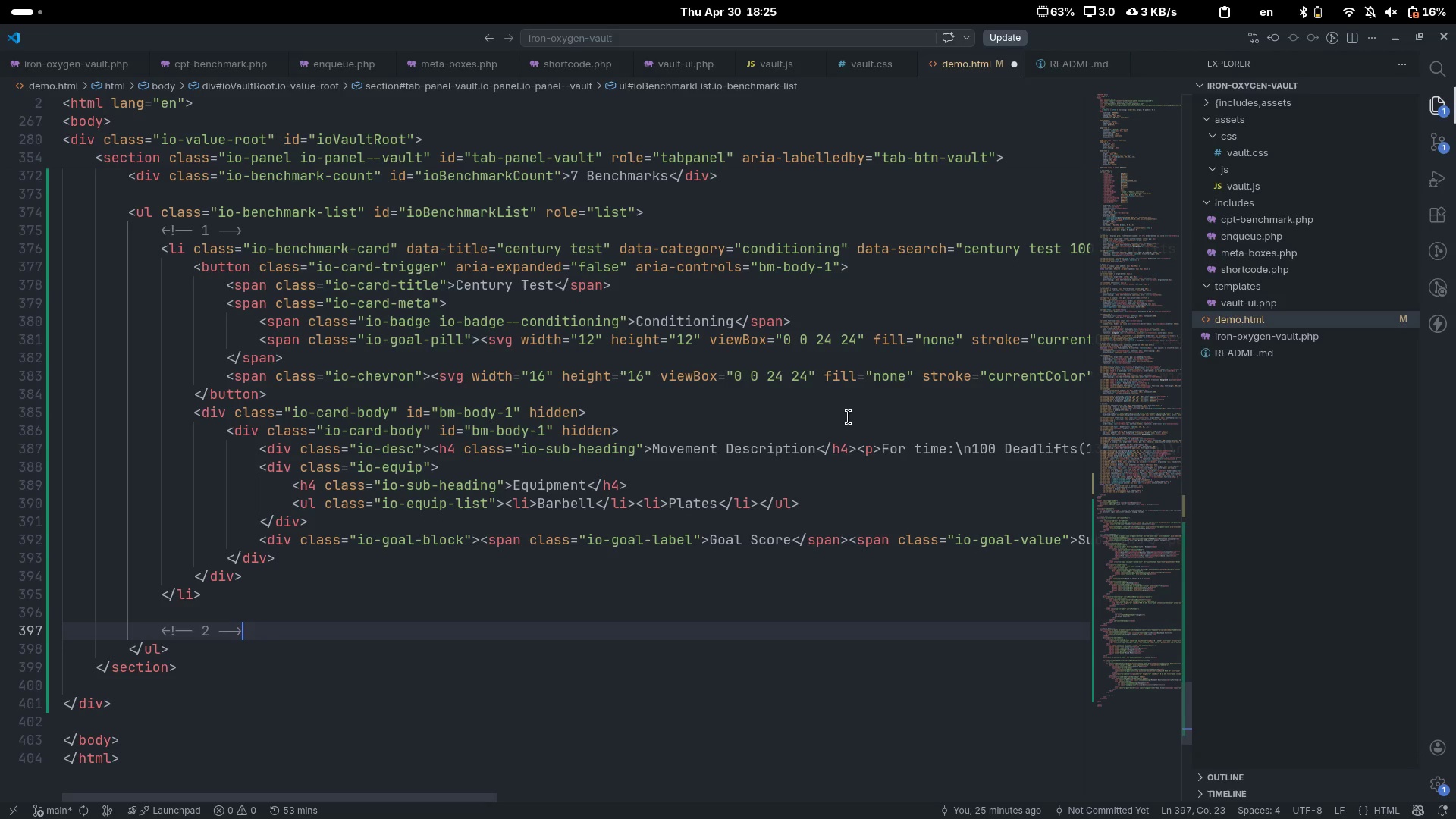 
key(Enter)
 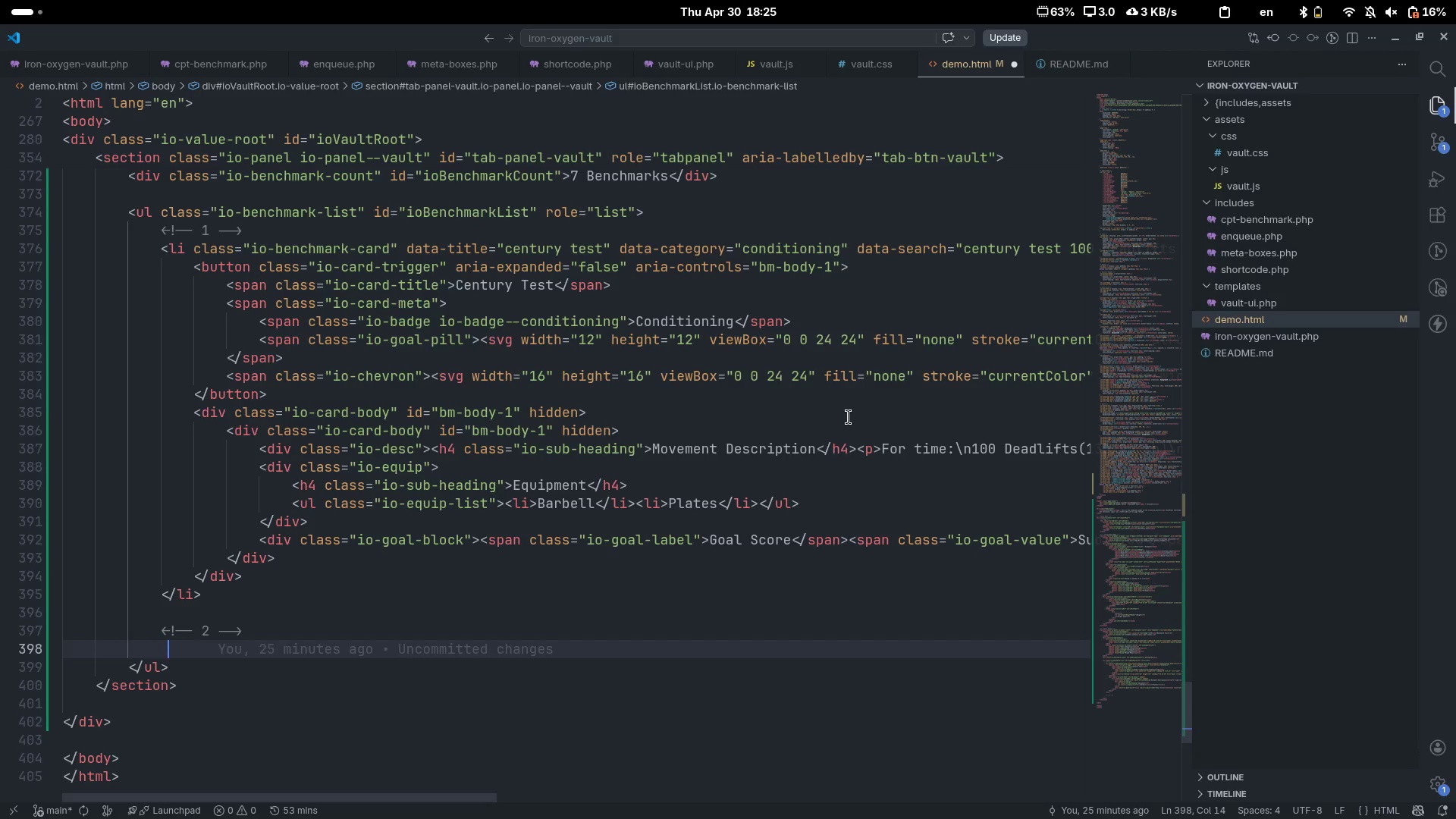 
key(Backspace)
type(li)
key(Tab)
 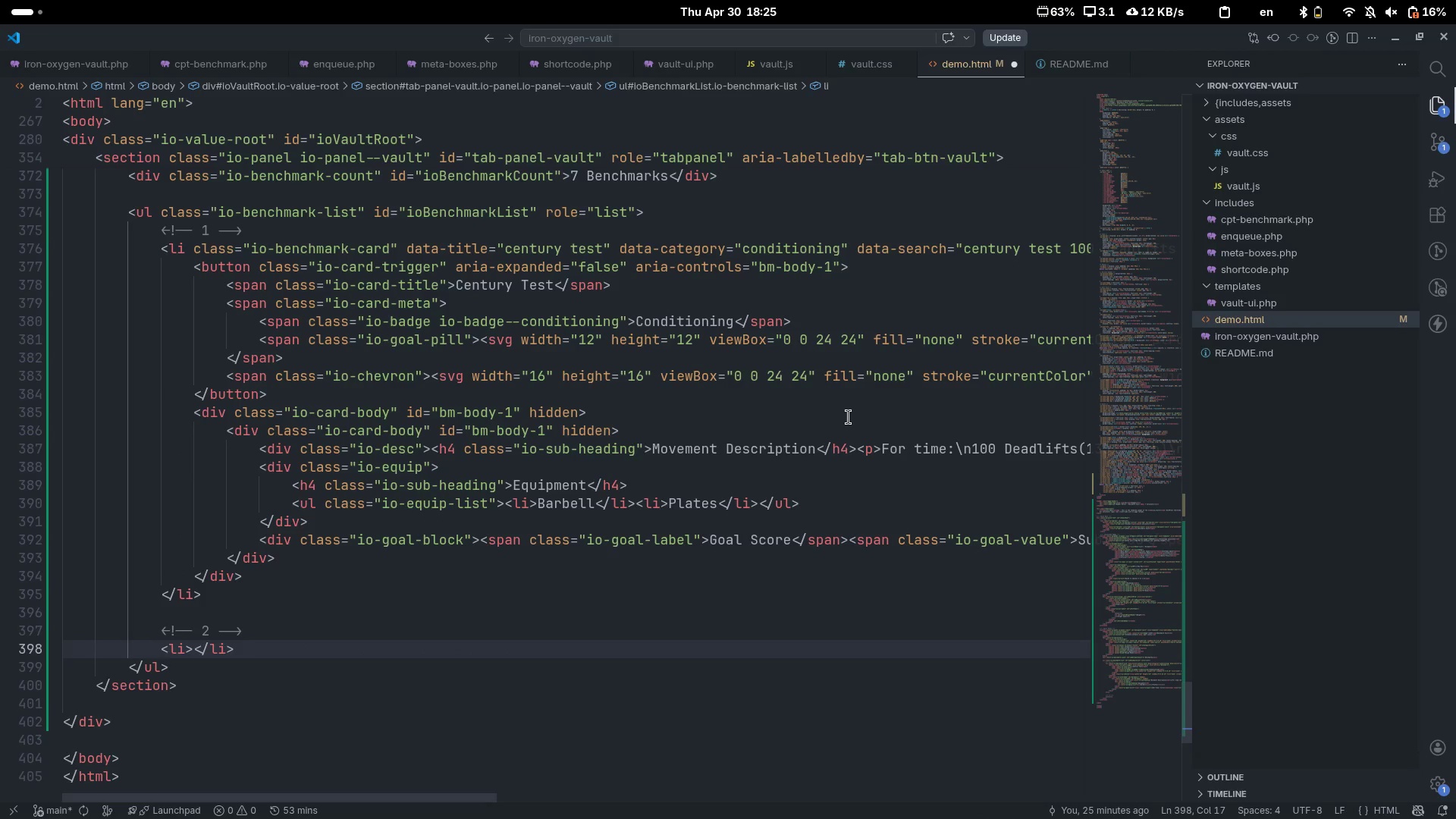 
key(Enter)
 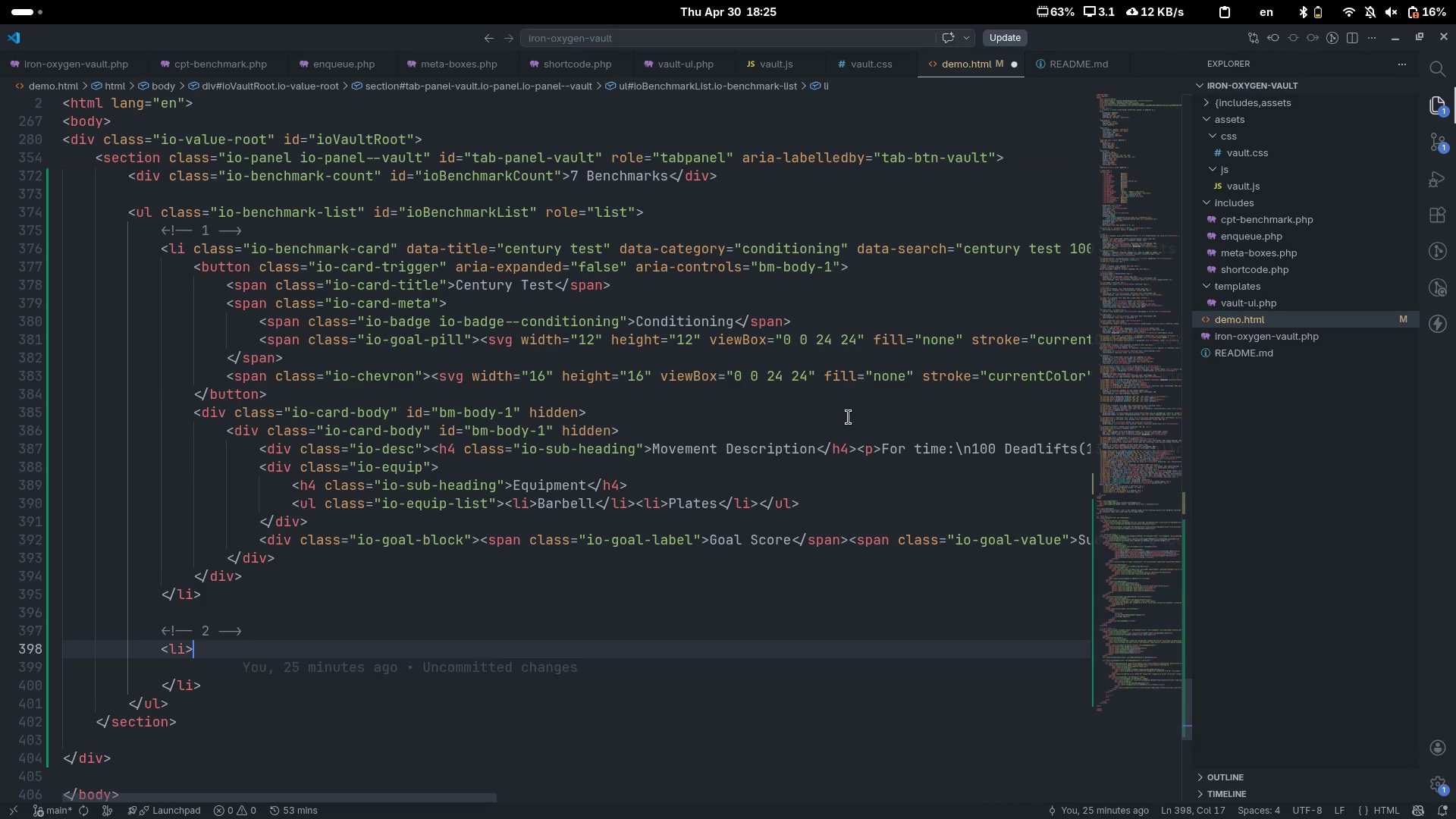 
key(ArrowUp)
 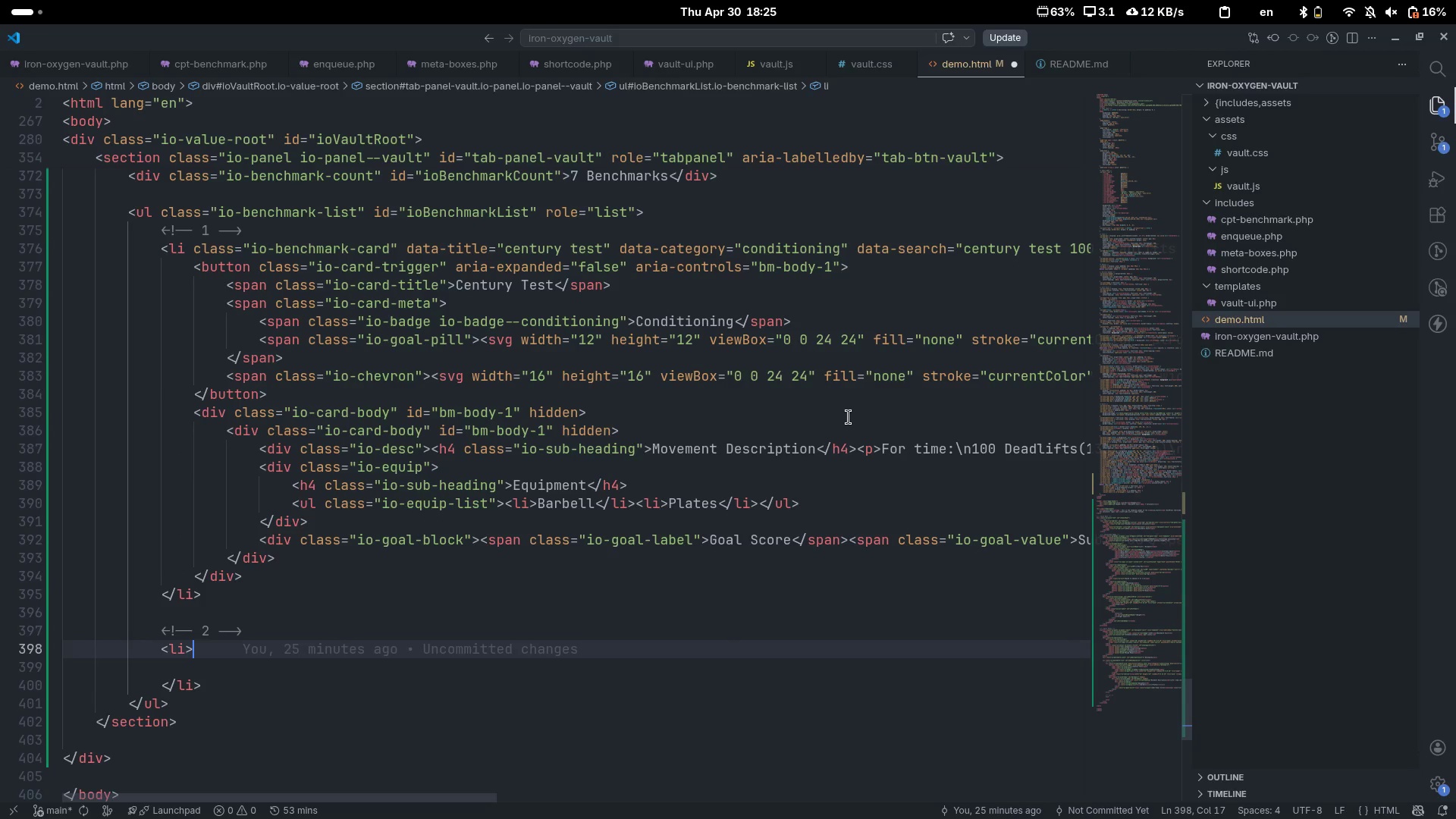 
key(ArrowLeft)
 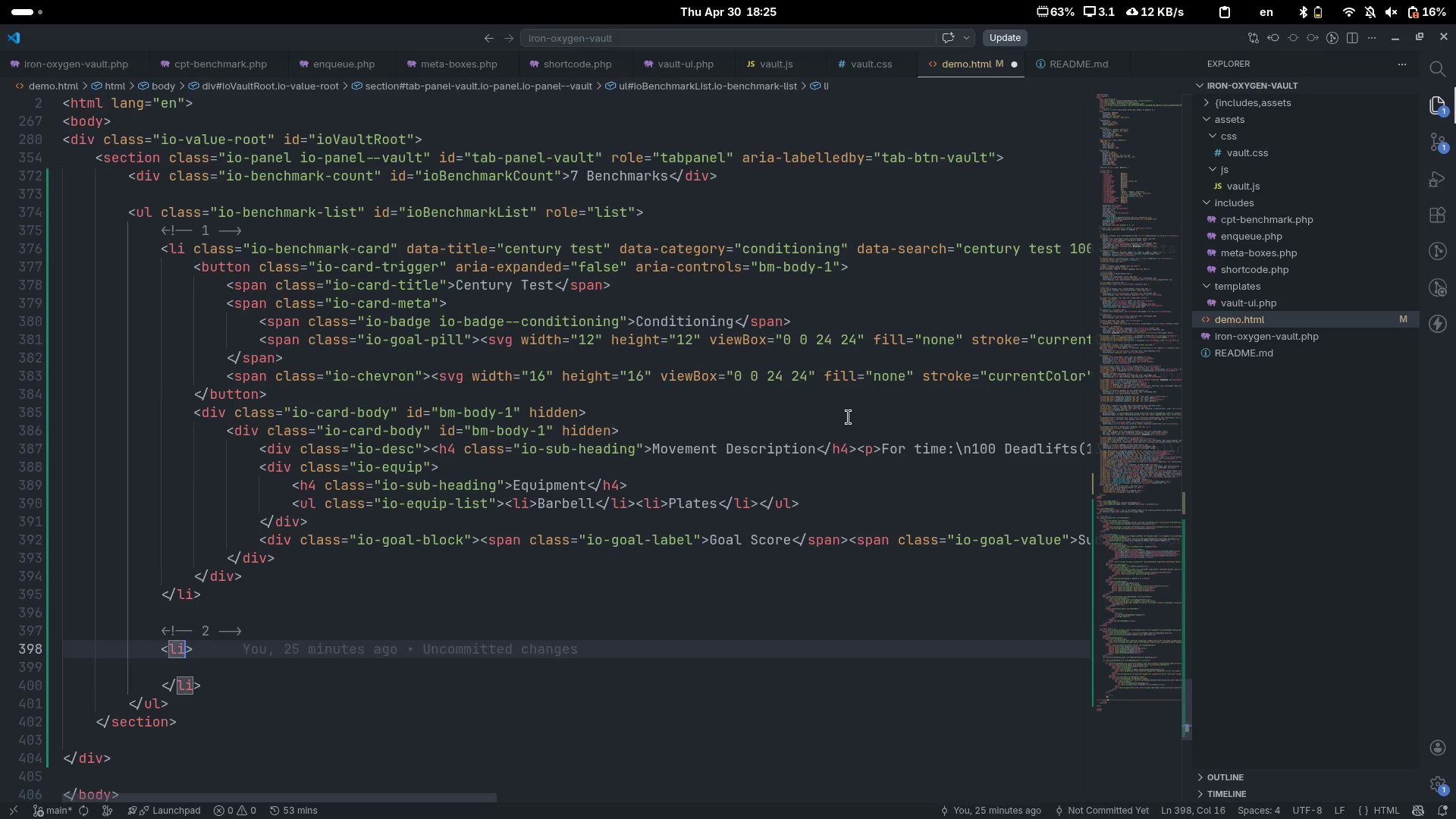 
type( cas)
key(Backspace)
key(Backspace)
type(las)
key(Tab)
type(io-benchmark-card)
key(Escape)
 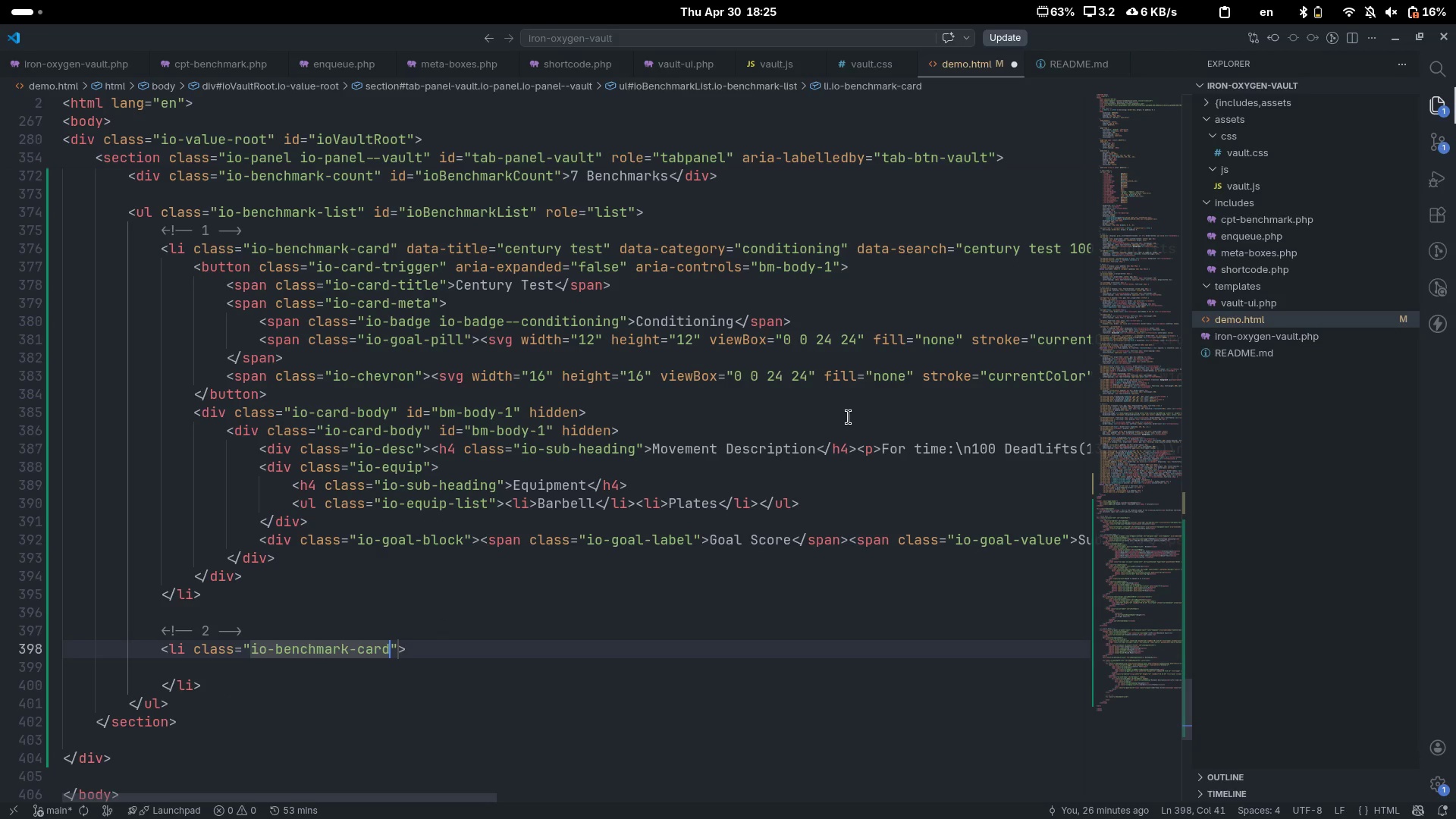 
key(ArrowRight)
 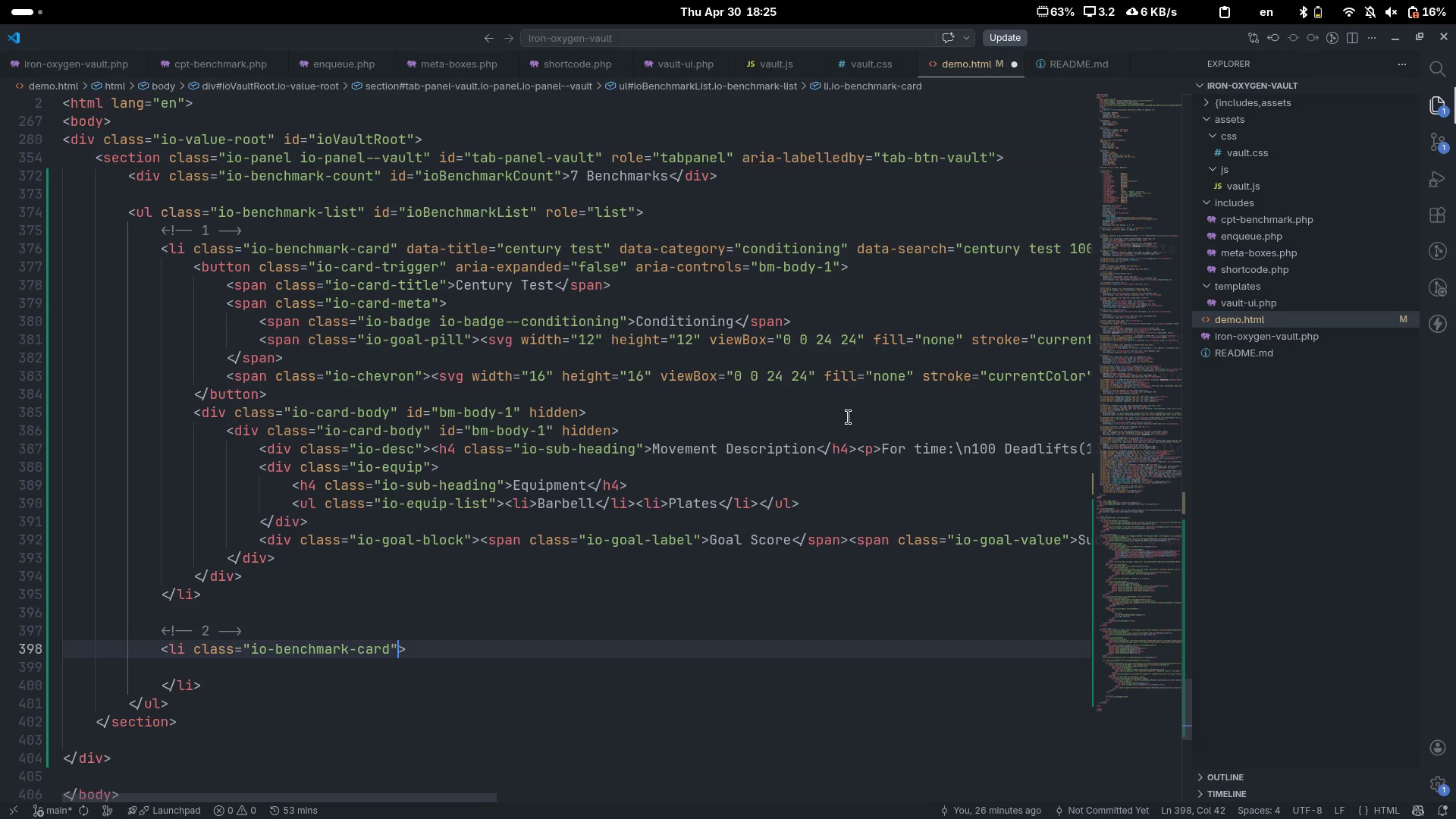 
type( data-tit)
key(Tab)
type(te)
key(Backspace)
type(he io)
key(Backspace)
type(ron)
key(Escape)
type( mil)
key(Escape)
type(e)
key(Escape)
key(Escape)
 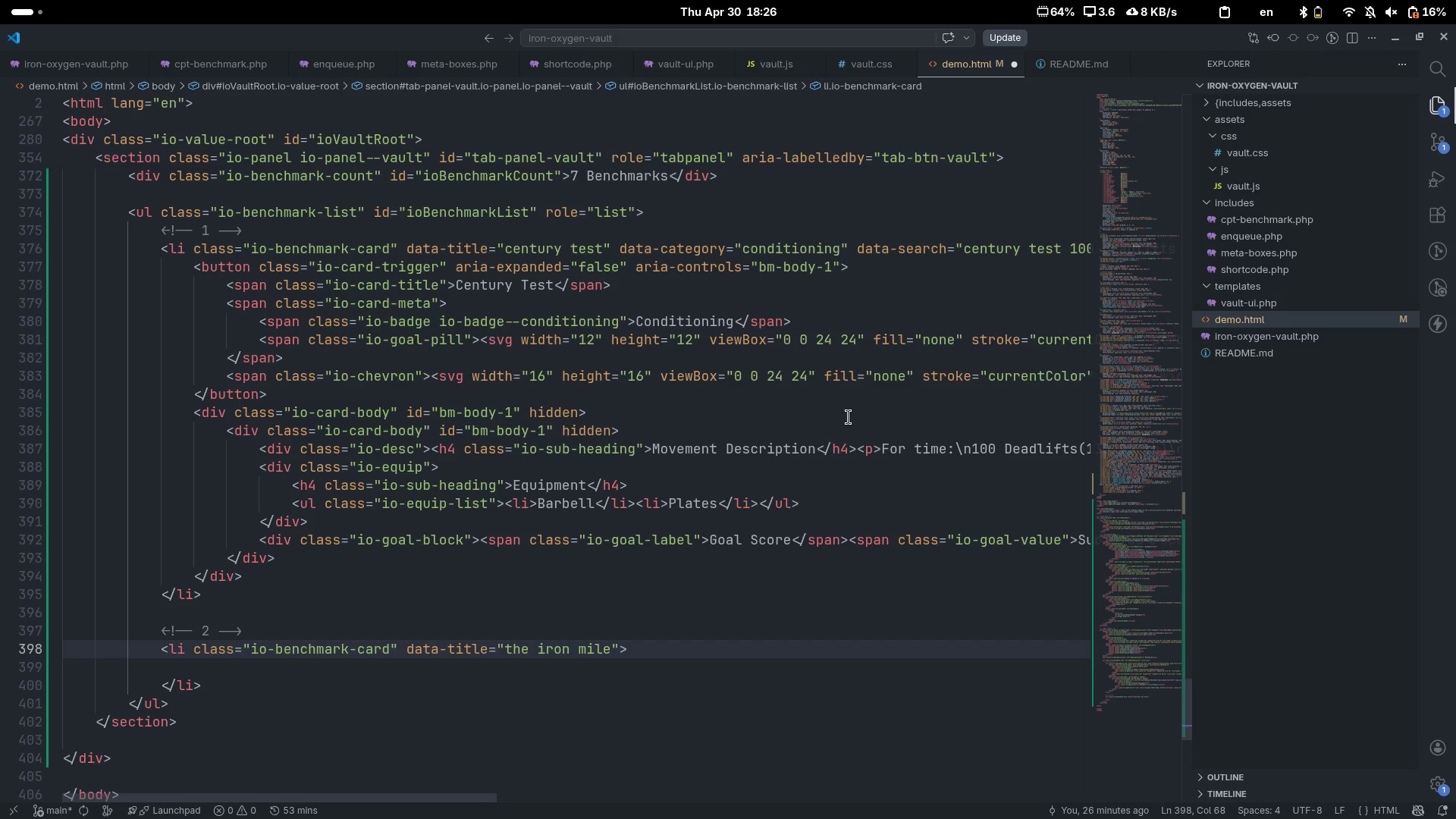 
key(ArrowRight)
 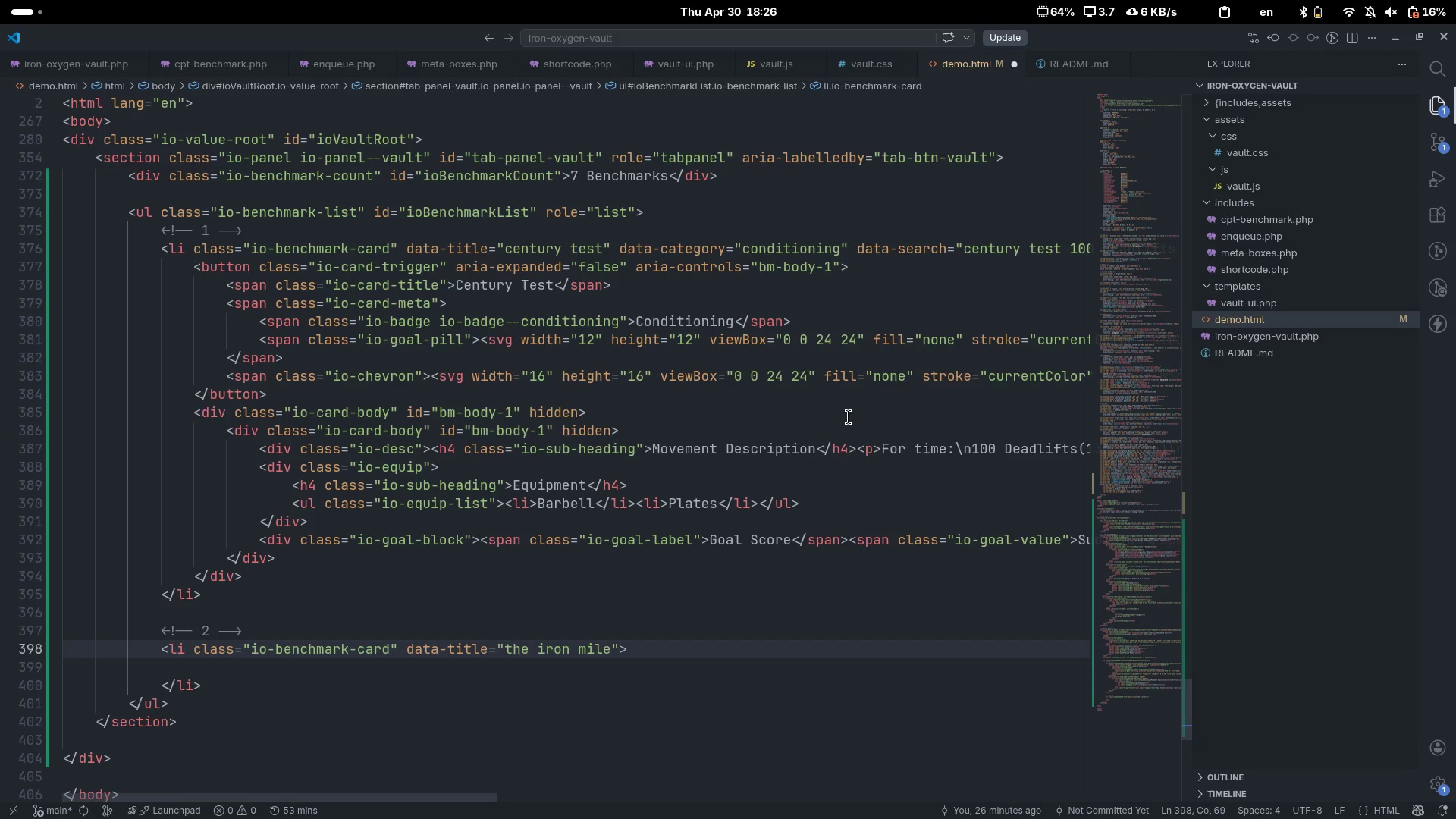 
type( data-ca)
key(Tab)
type(mixed)
key(Escape)
key(Escape)
 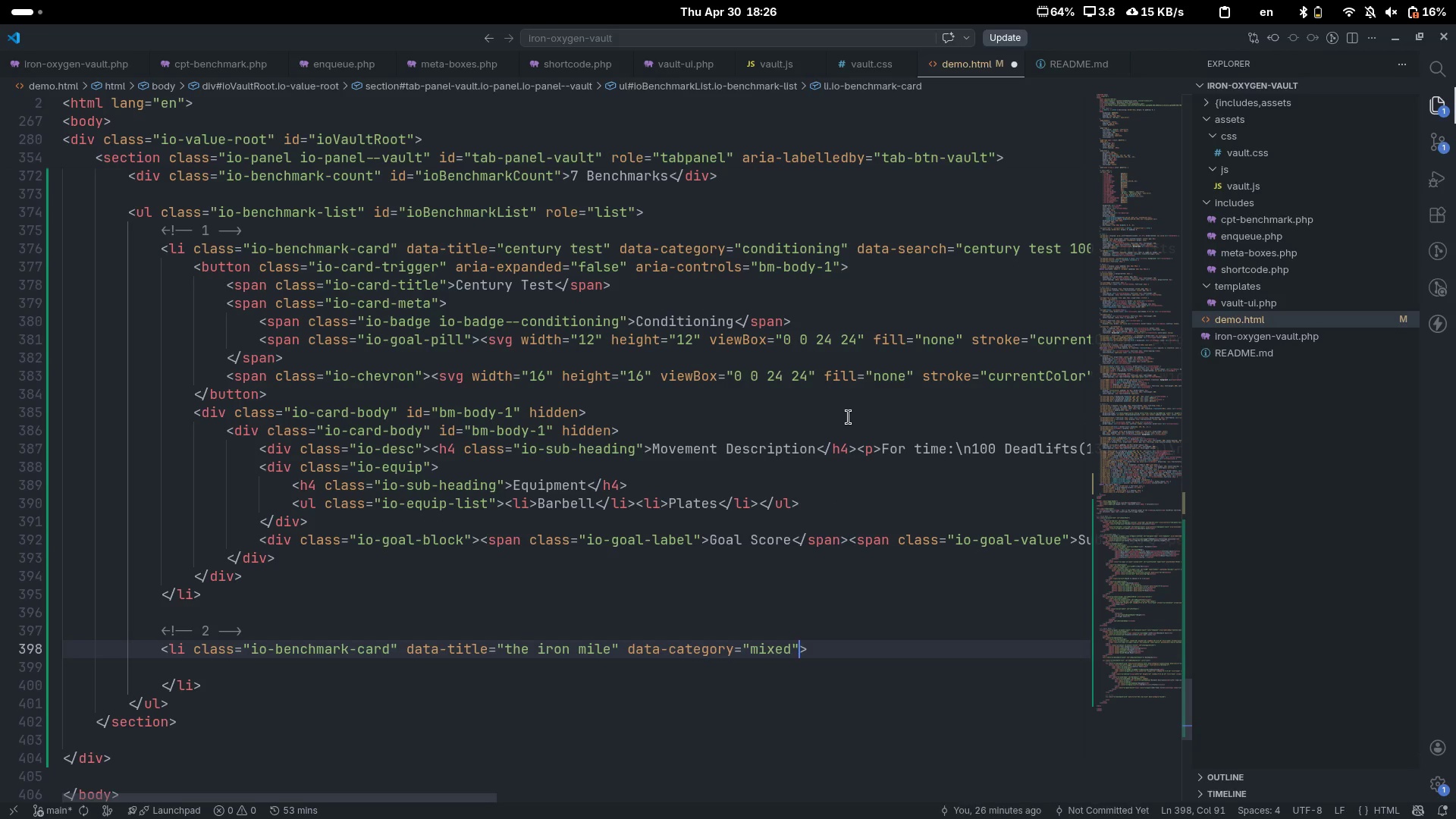 
key(ArrowRight)
 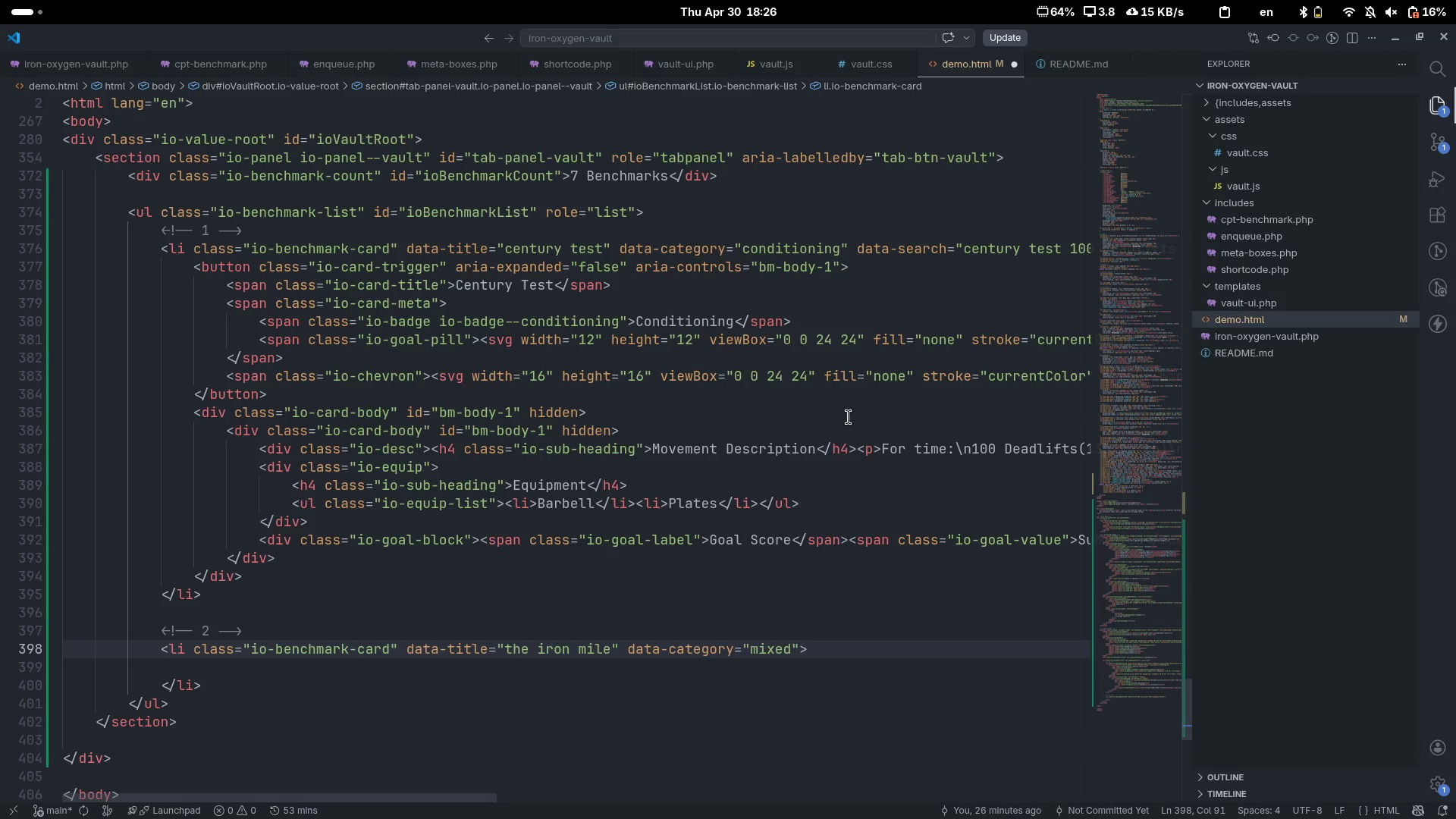 
type( data-searc)
key(Tab)
type(iron mile run deadli)
key(Tab)
key(Backspace)
 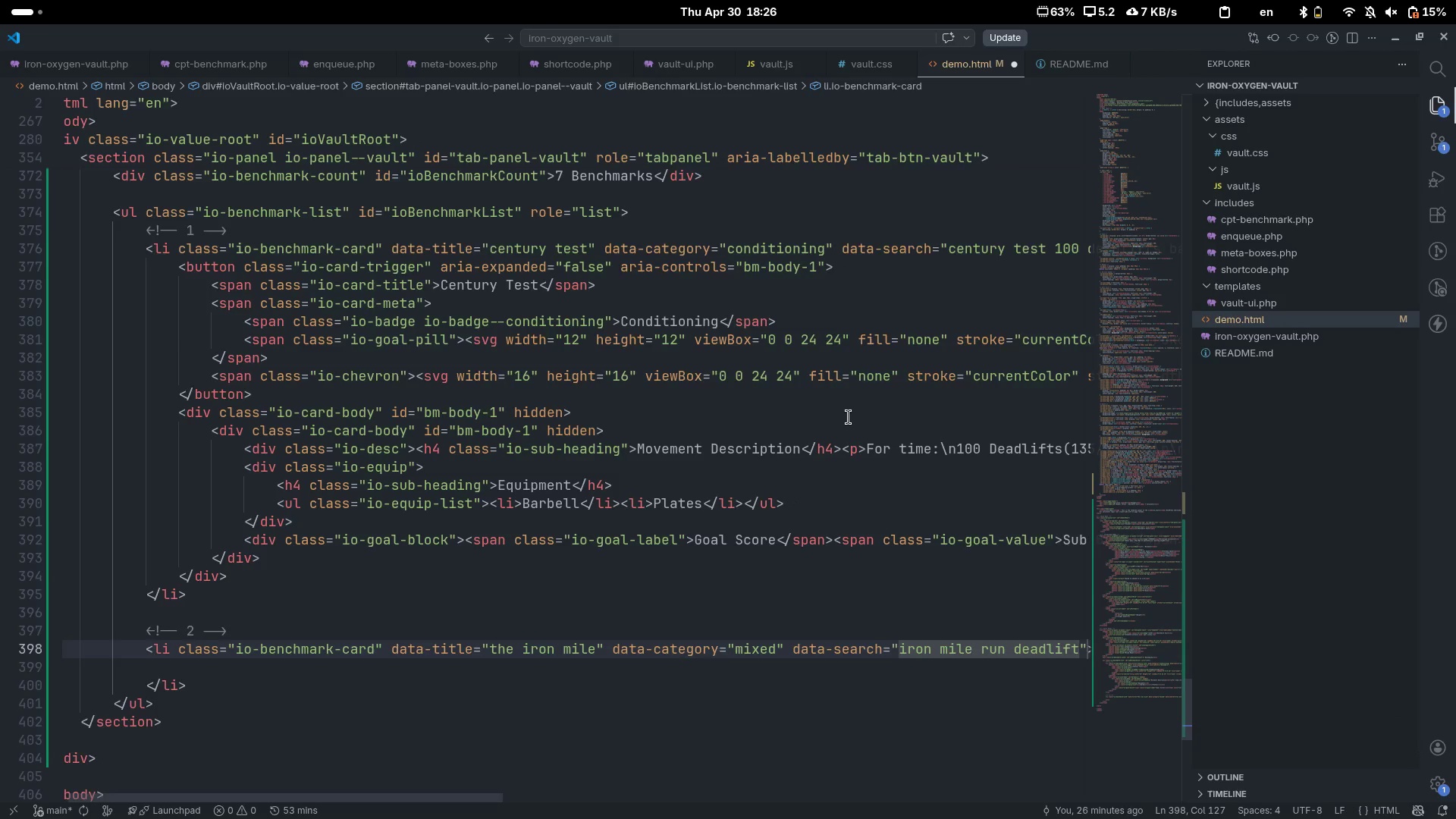 
scroll: coordinate [849, 417], scroll_direction: down, amount: 13.0
 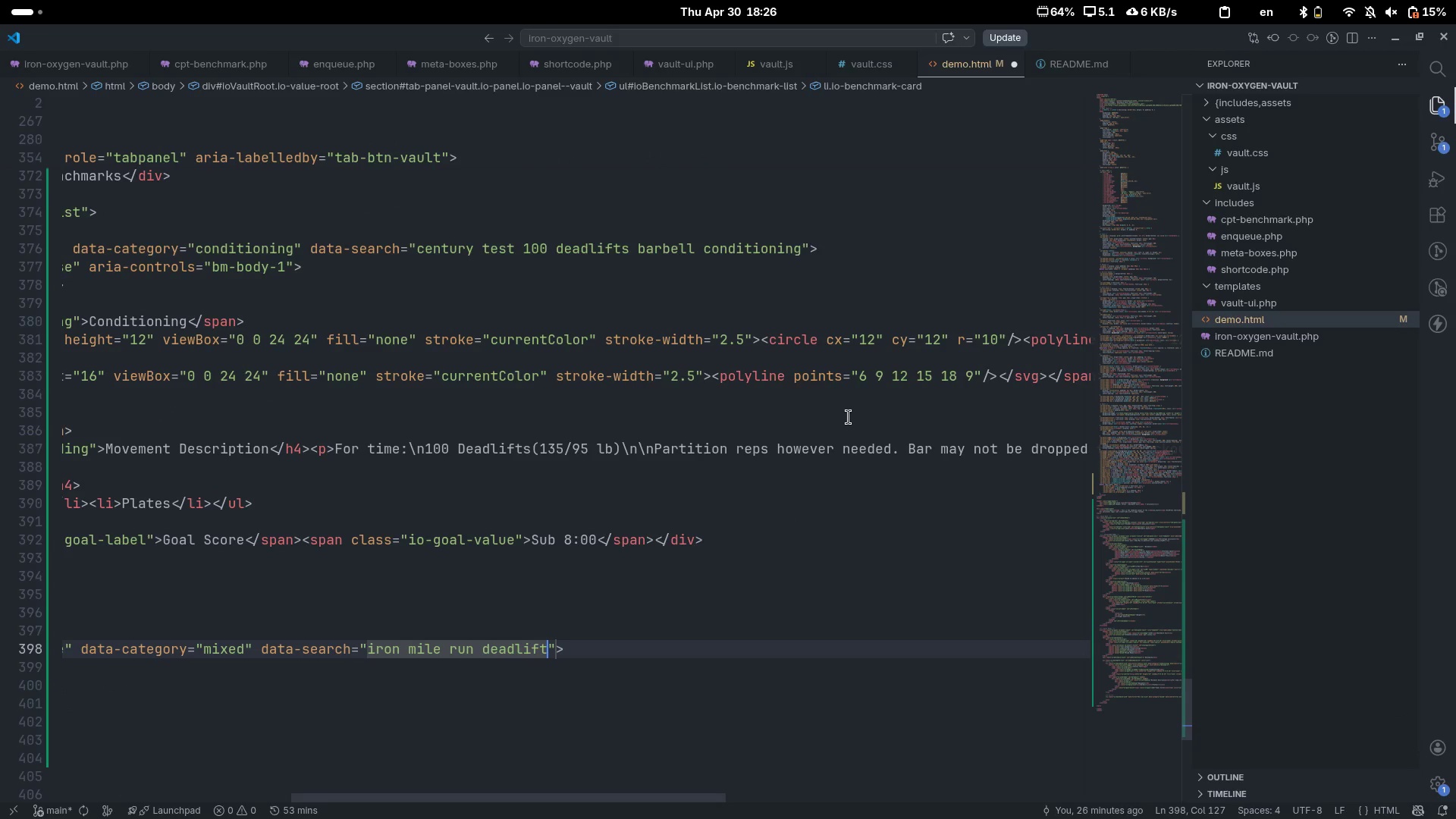 
type( )
key(Escape)
type(box)
key(Escape)
type( jump mixed modal)
key(Escape)
 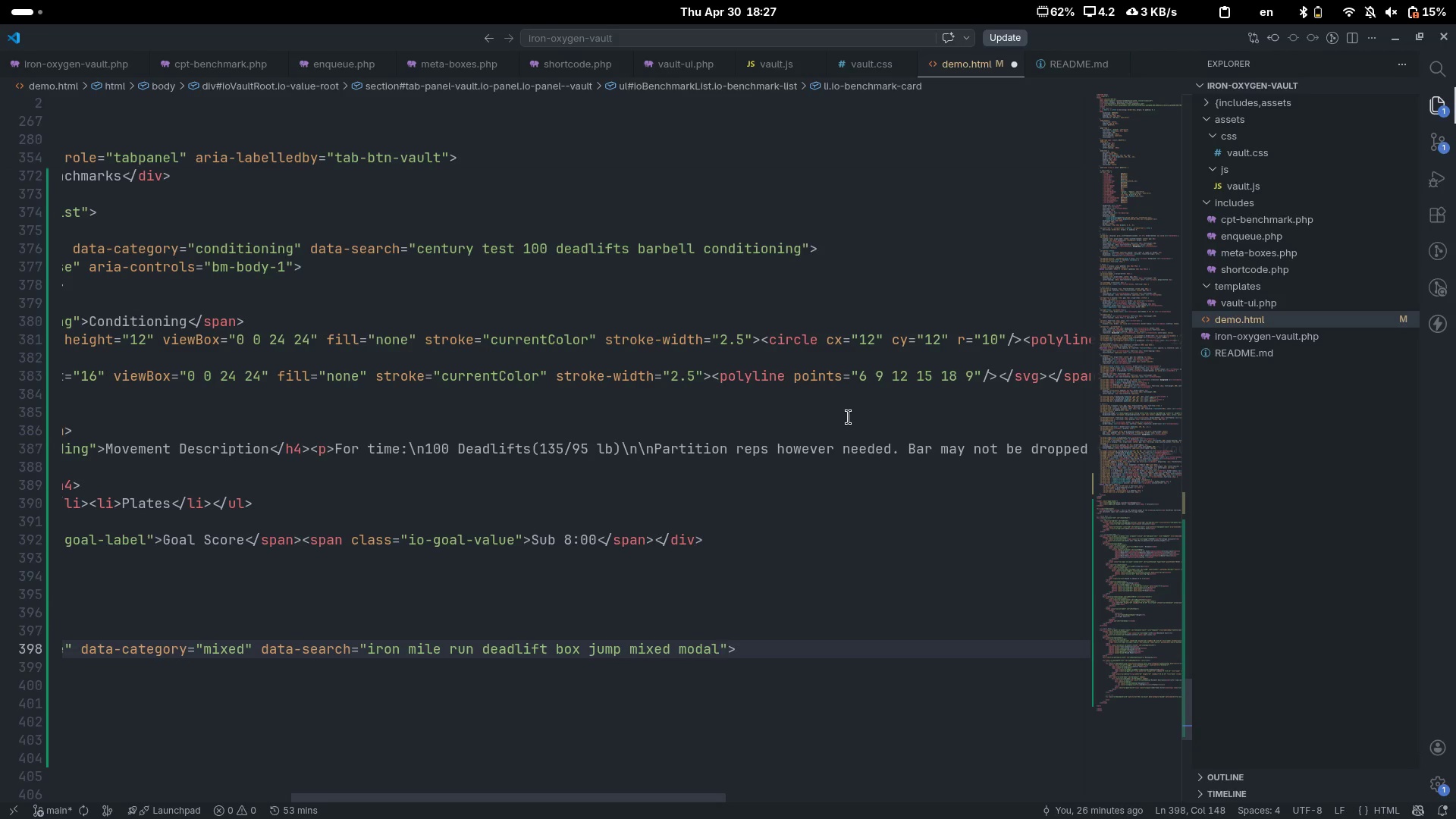 
wait(24.18)
 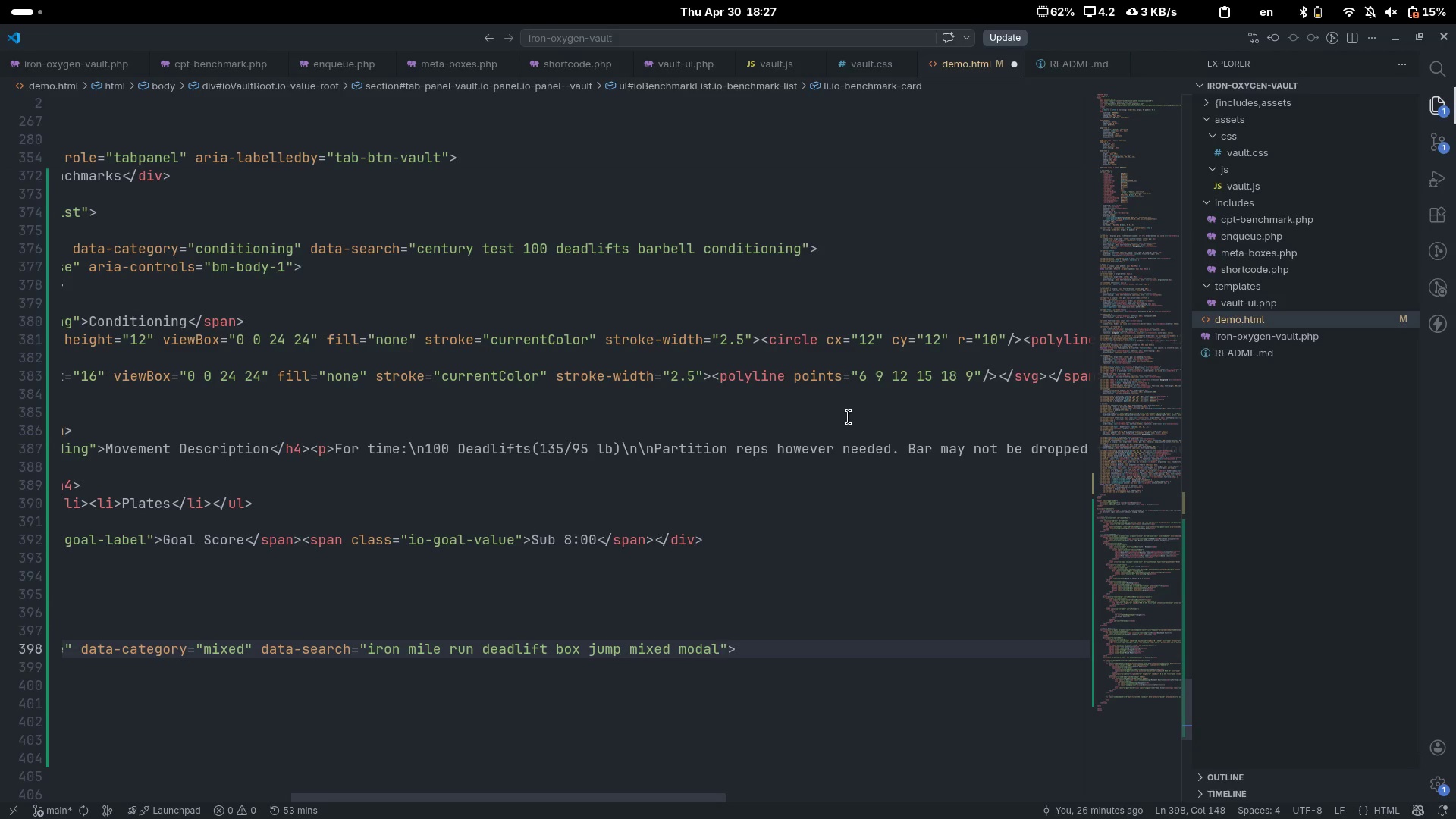 
scroll: coordinate [849, 417], scroll_direction: up, amount: 19.0
 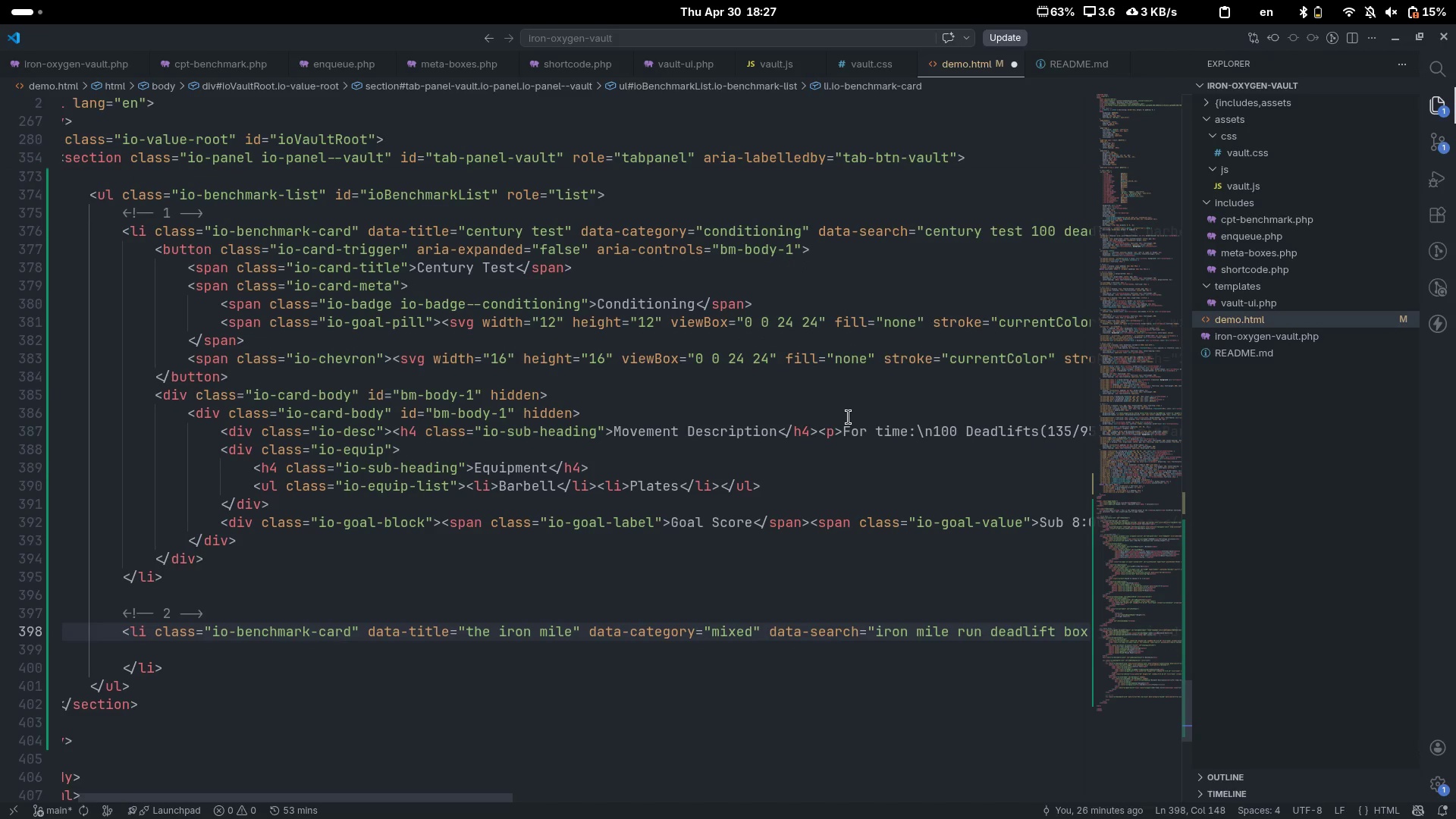 
scroll: coordinate [849, 417], scroll_direction: down, amount: 1.0
 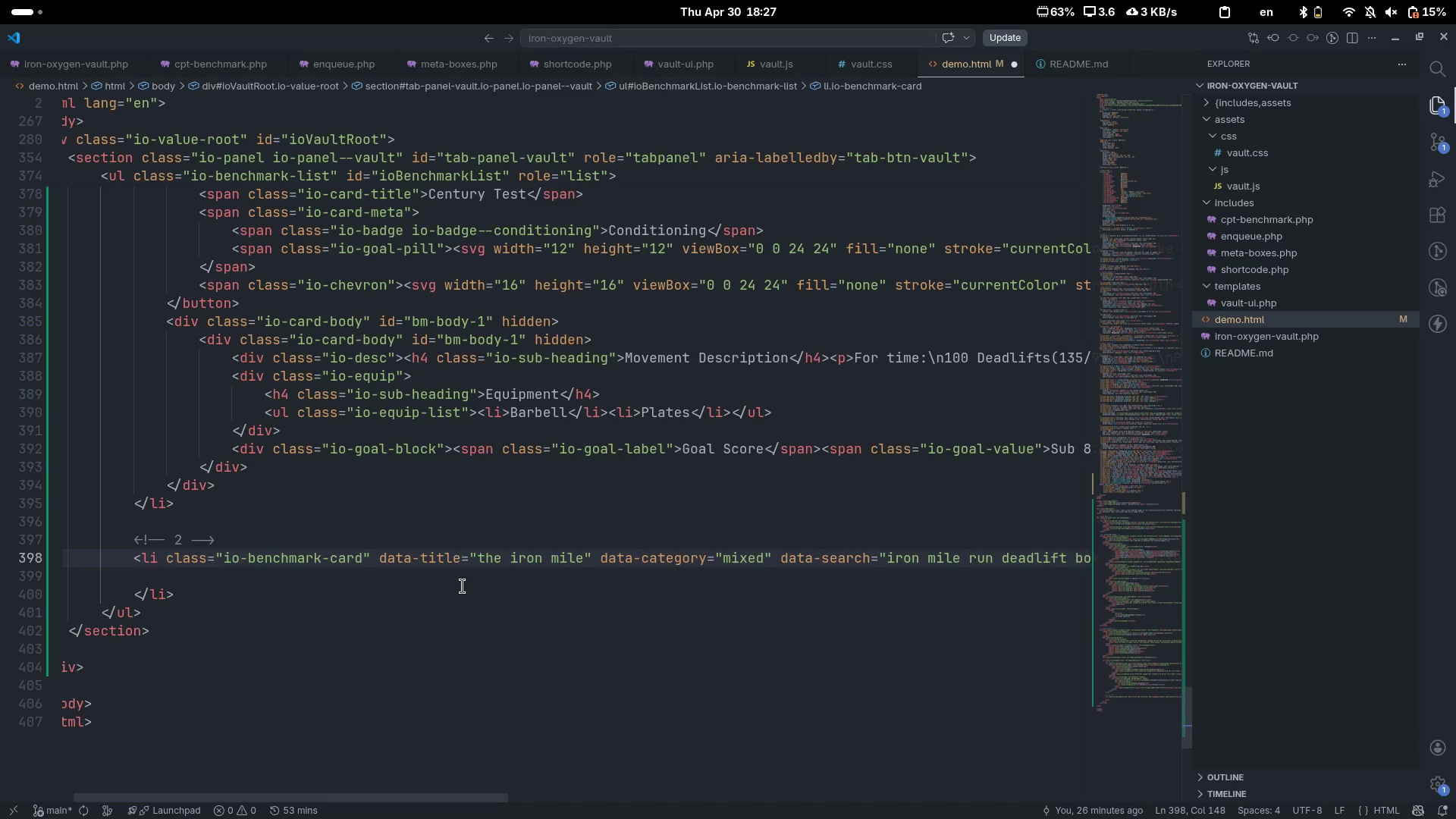 
left_click([465, 582])
 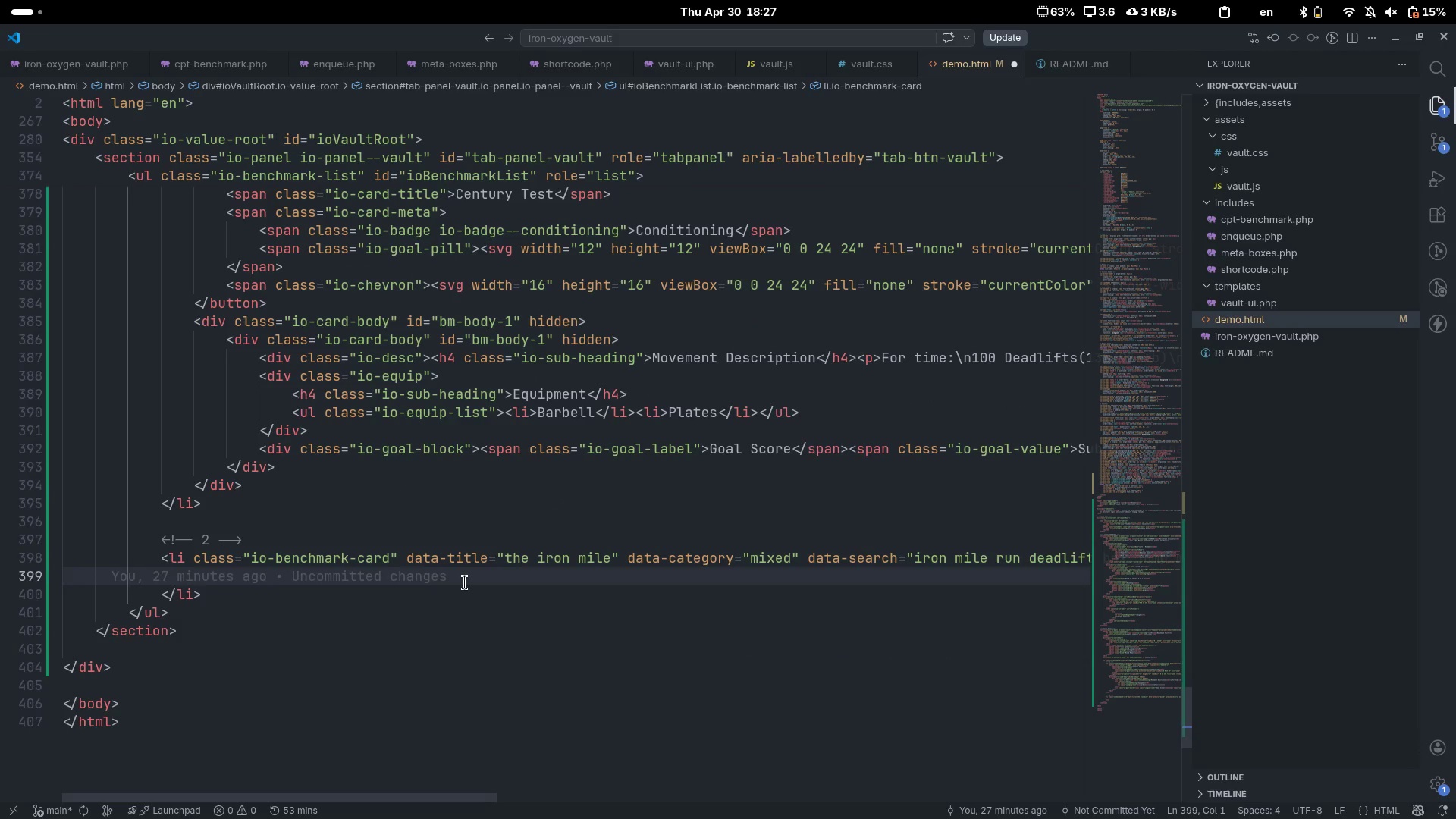 
key(Tab)
type(button)
key(Tab)
 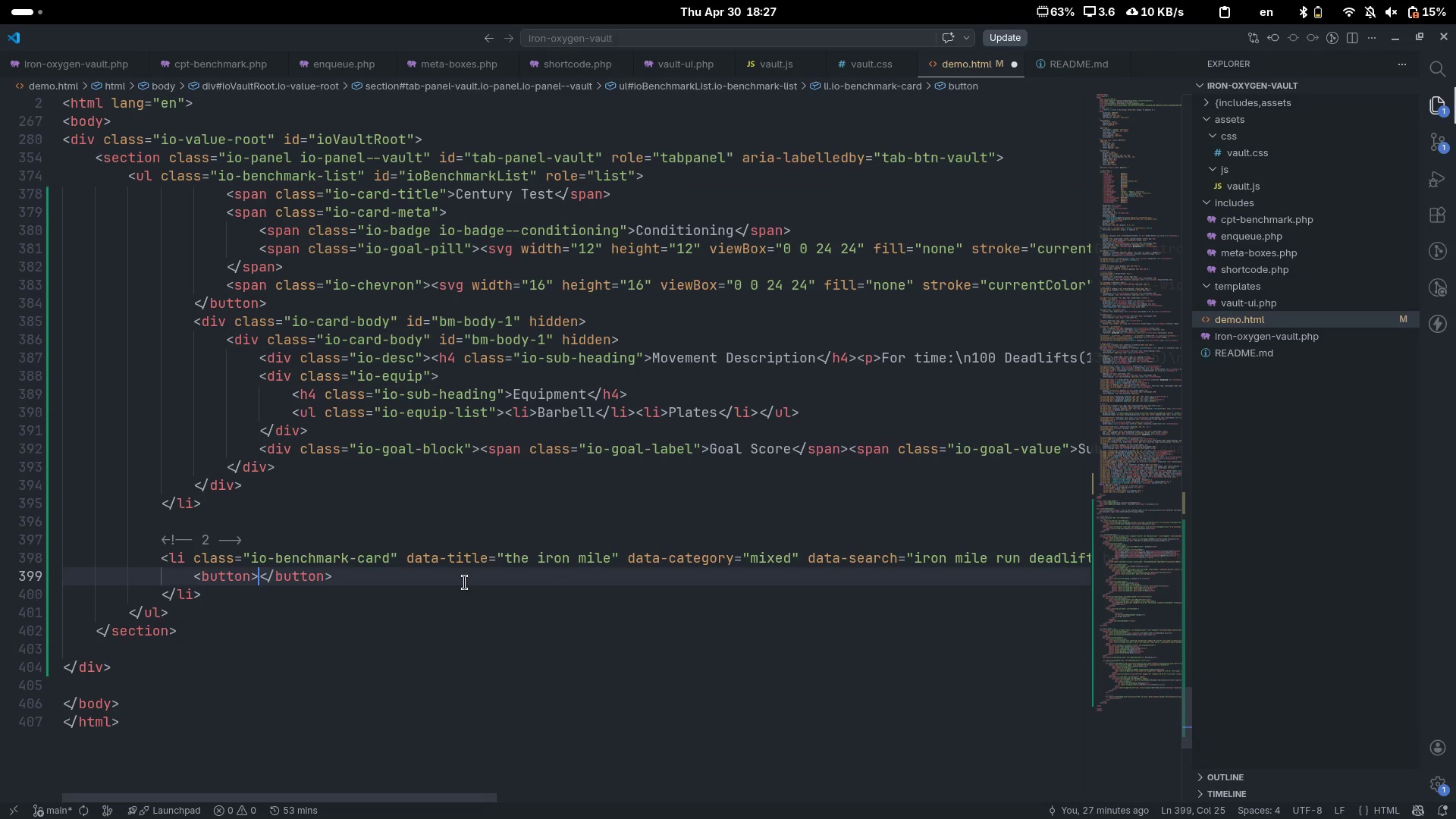 
key(Enter)
 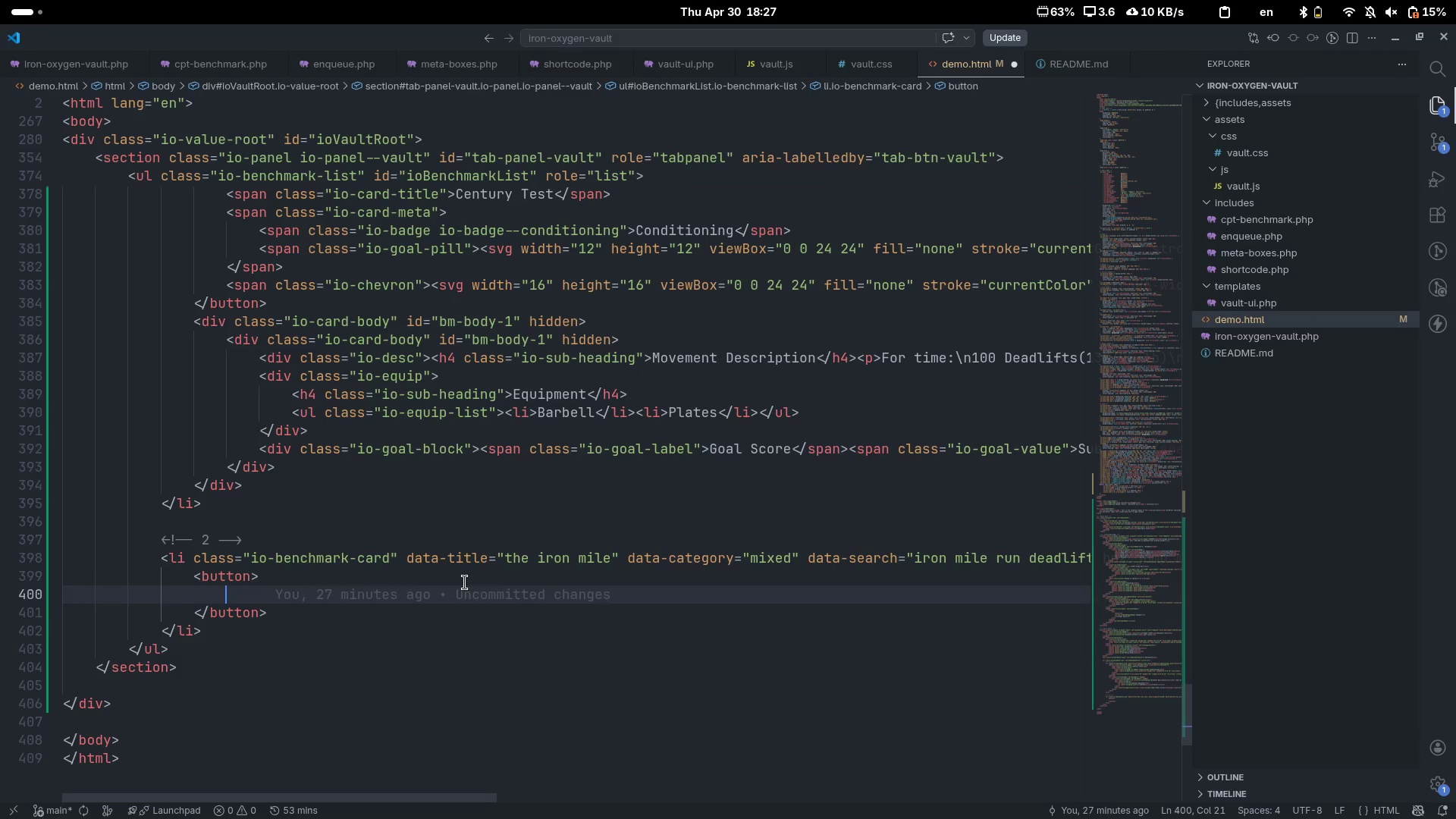 
key(ArrowUp)
 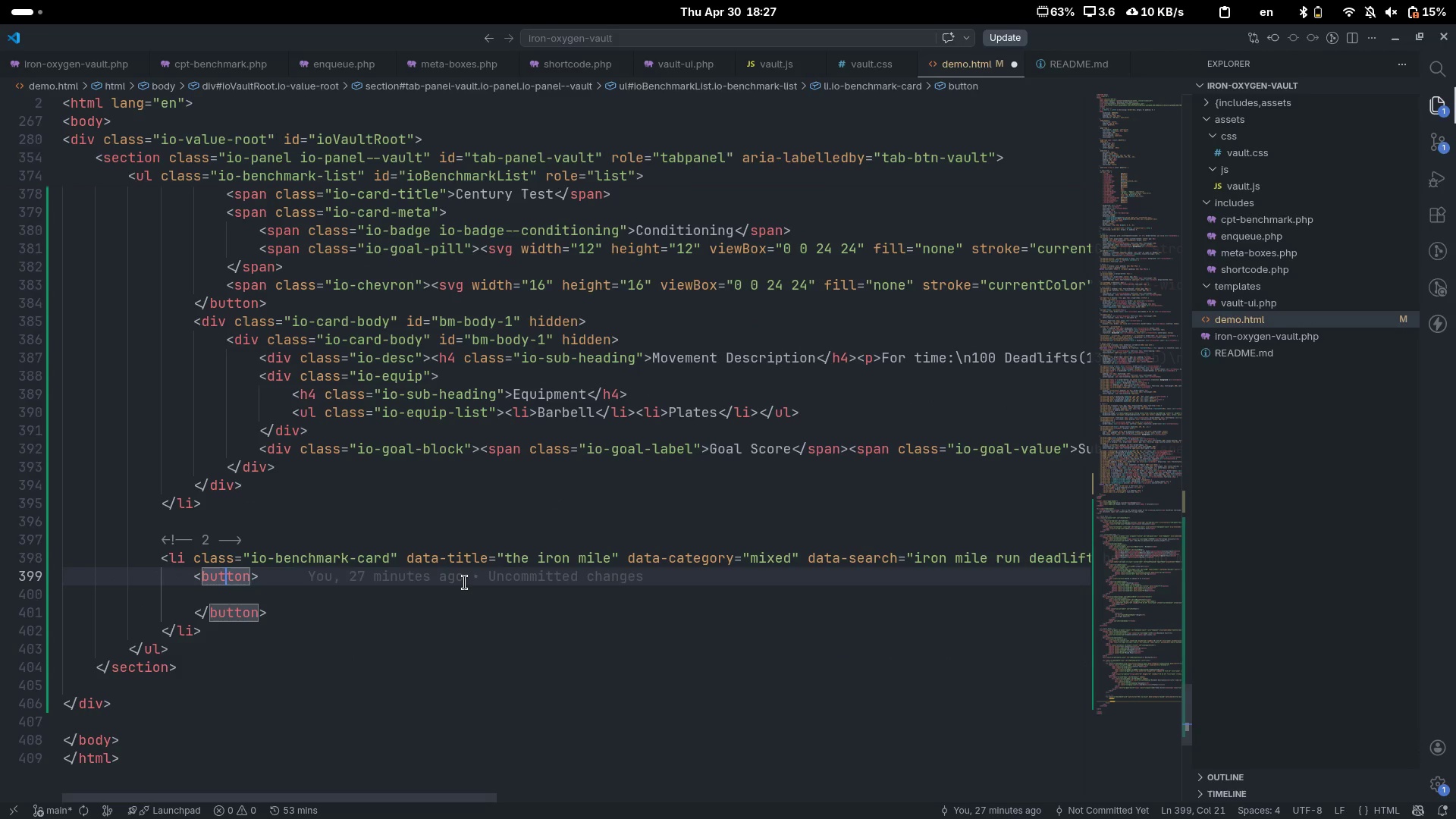 
key(Control+ControlLeft)
 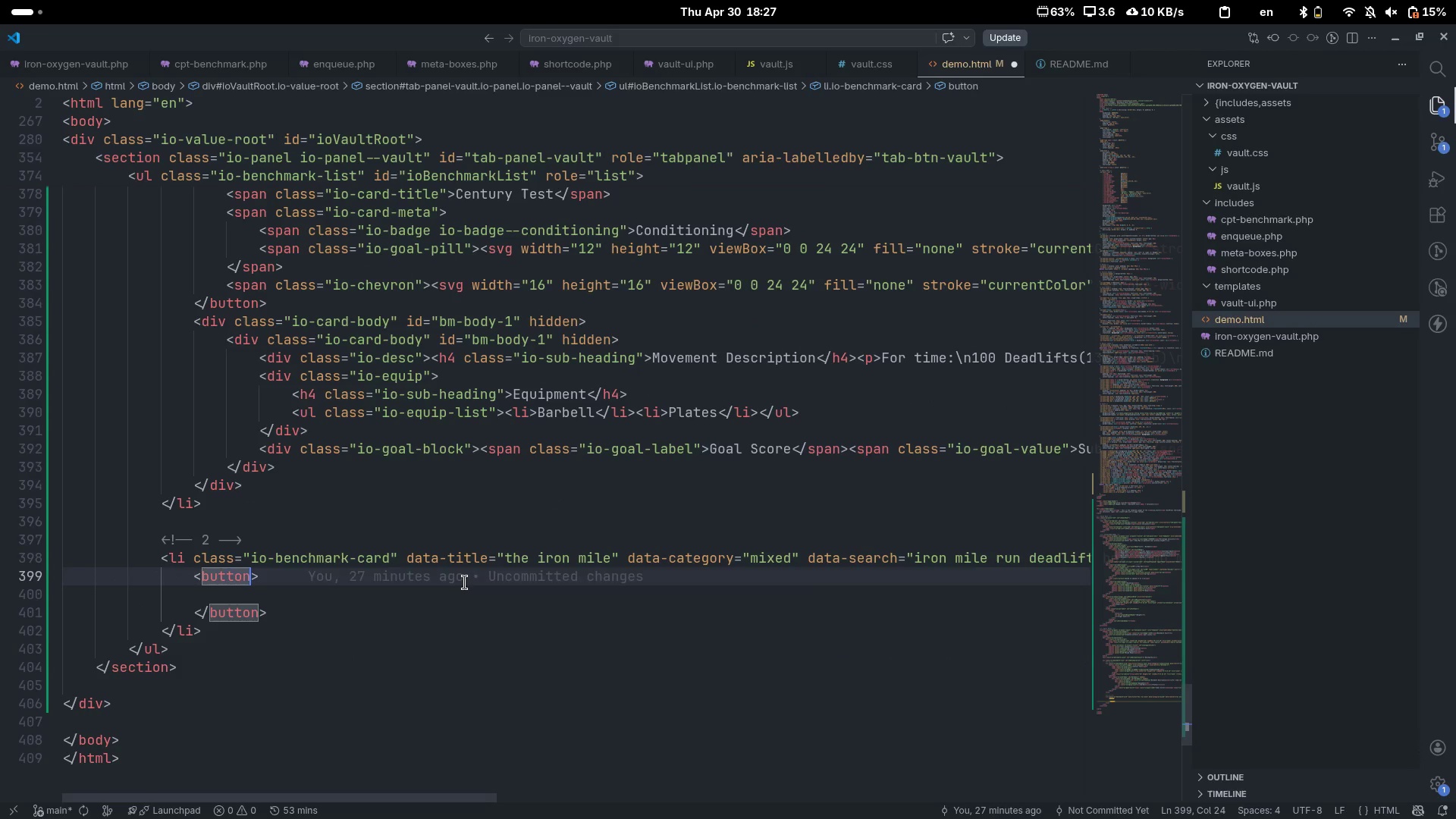 
key(Control+ArrowRight)
 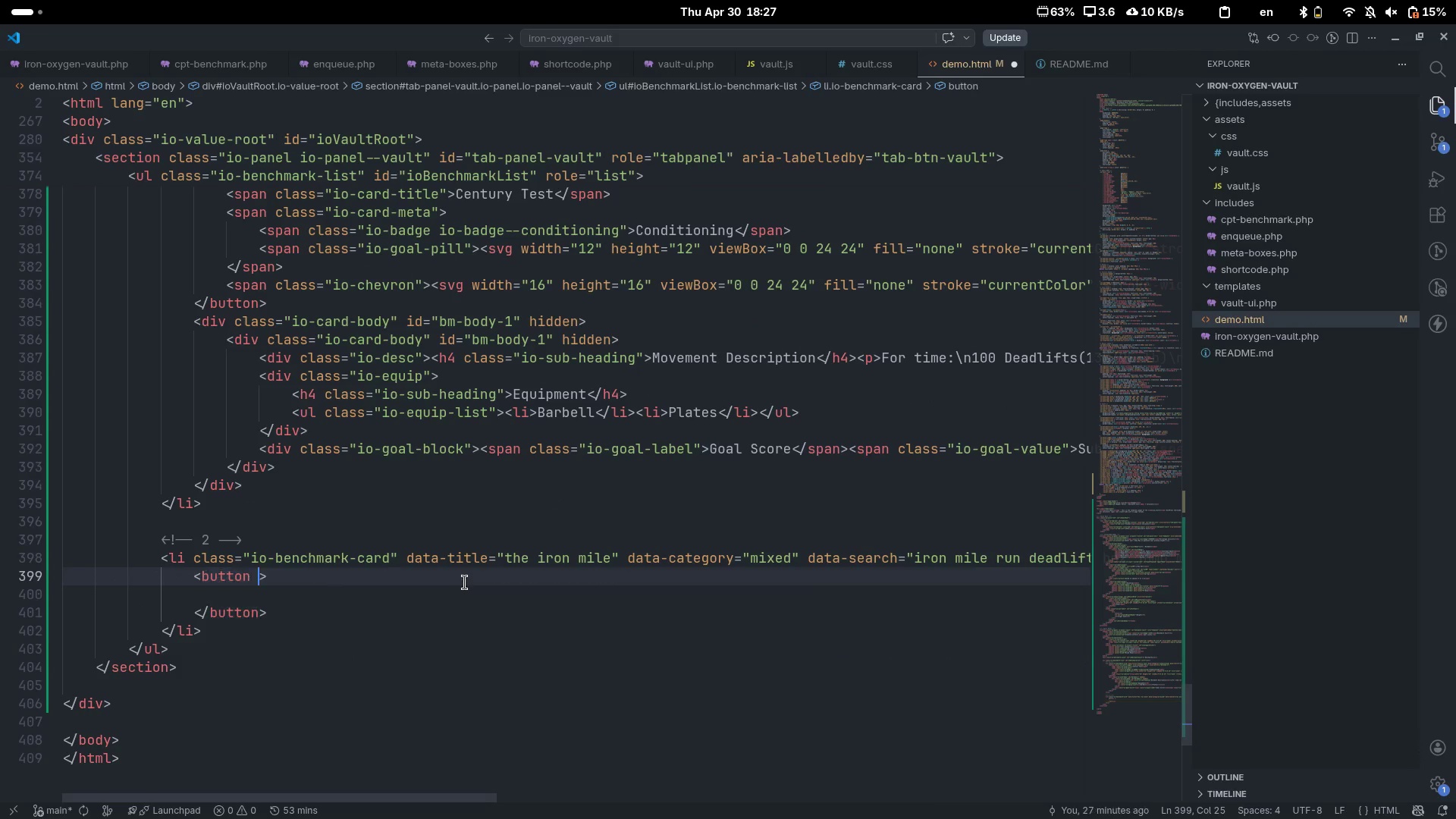 
type( cal)
key(Tab)
type(io-card-trigger)
key(Escape)
key(Escape)
 